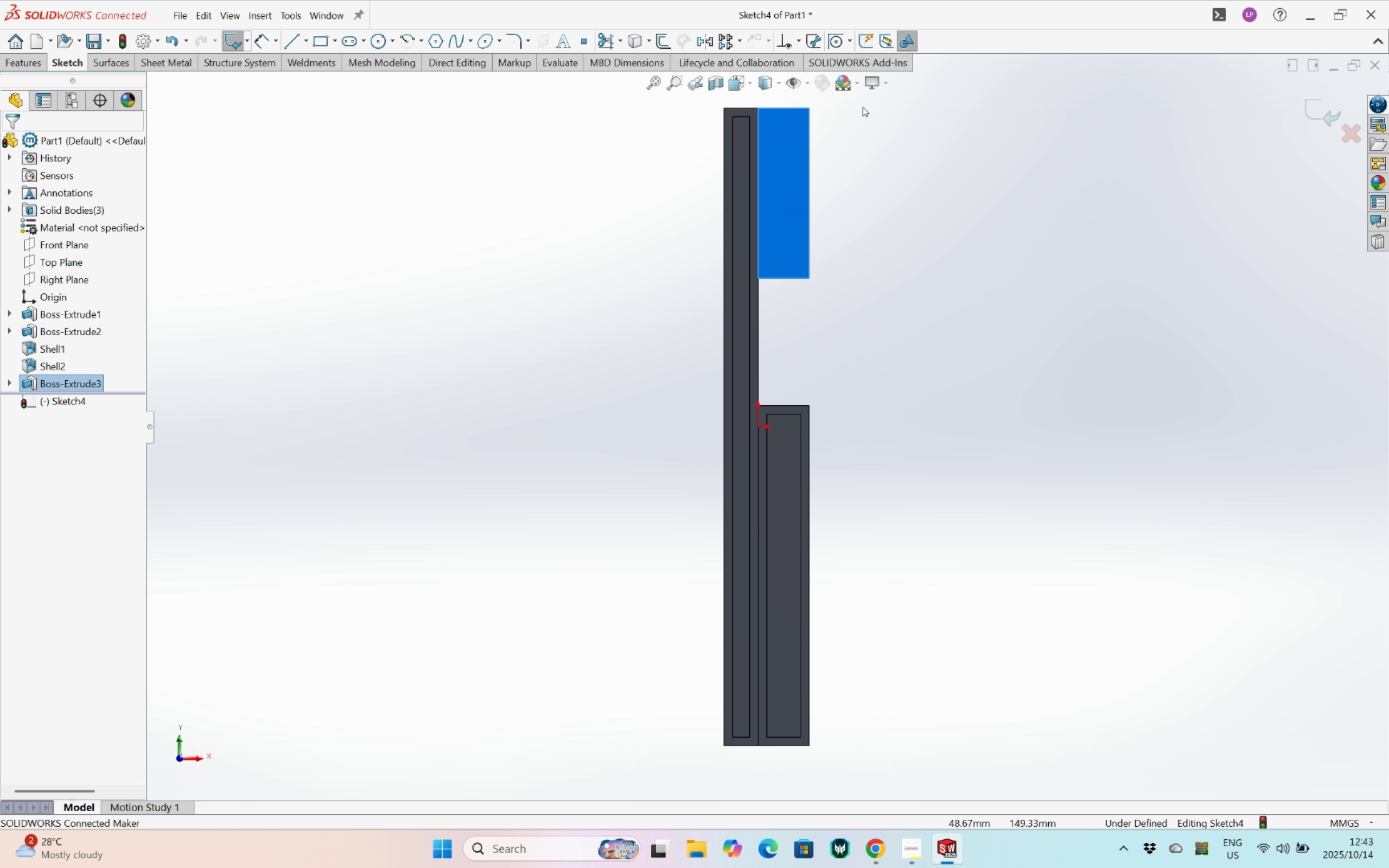 
scroll: coordinate [774, 328], scroll_direction: down, amount: 3.0
 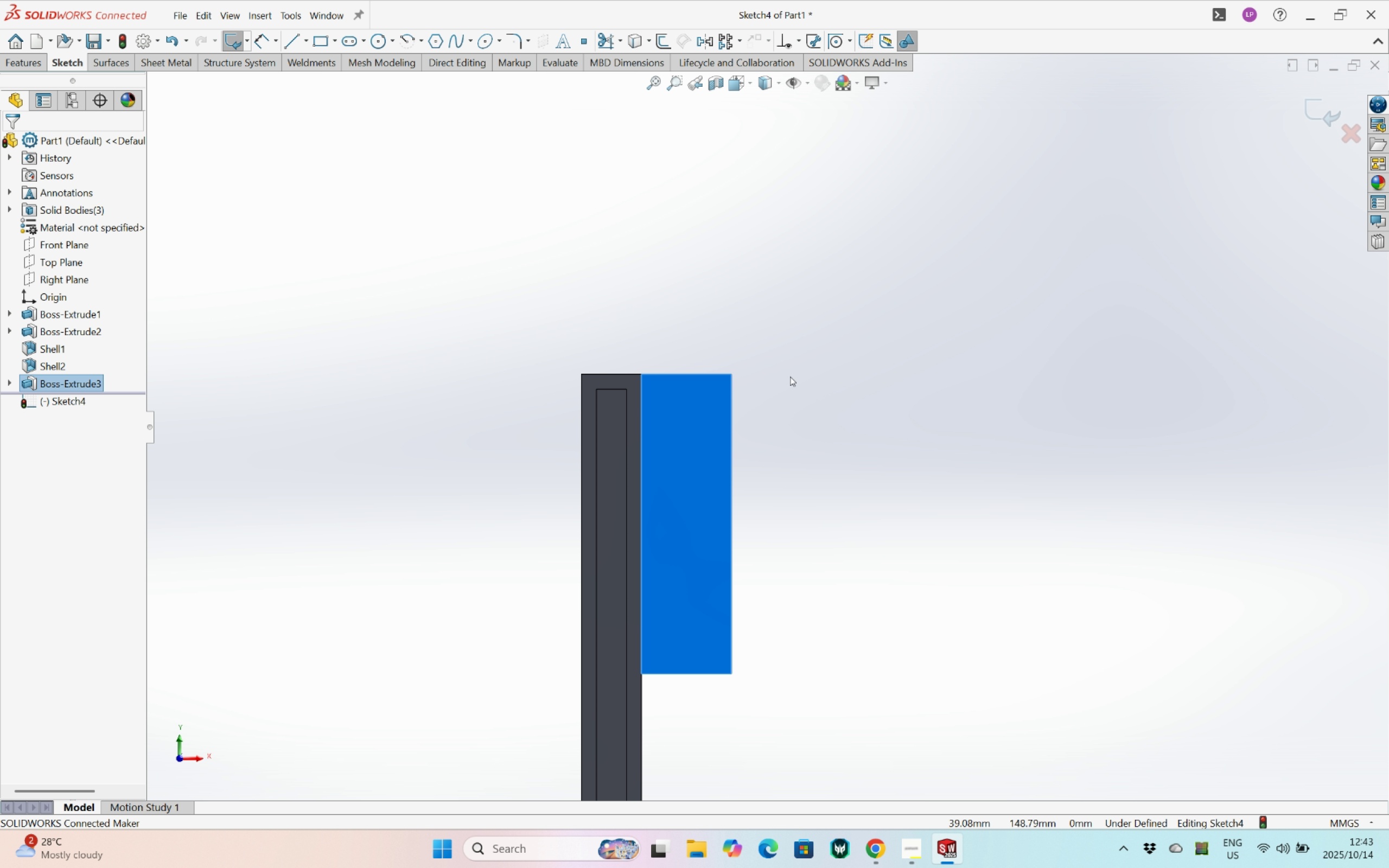 
hold_key(key=ControlLeft, duration=0.39)
 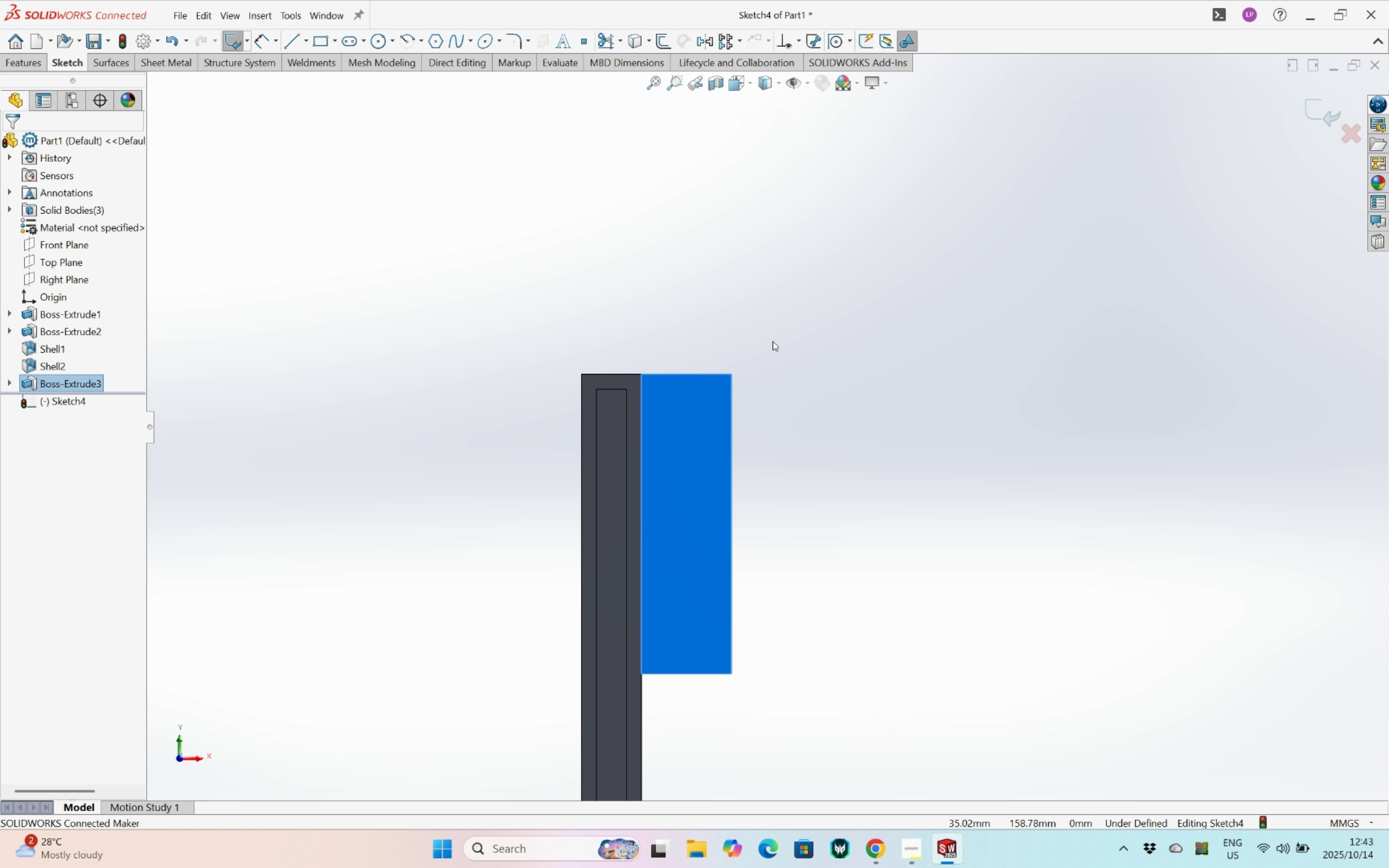 
hold_key(key=ControlLeft, duration=0.53)
 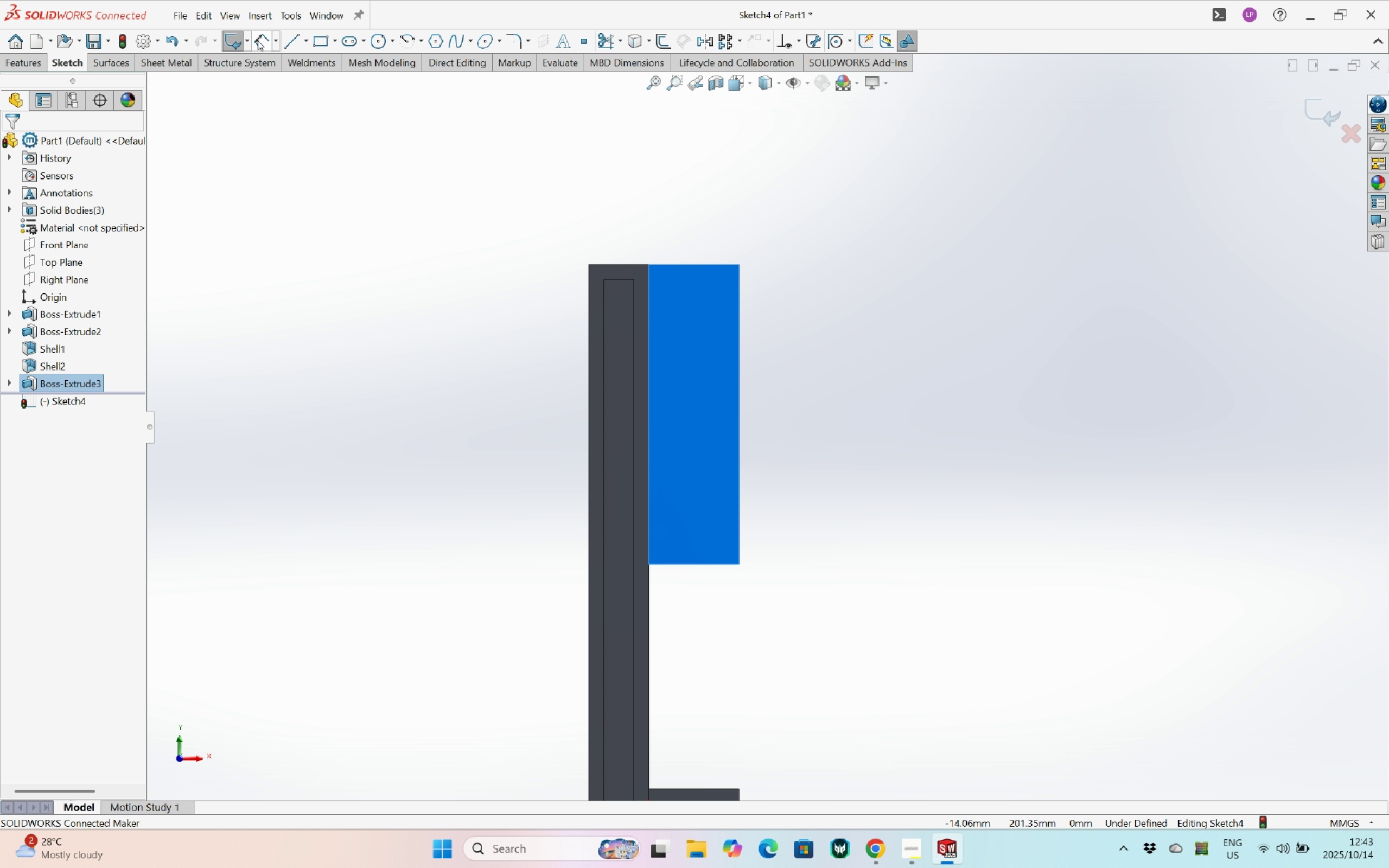 
wait(6.52)
 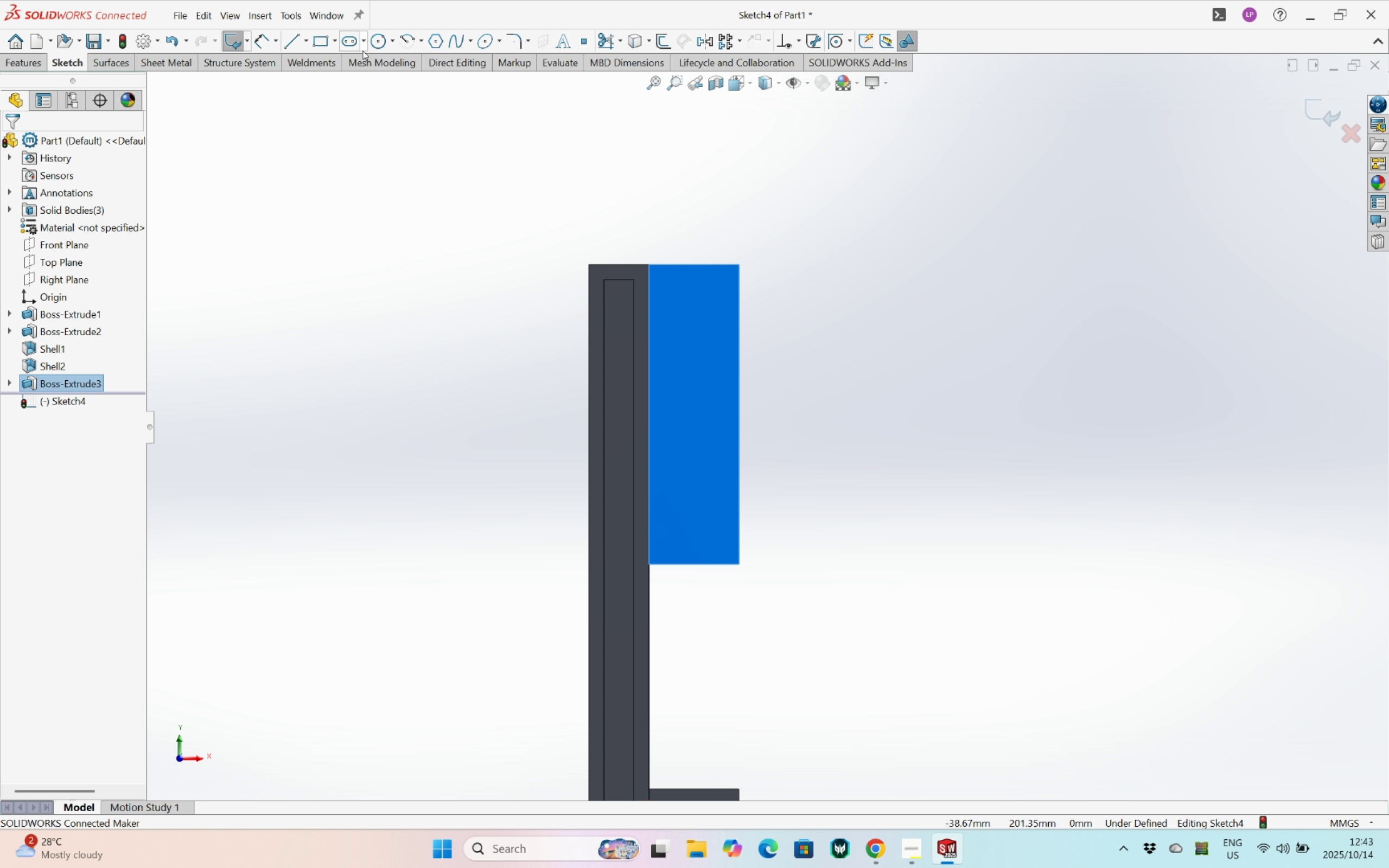 
left_click([305, 44])
 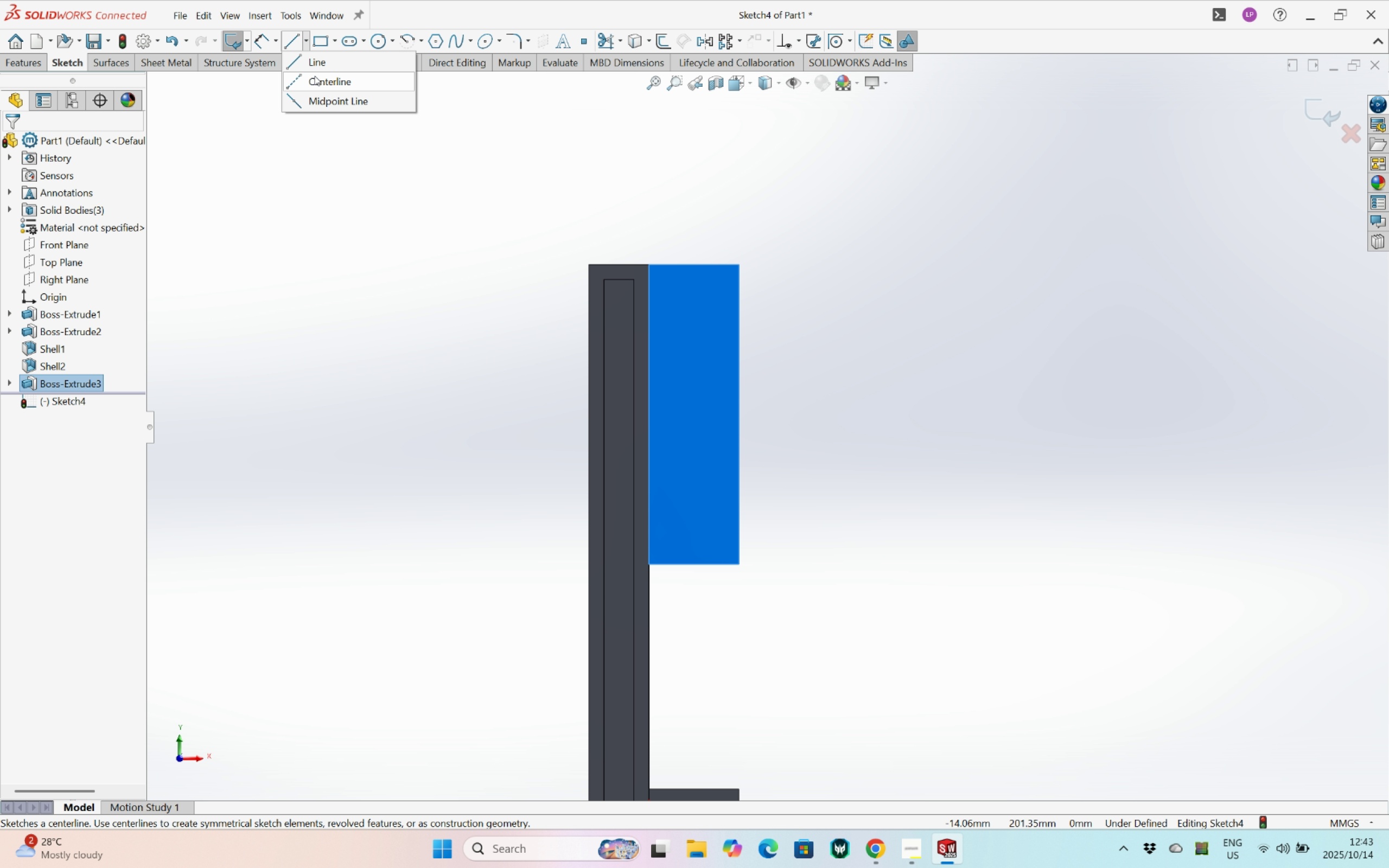 
left_click([315, 76])
 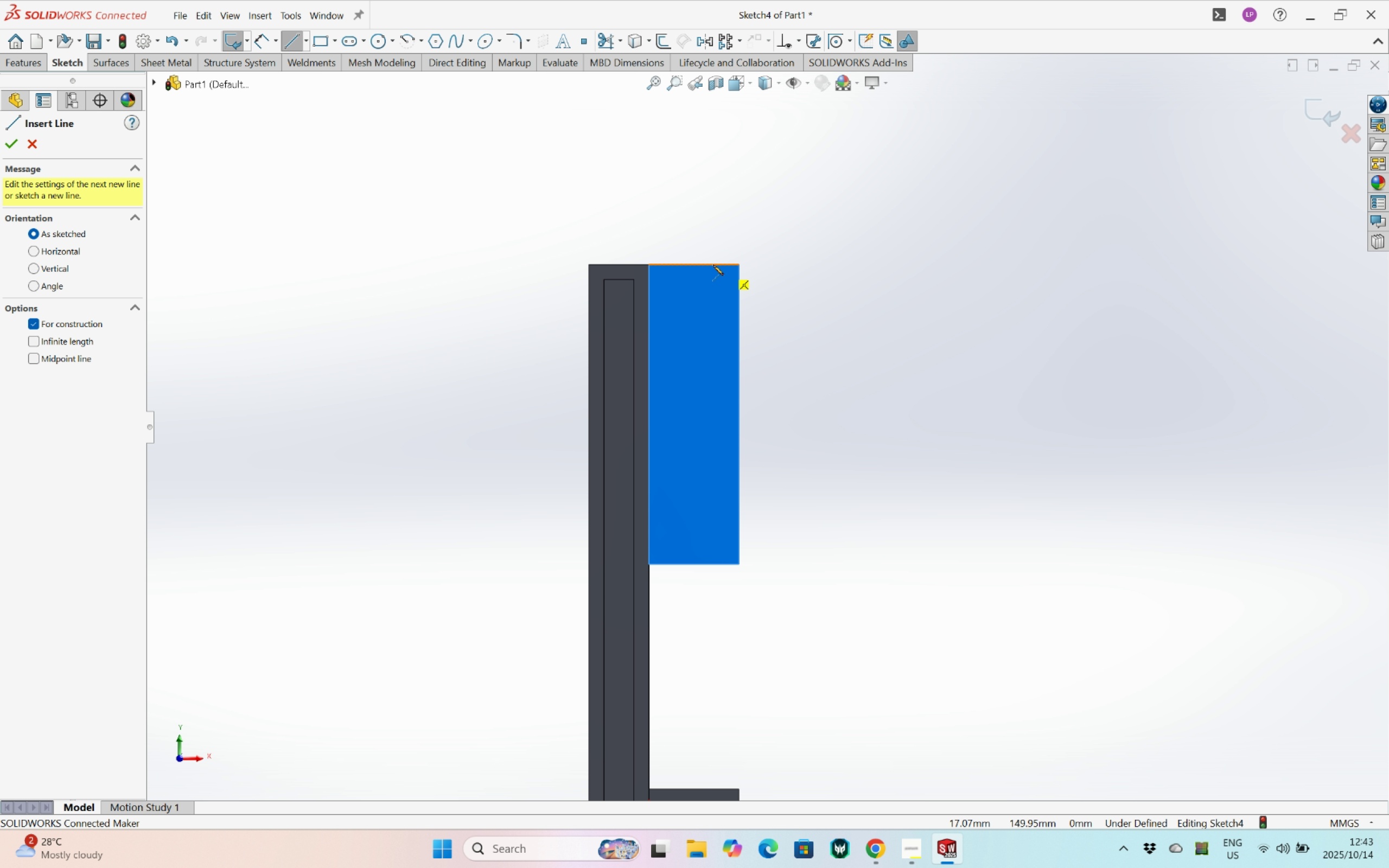 
left_click([713, 265])
 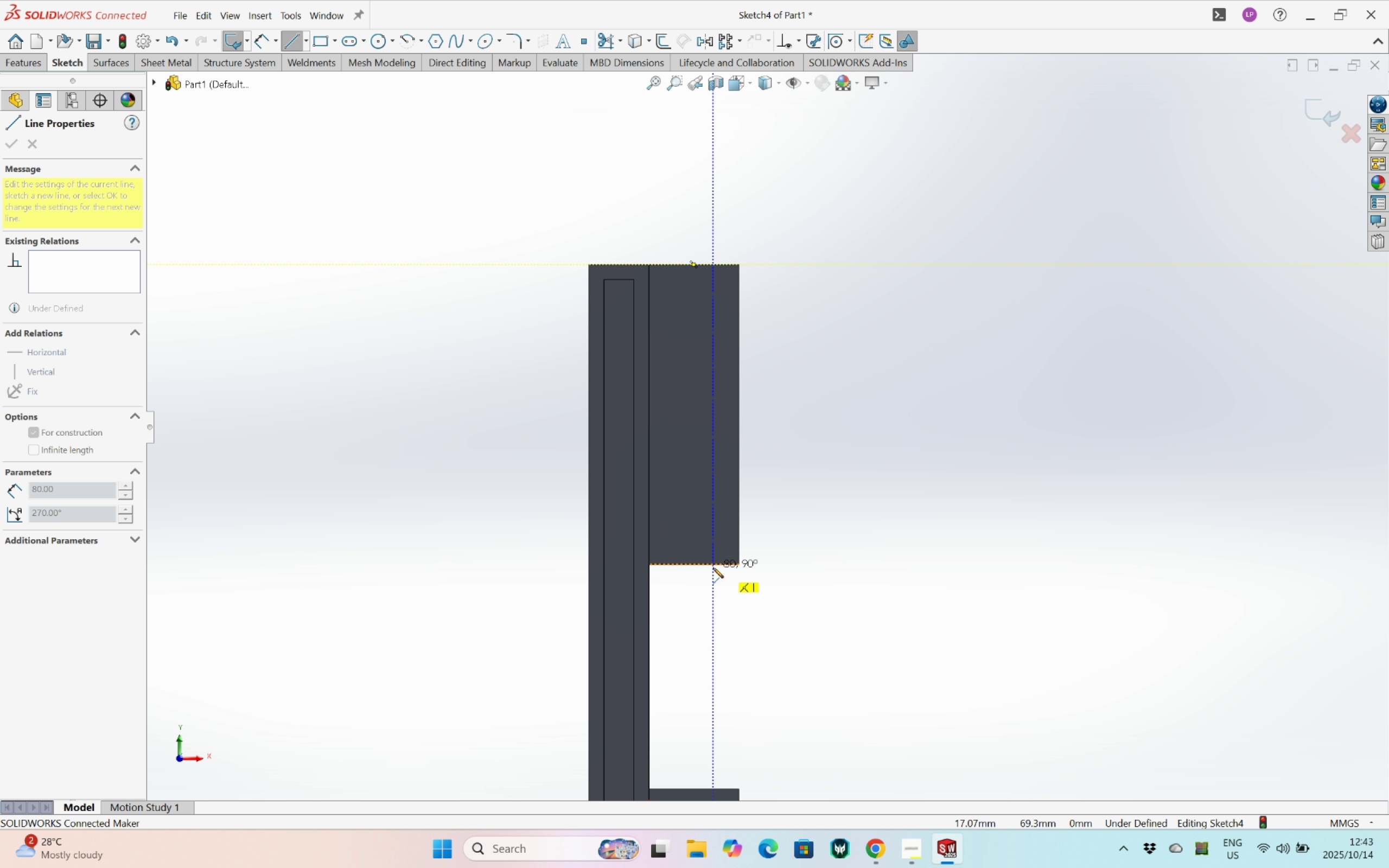 
left_click([713, 566])
 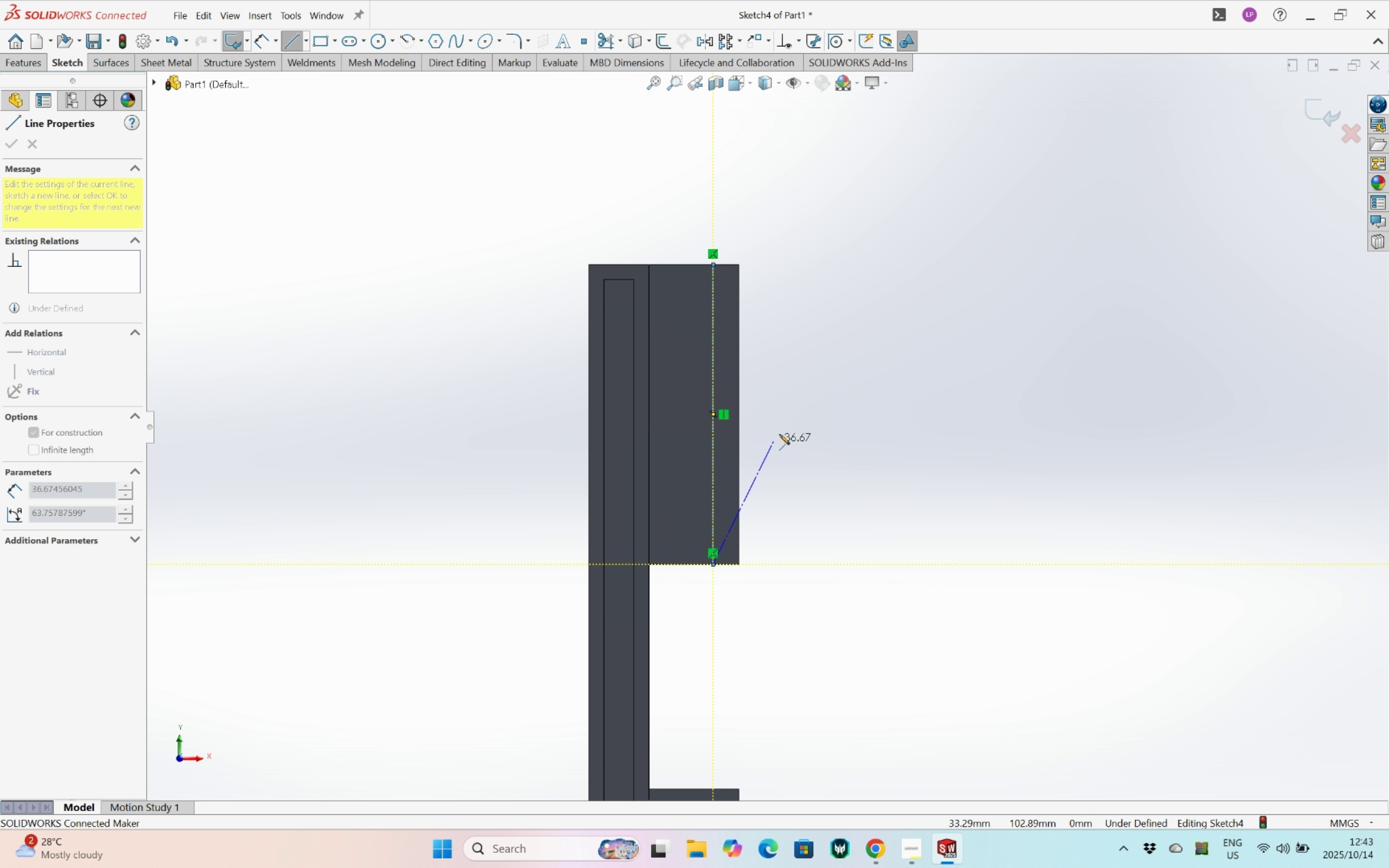 
key(Escape)
 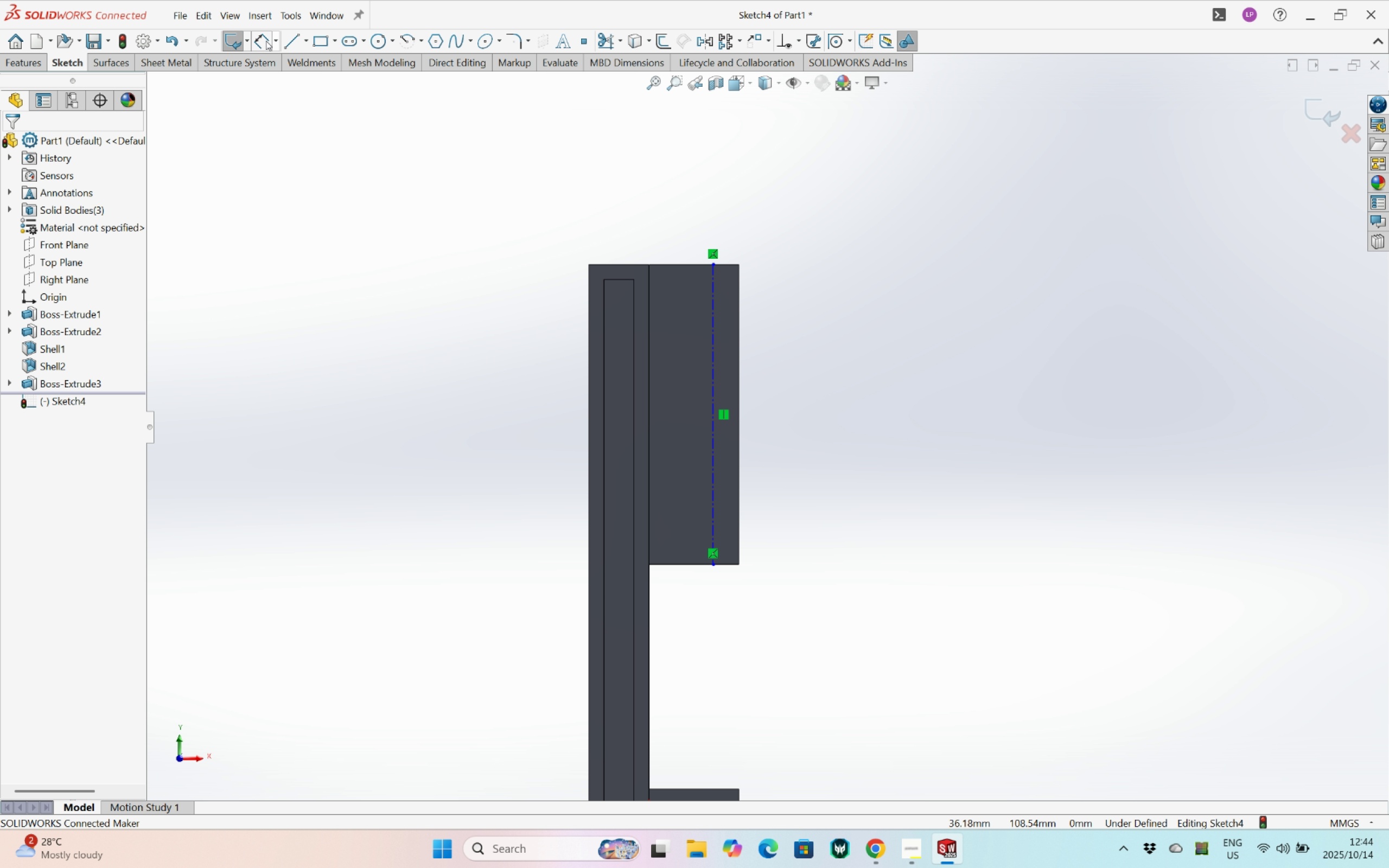 
left_click([249, 43])
 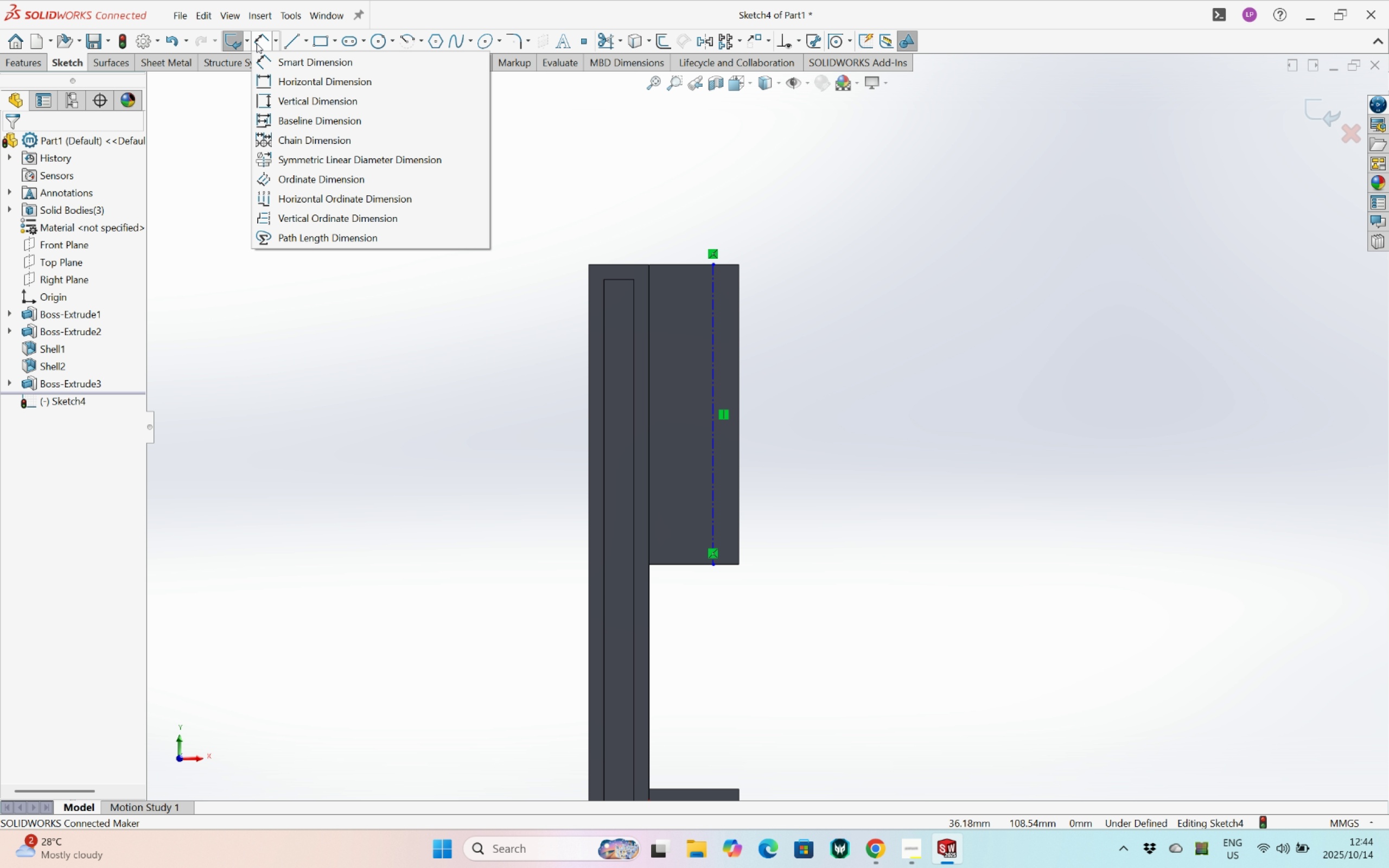 
key(Escape)
 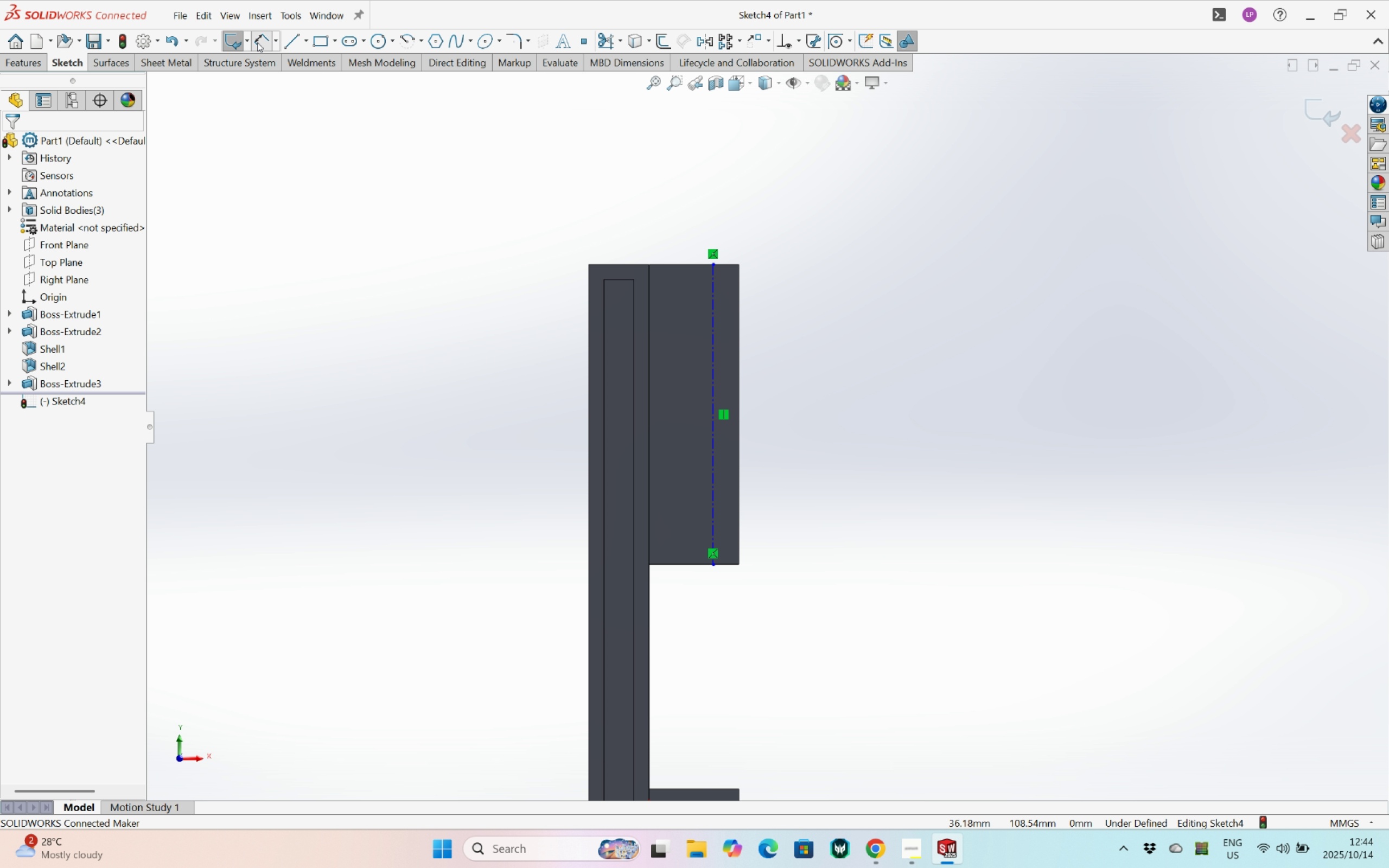 
left_click([257, 42])
 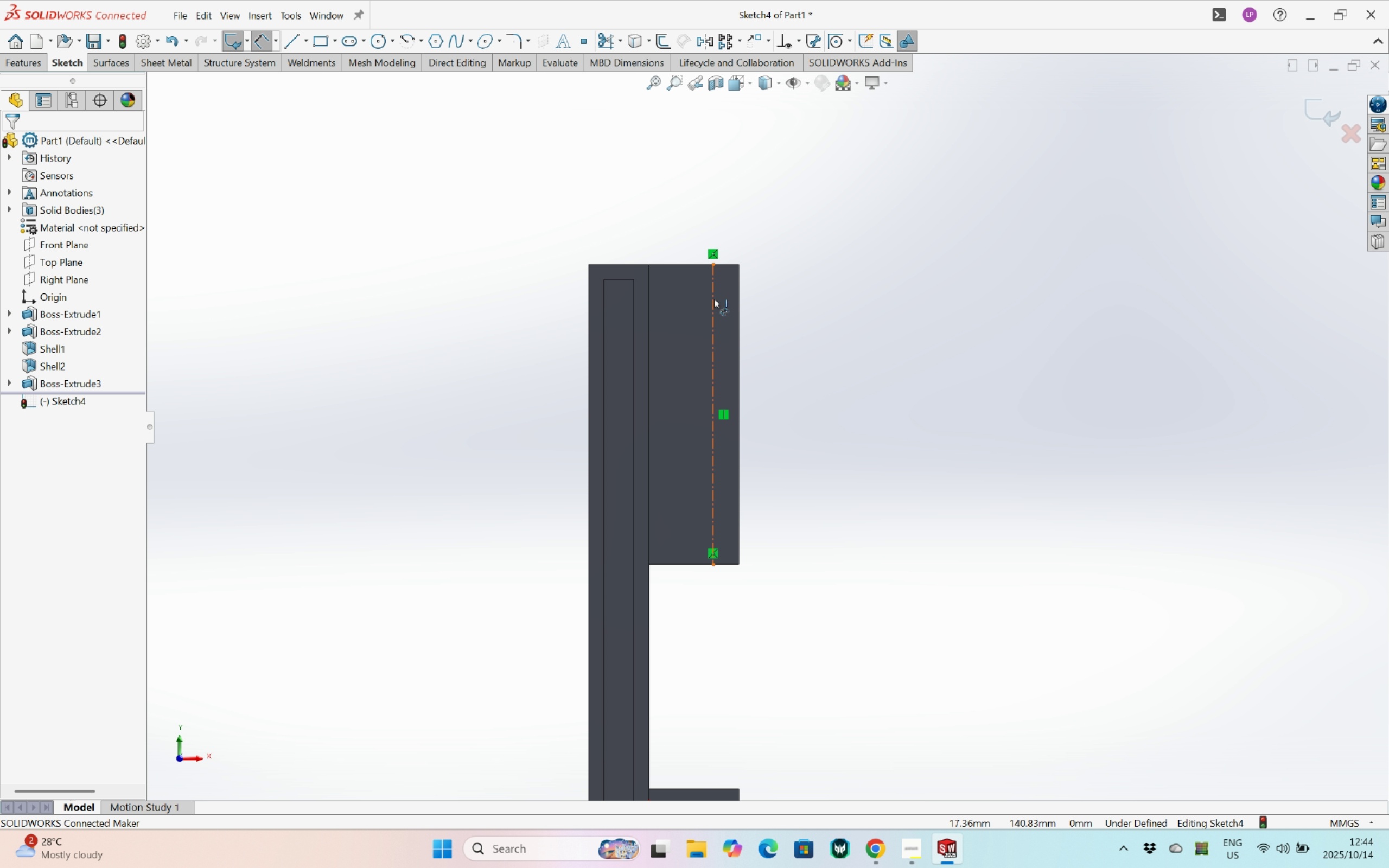 
left_click([713, 299])
 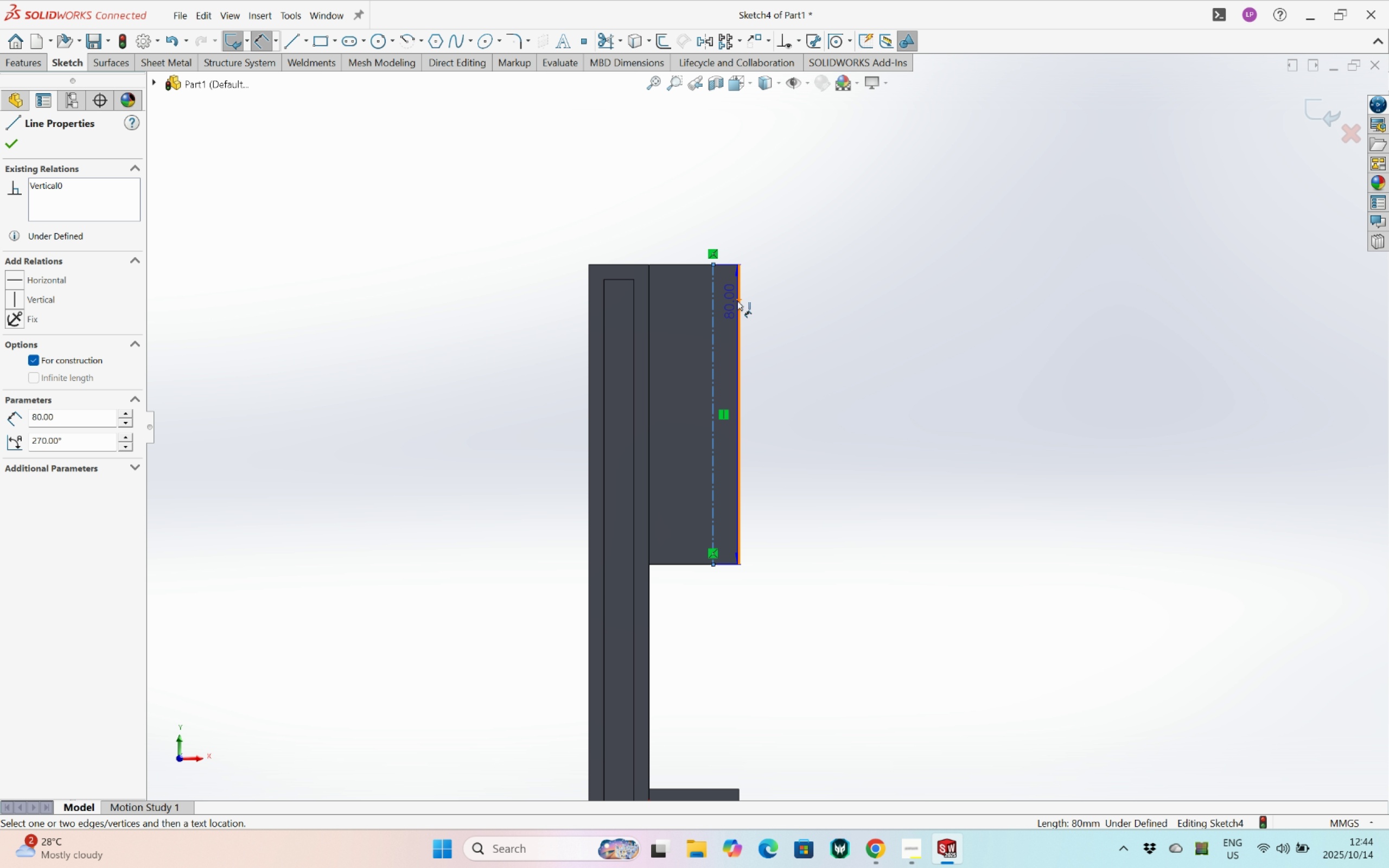 
left_click([737, 302])
 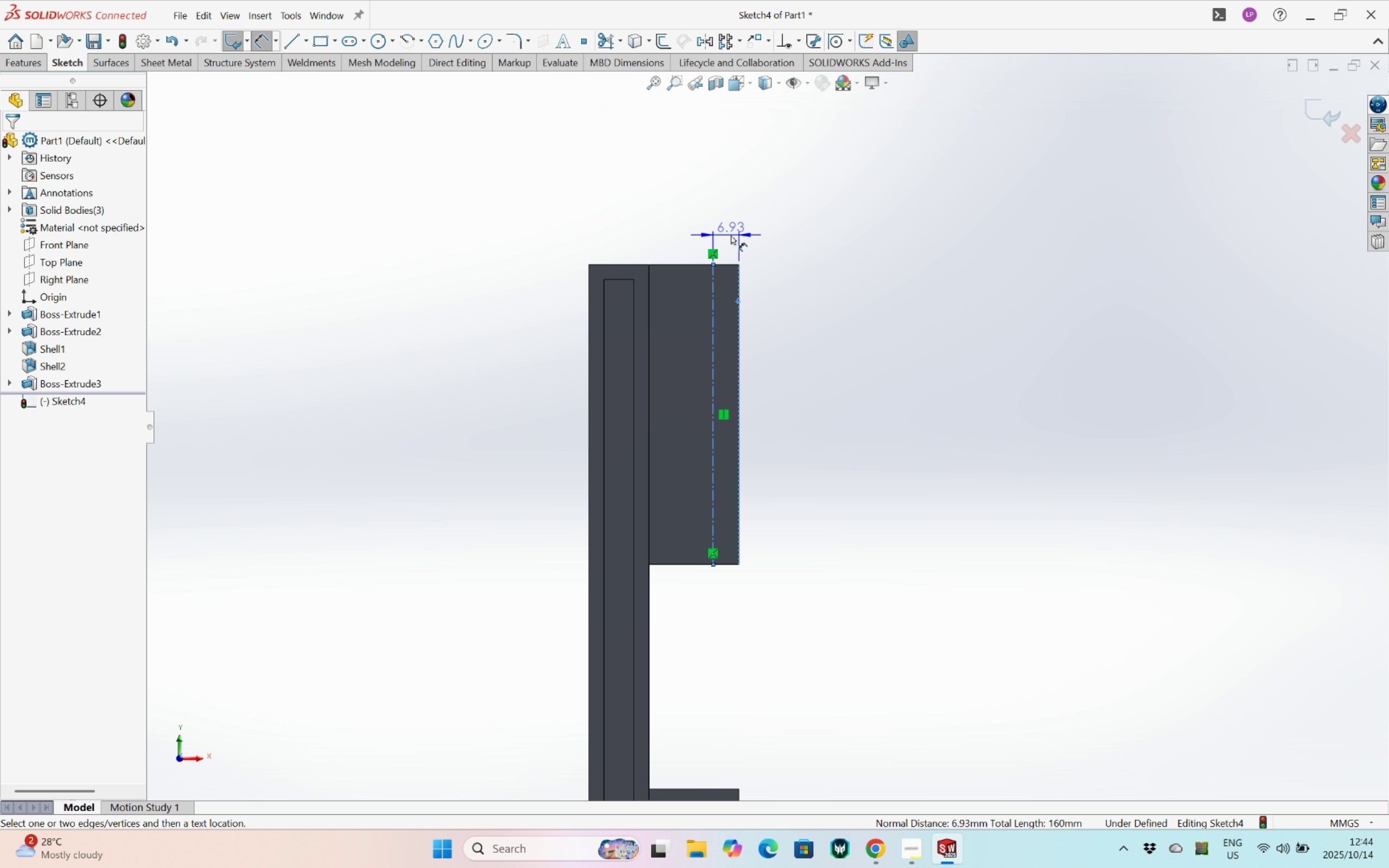 
left_click([731, 235])
 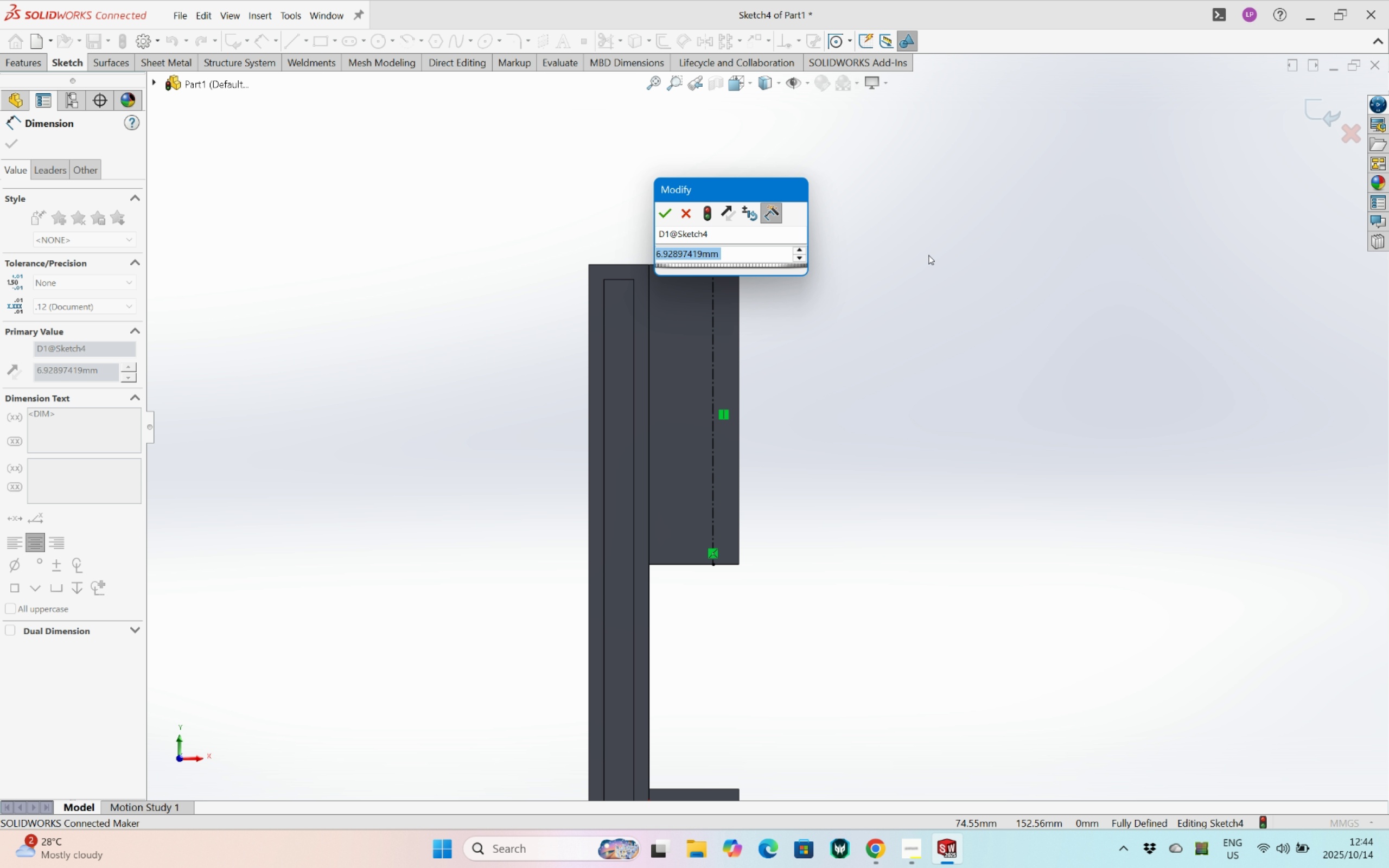 
key(8)
 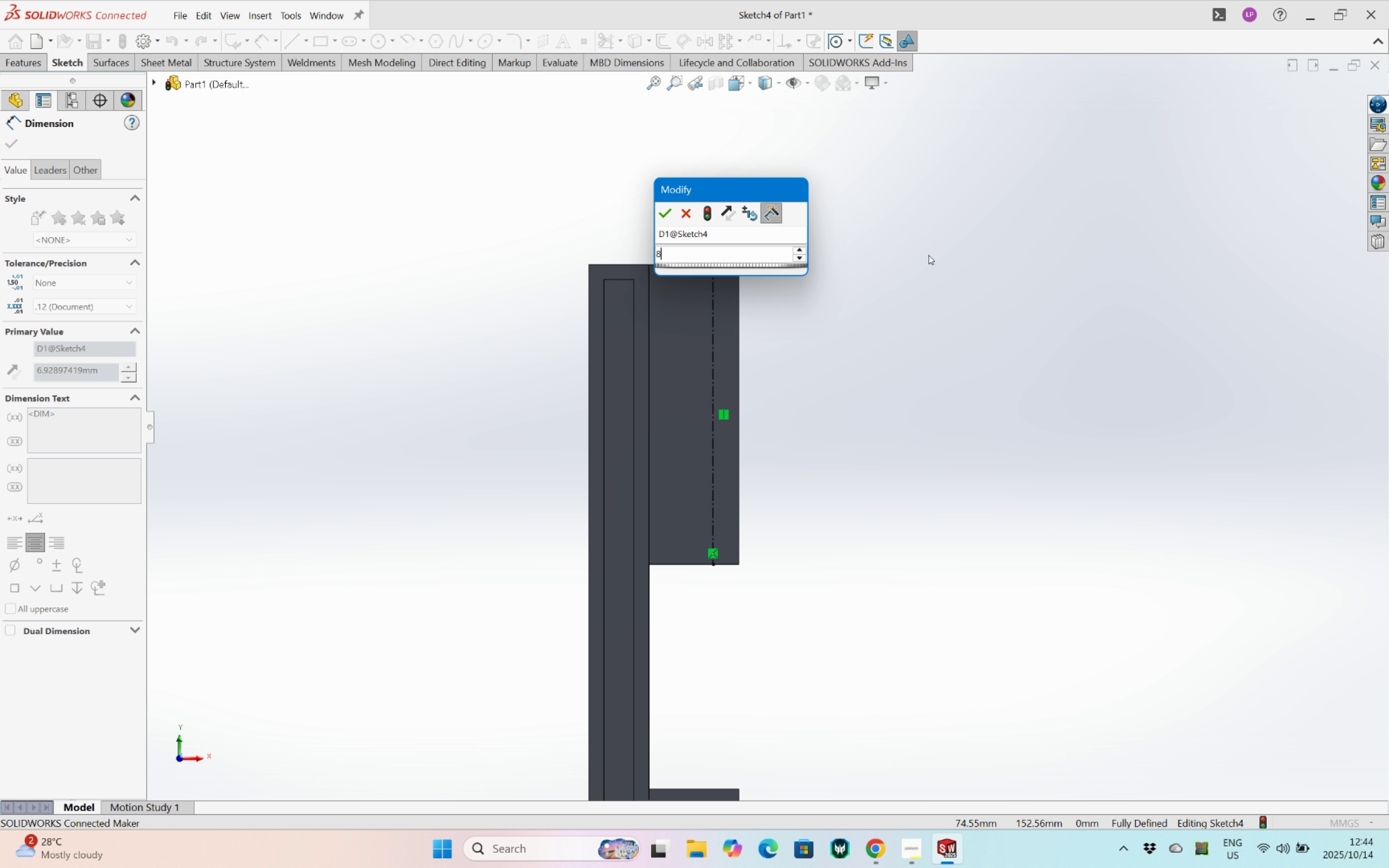 
key(Enter)
 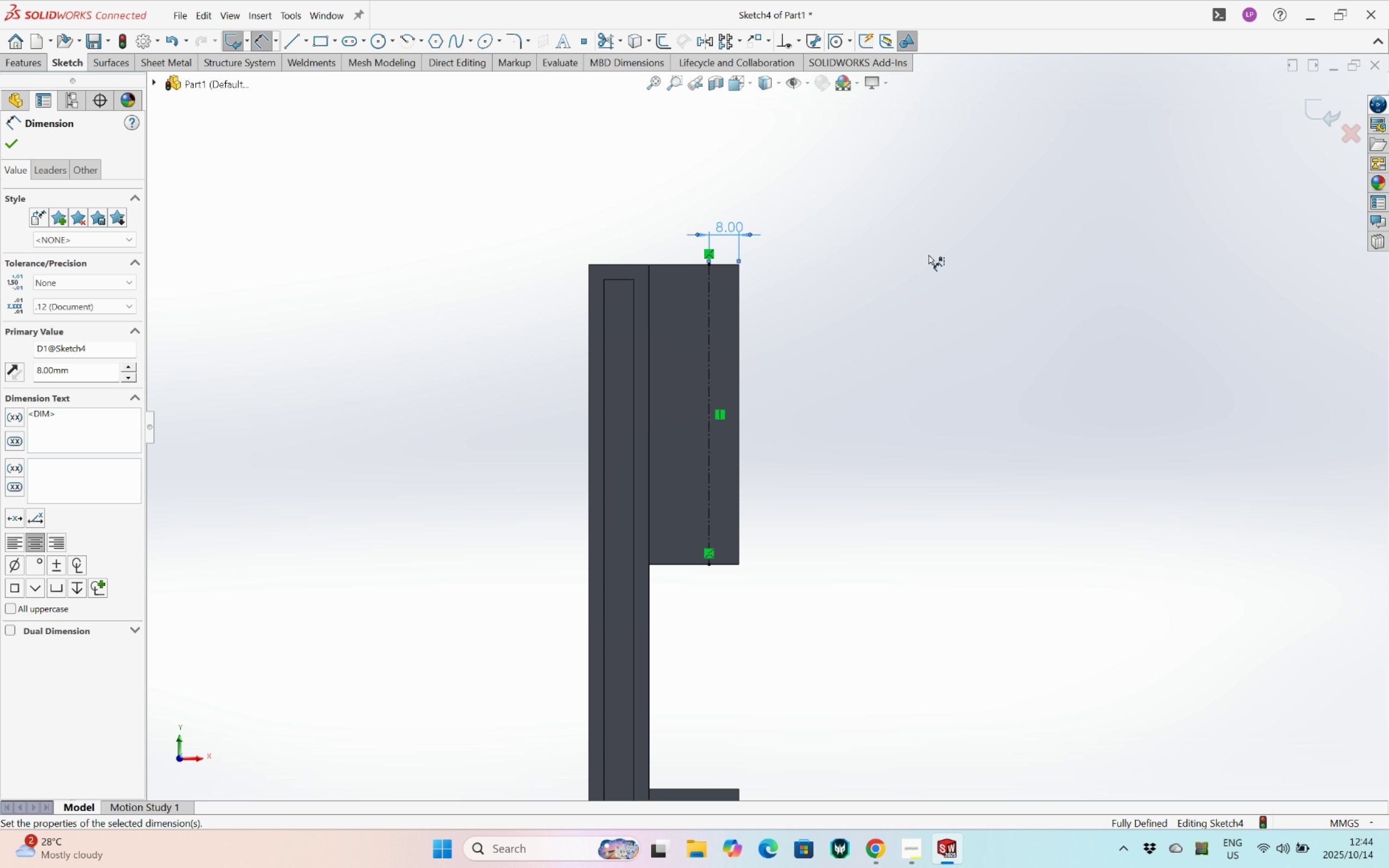 
key(Escape)
 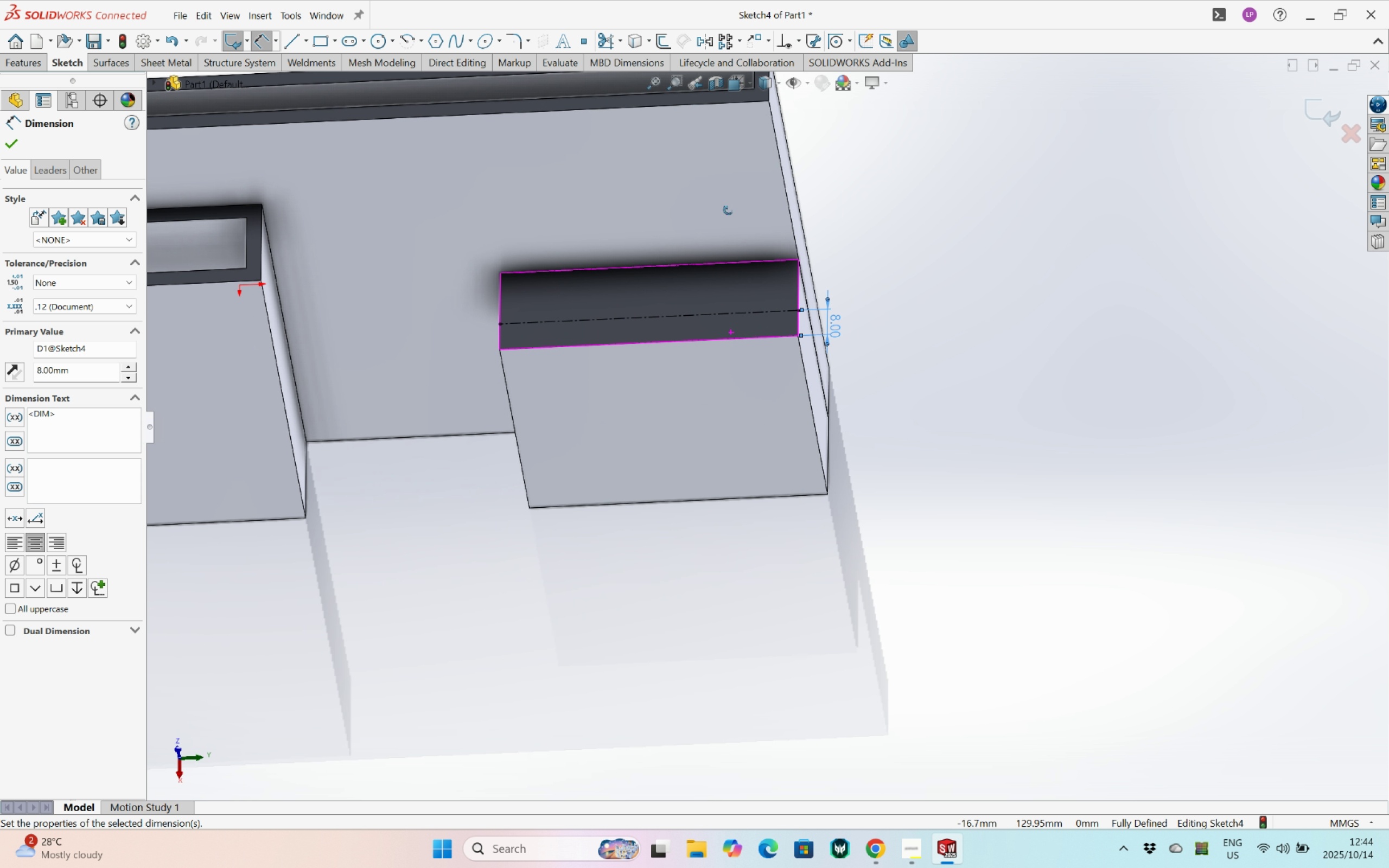 
hold_key(key=ControlLeft, duration=0.45)
 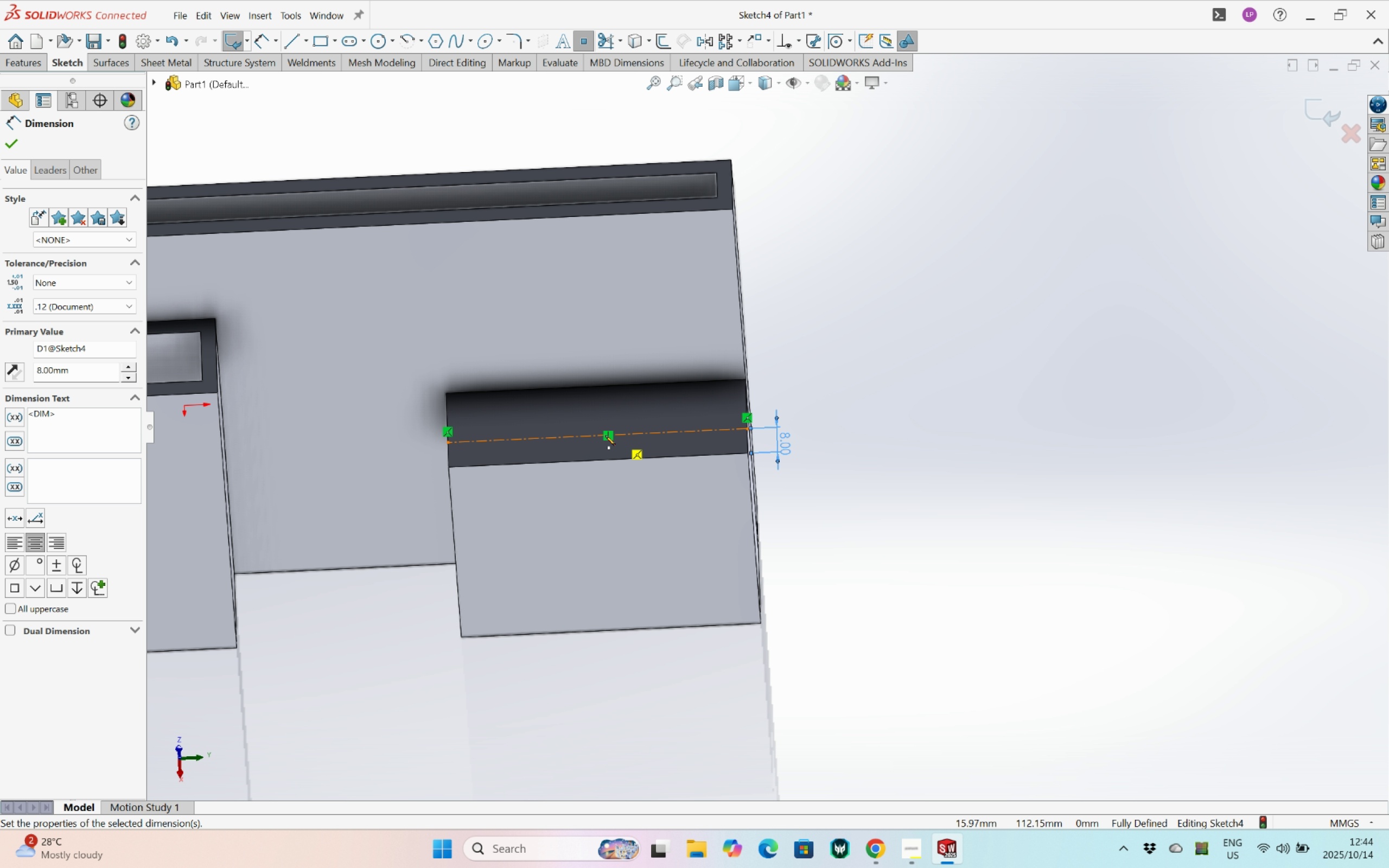 
left_click([596, 435])
 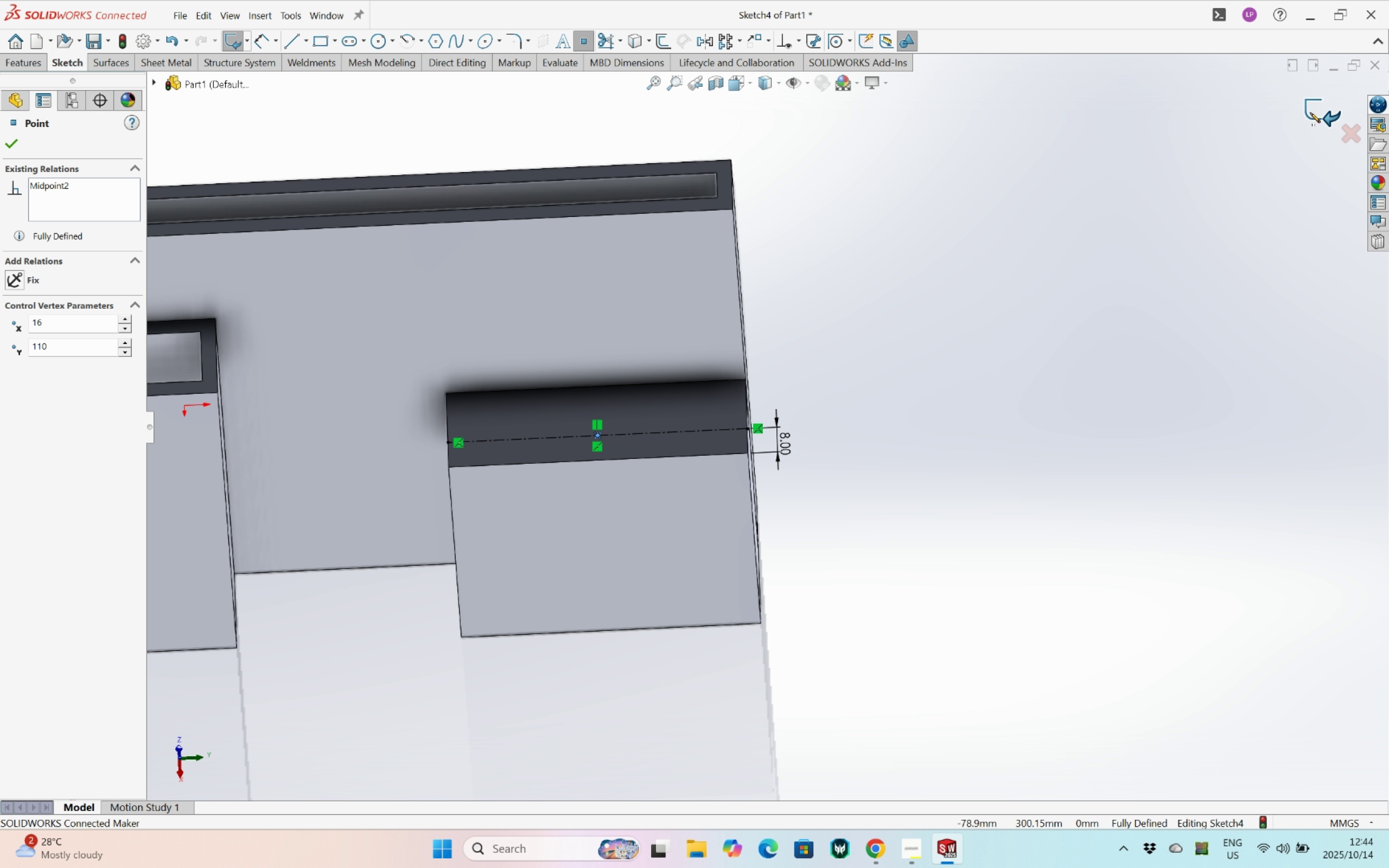 
left_click([1314, 114])
 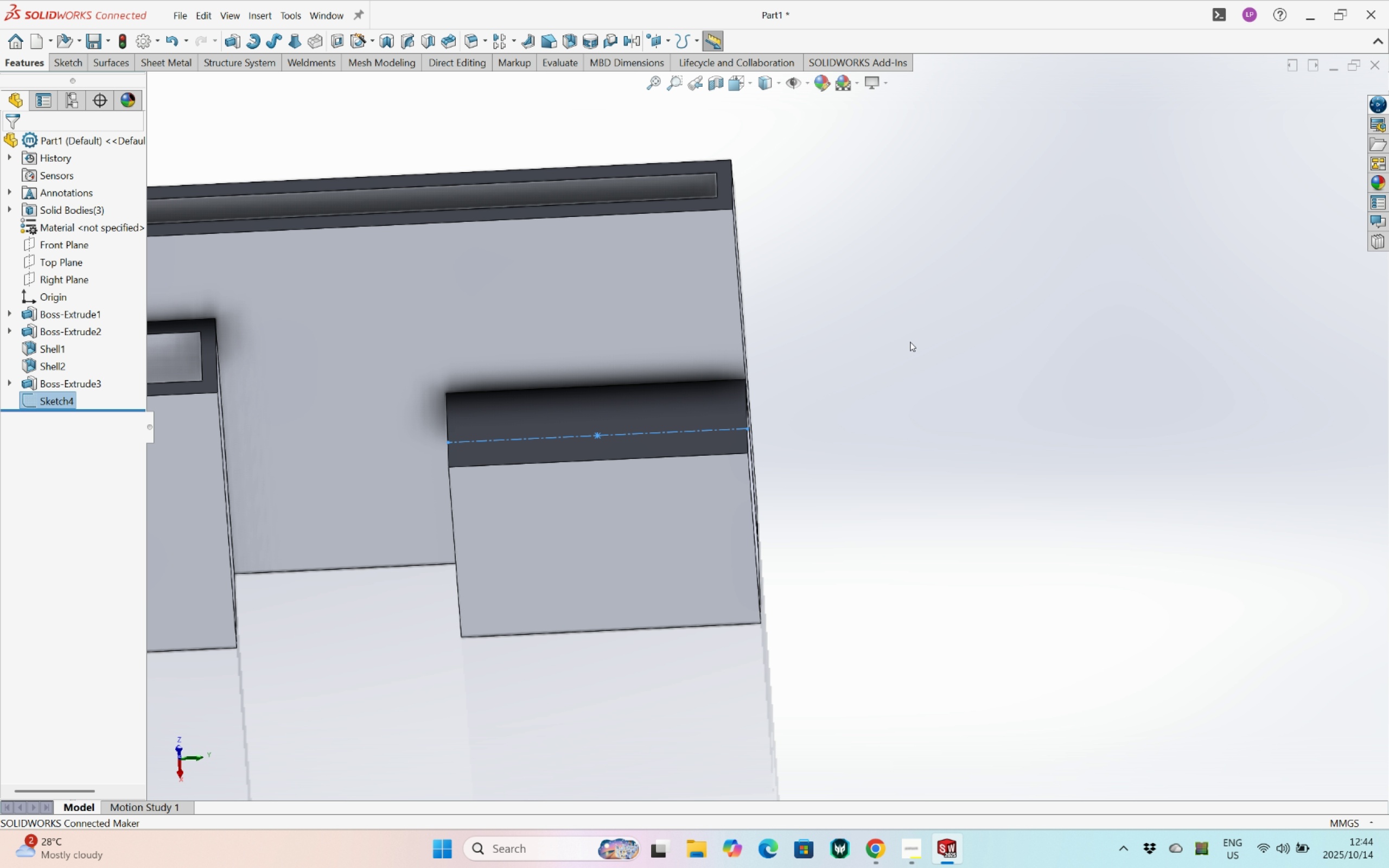 
left_click([910, 342])
 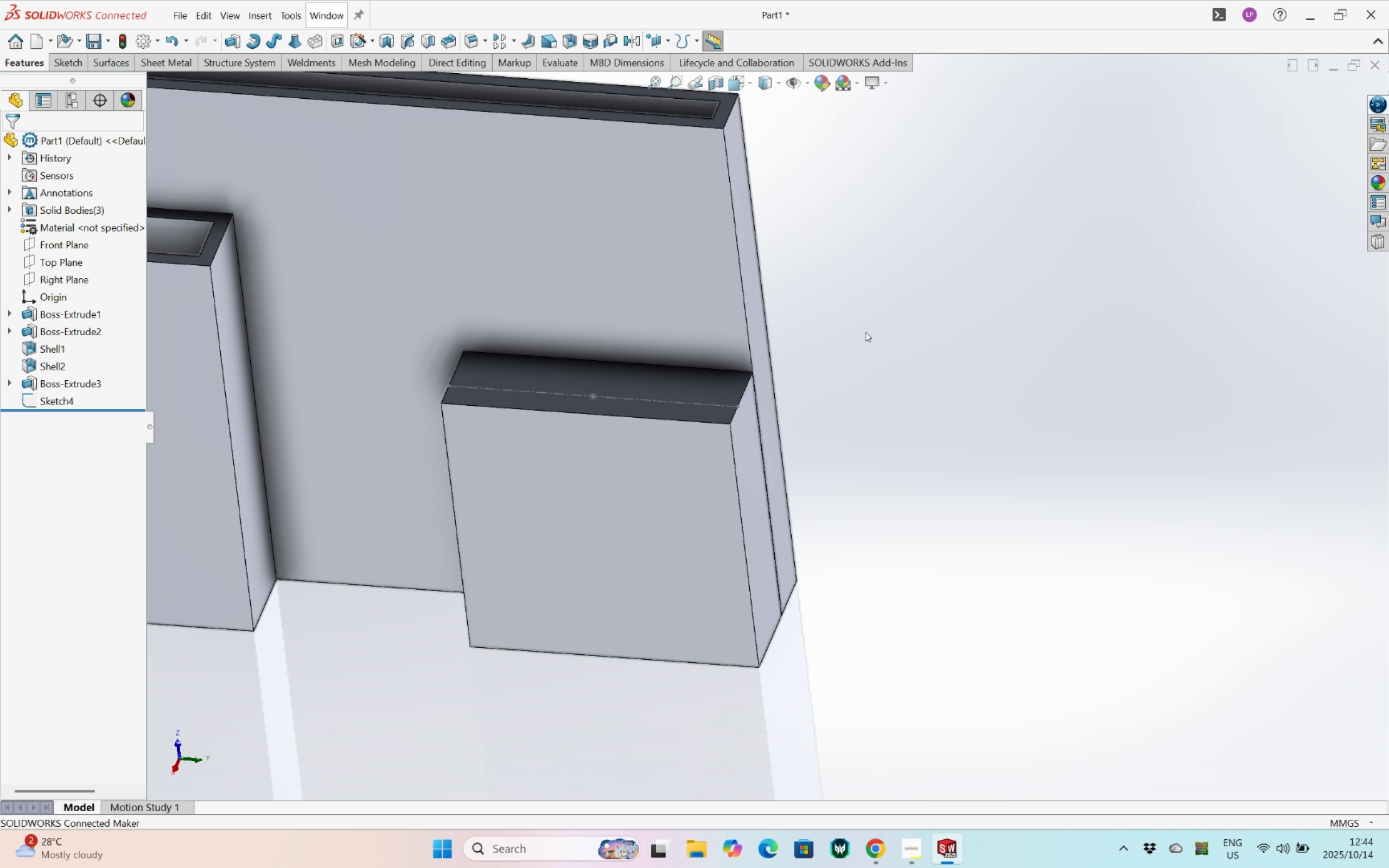 
mouse_move([315, 379])
 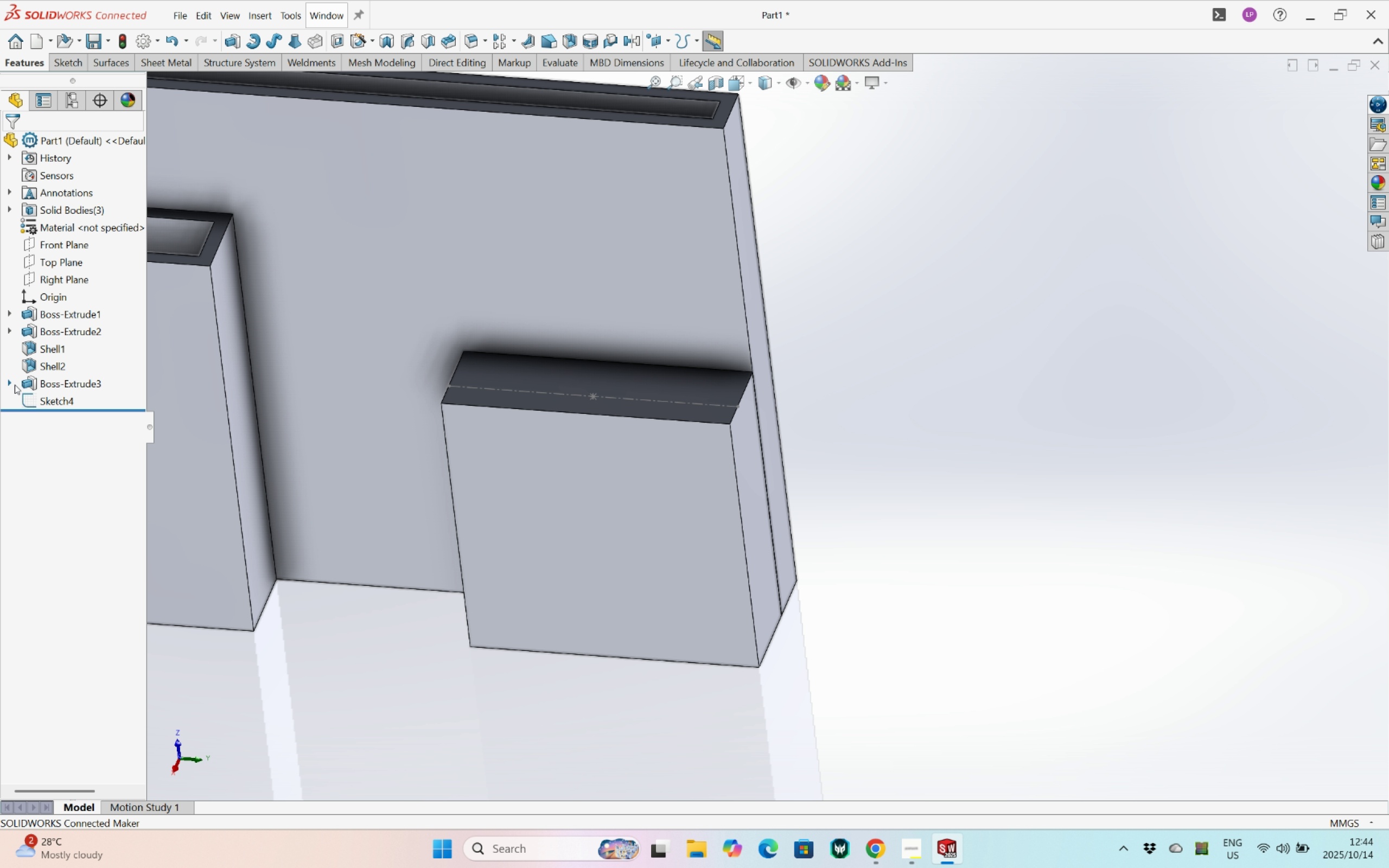 
left_click([11, 386])
 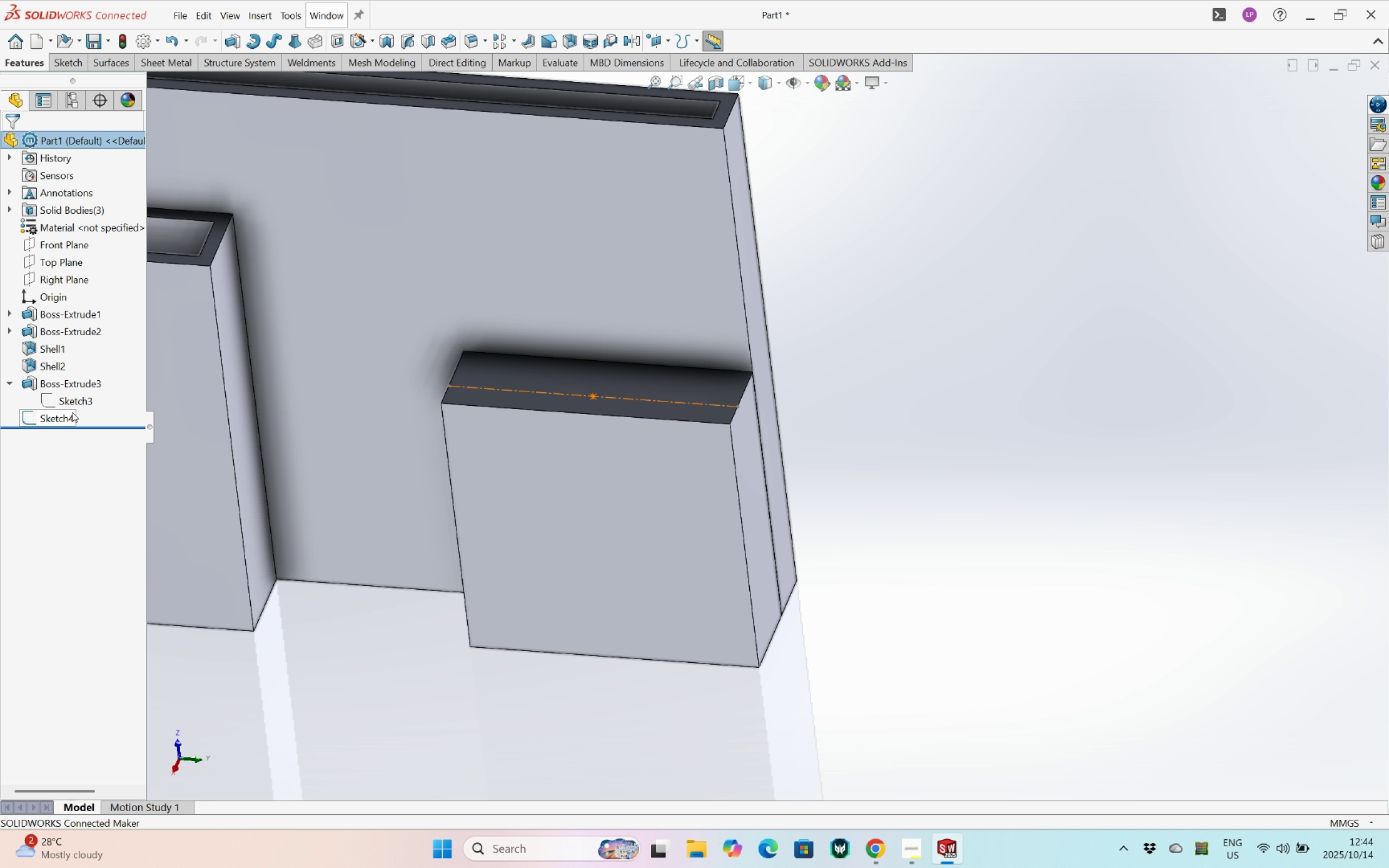 
right_click([72, 412])
 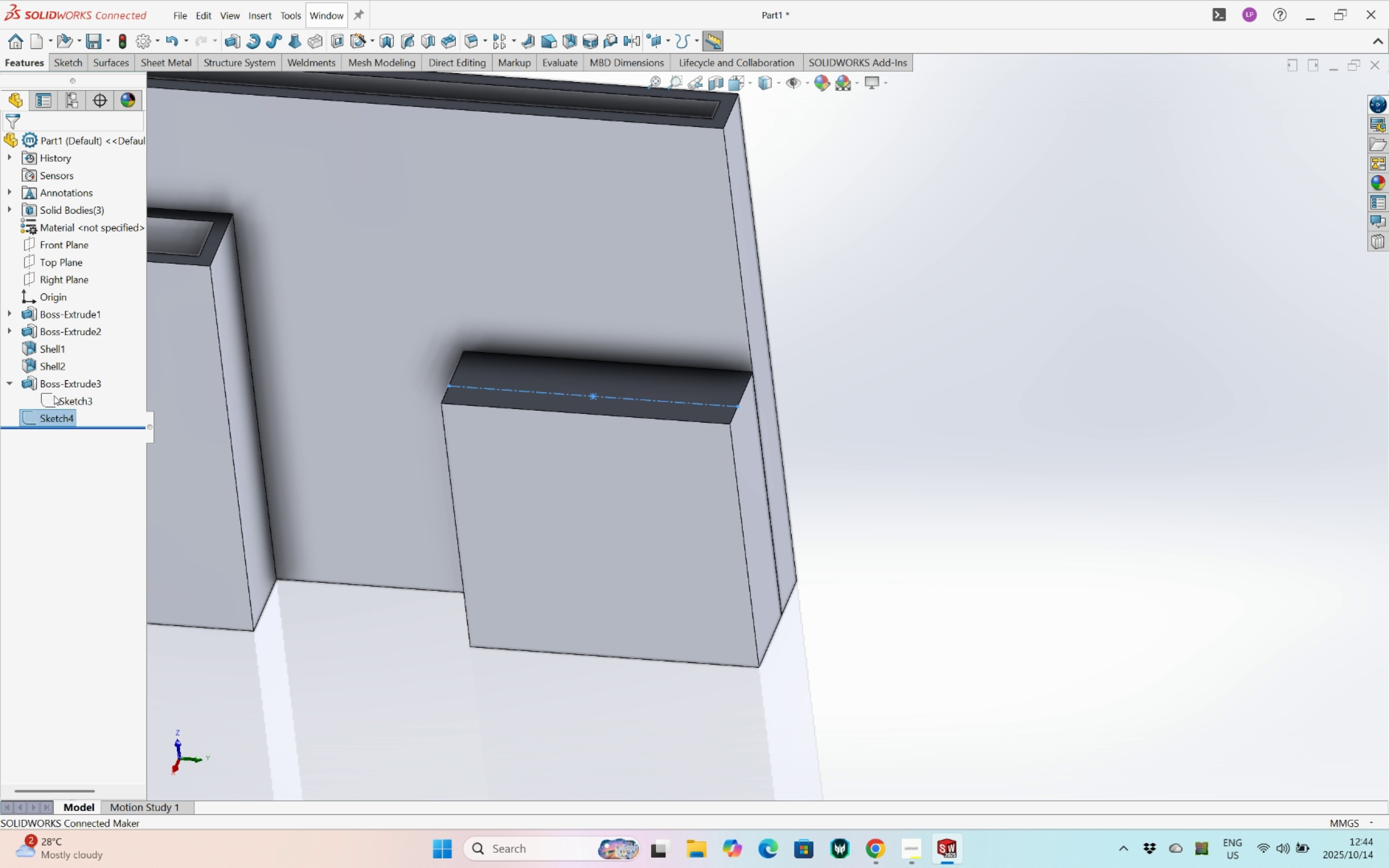 
right_click([54, 395])
 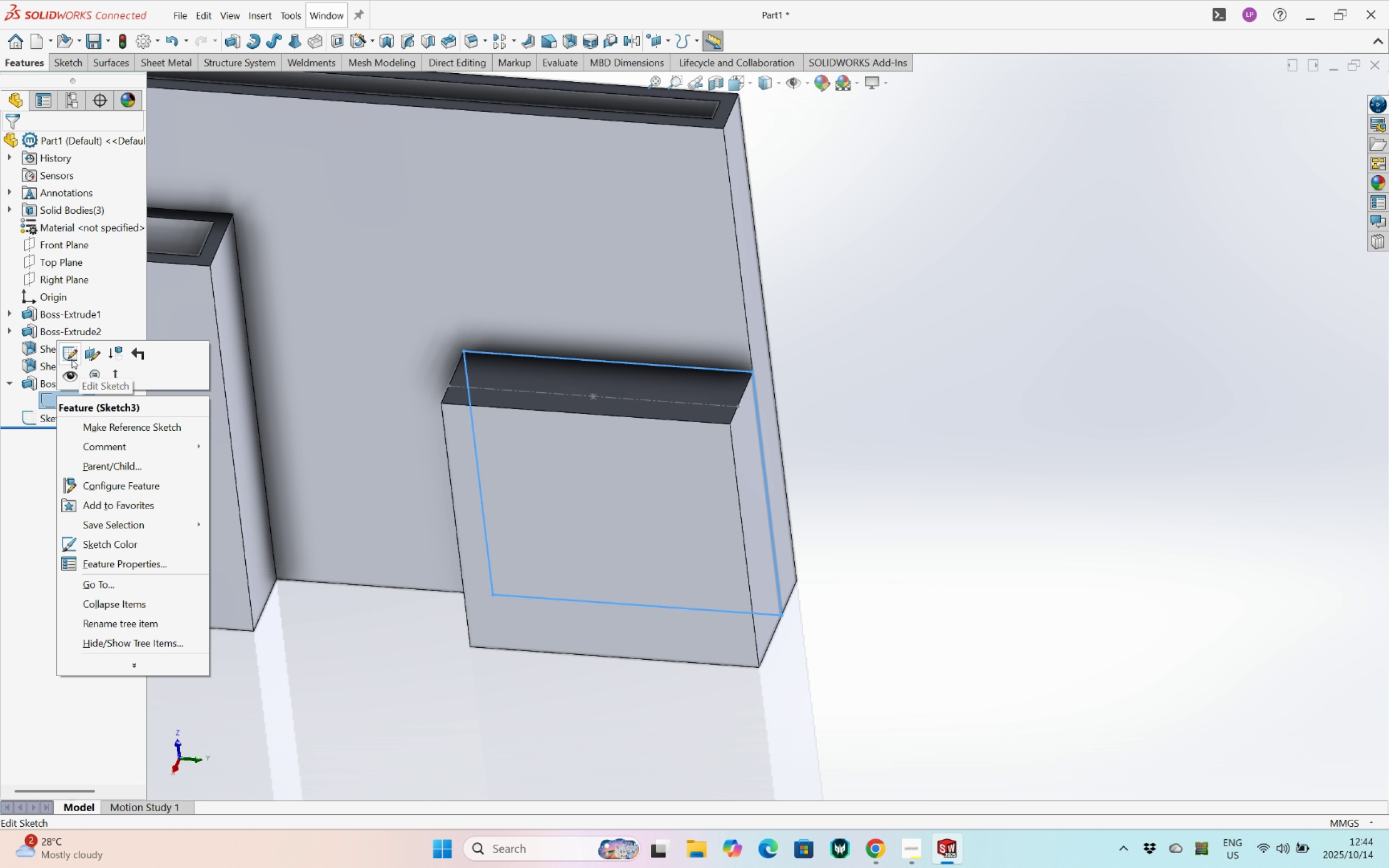 
left_click([72, 359])
 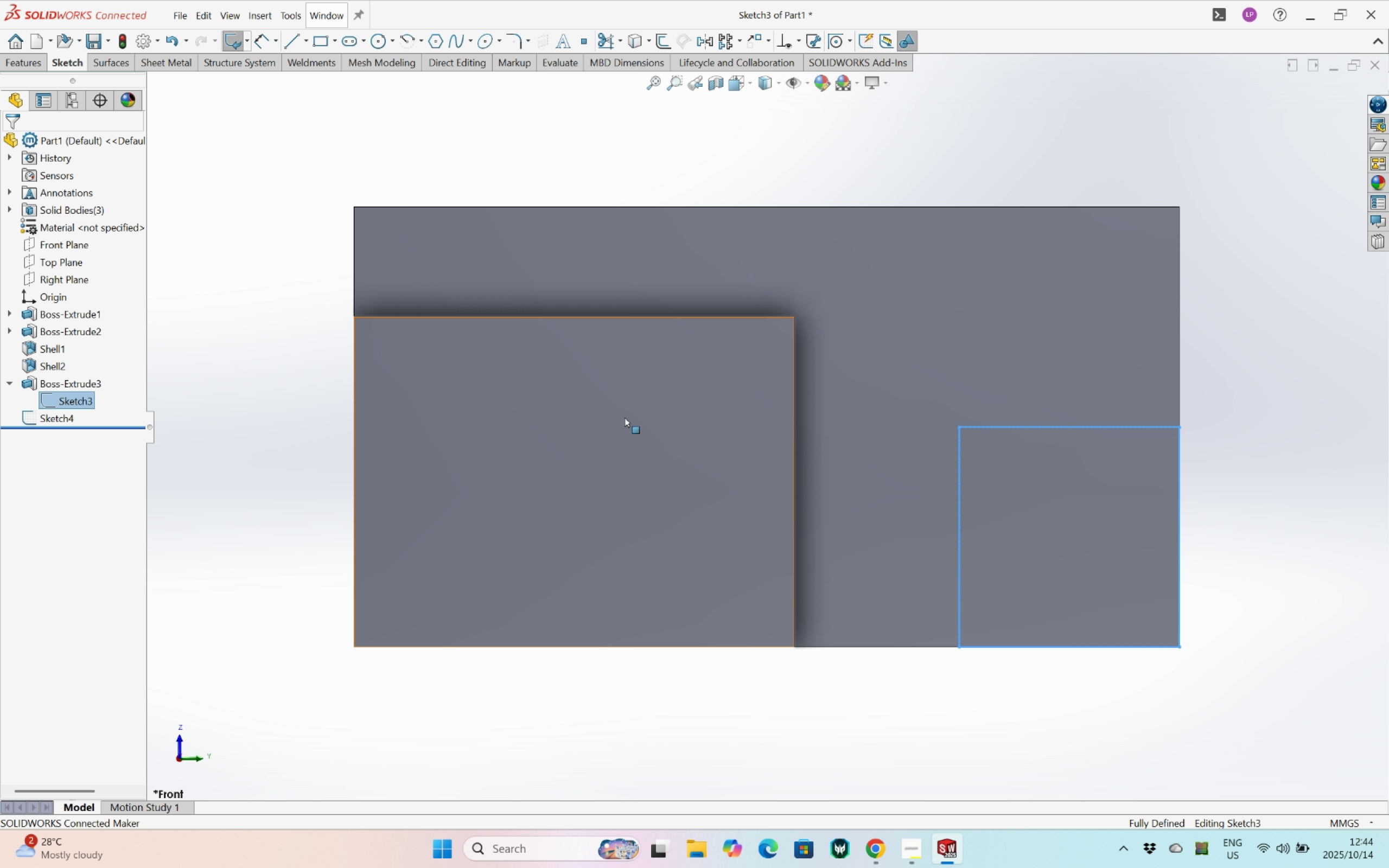 
scroll: coordinate [815, 454], scroll_direction: up, amount: 2.0
 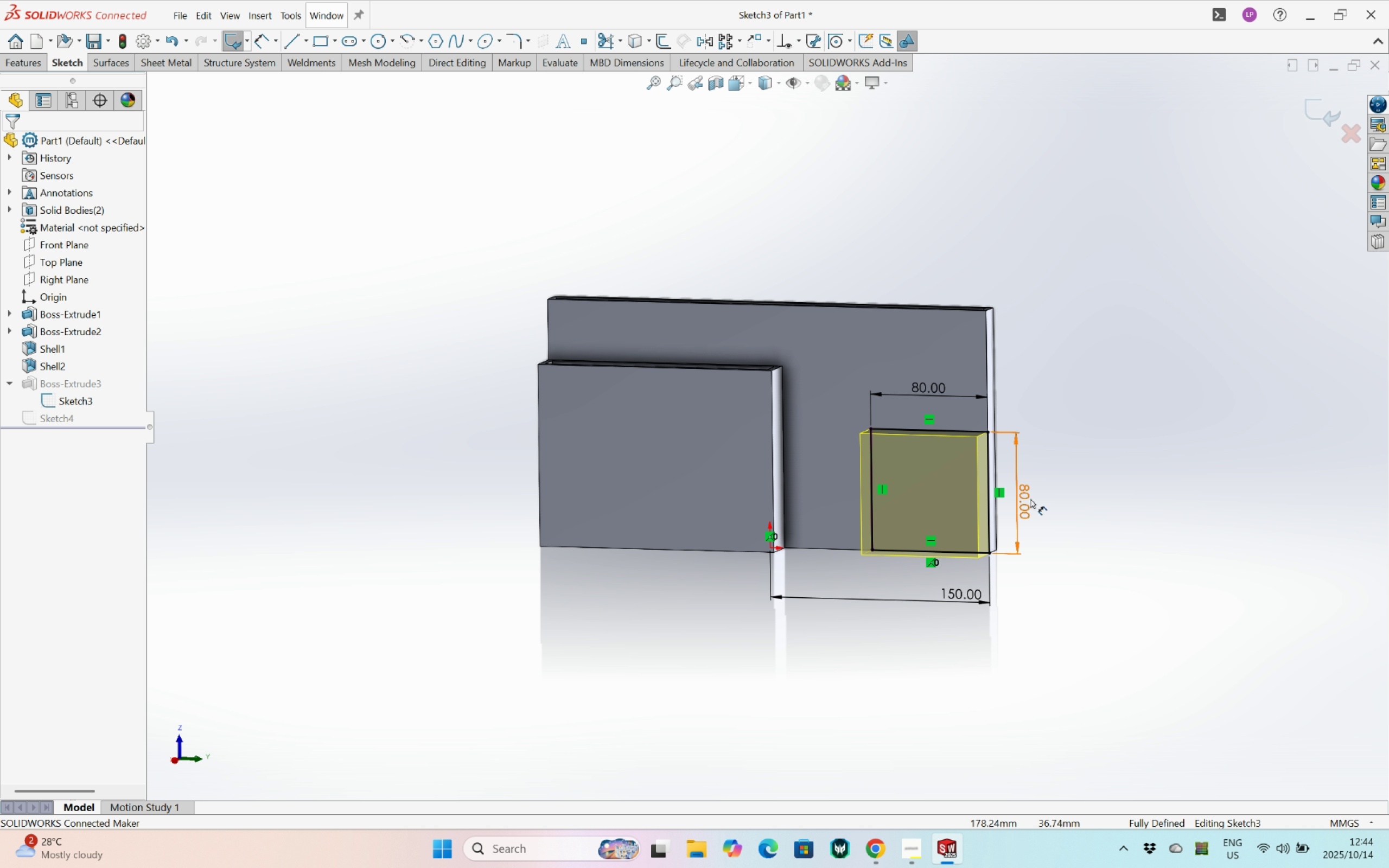 
double_click([1029, 500])
 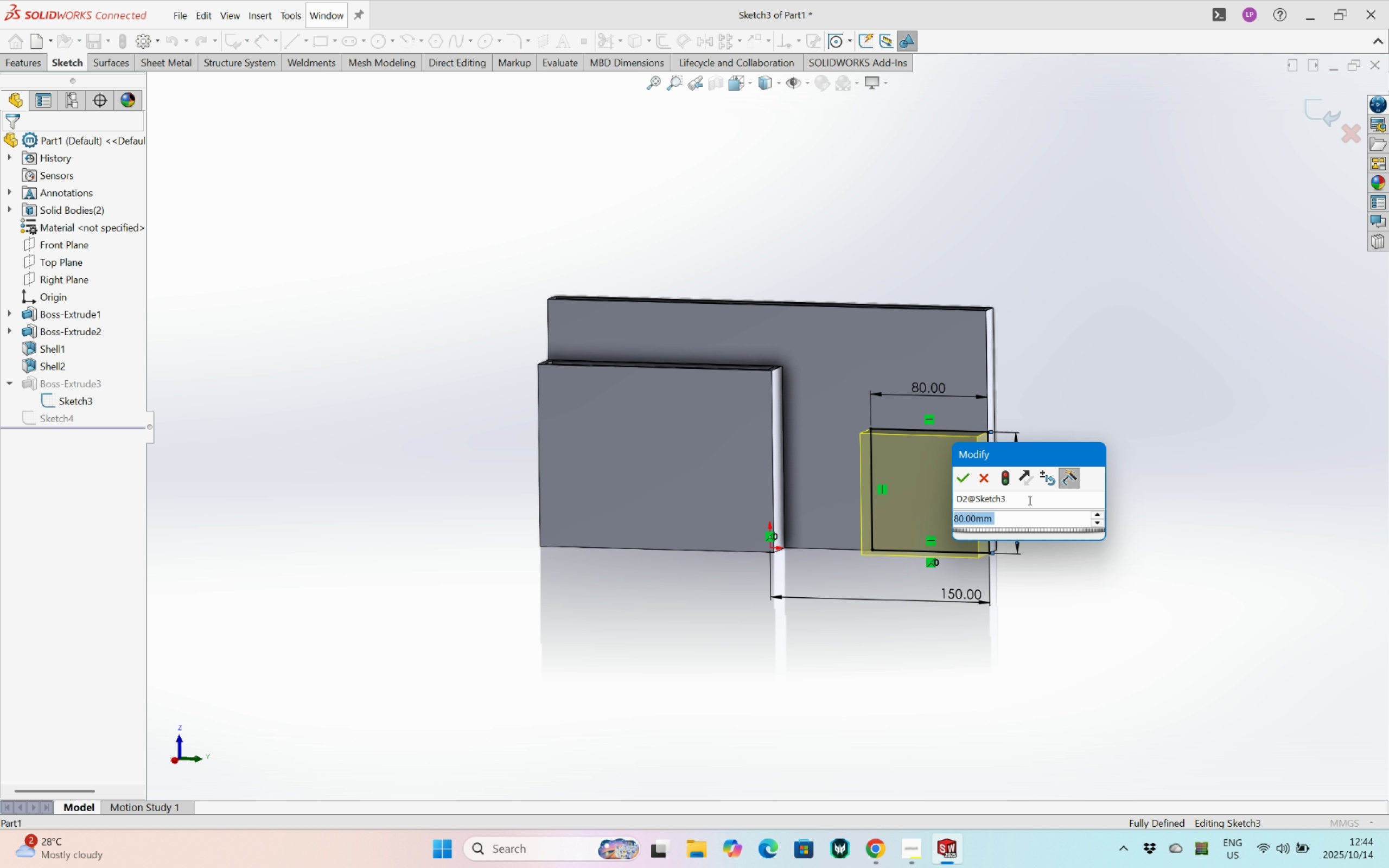 
type(100)
 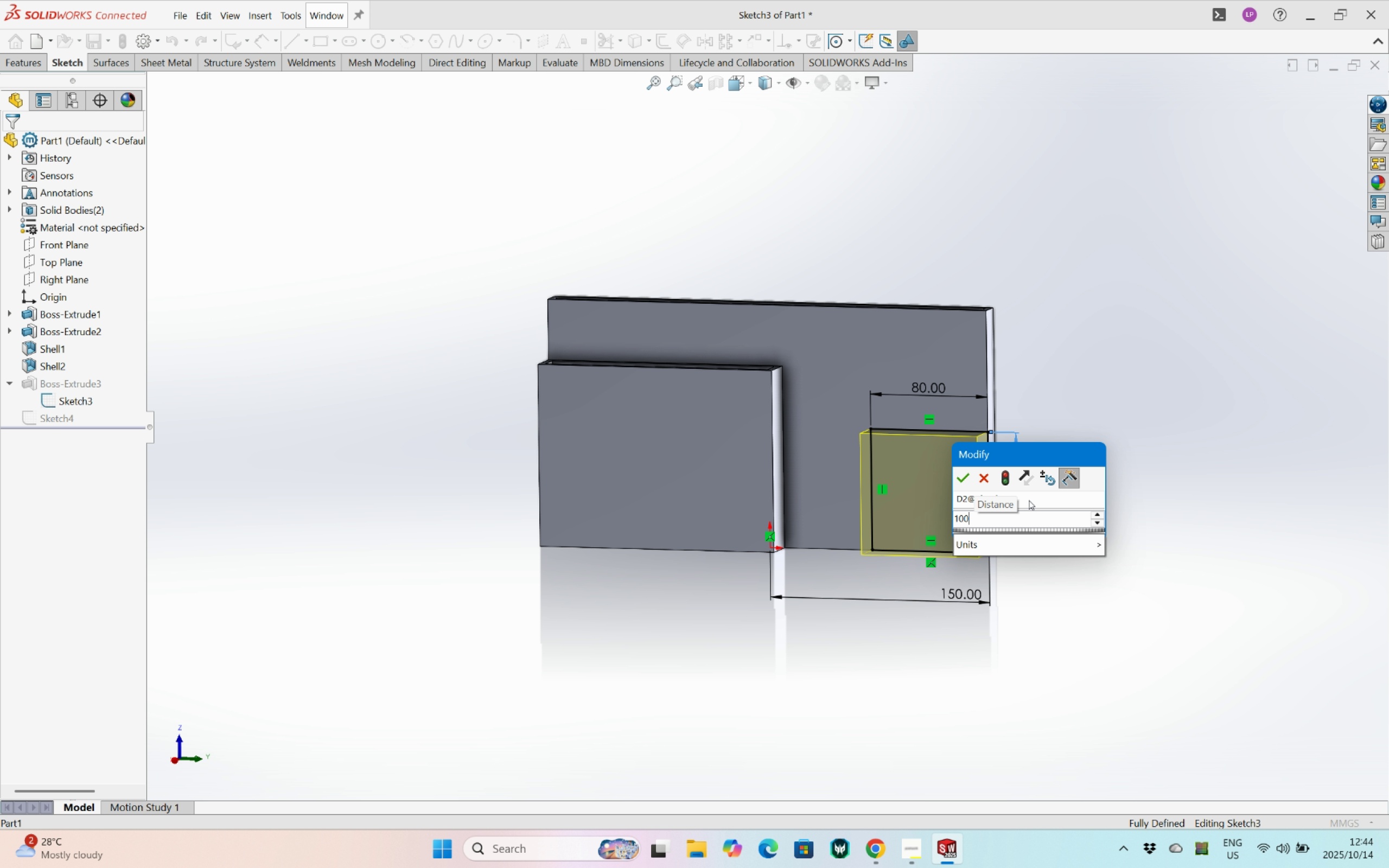 
key(Enter)
 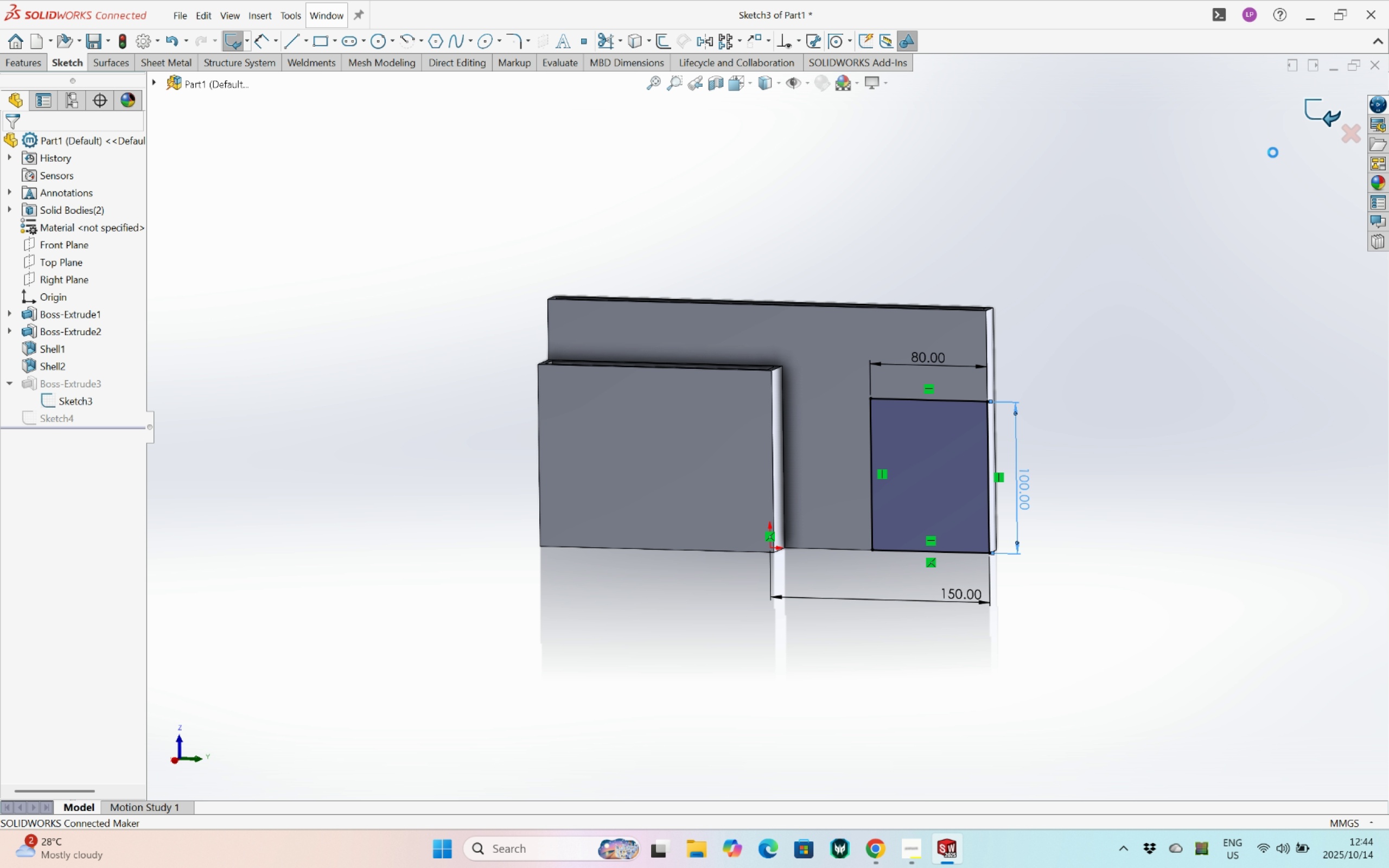 
scroll: coordinate [1103, 450], scroll_direction: up, amount: 2.0
 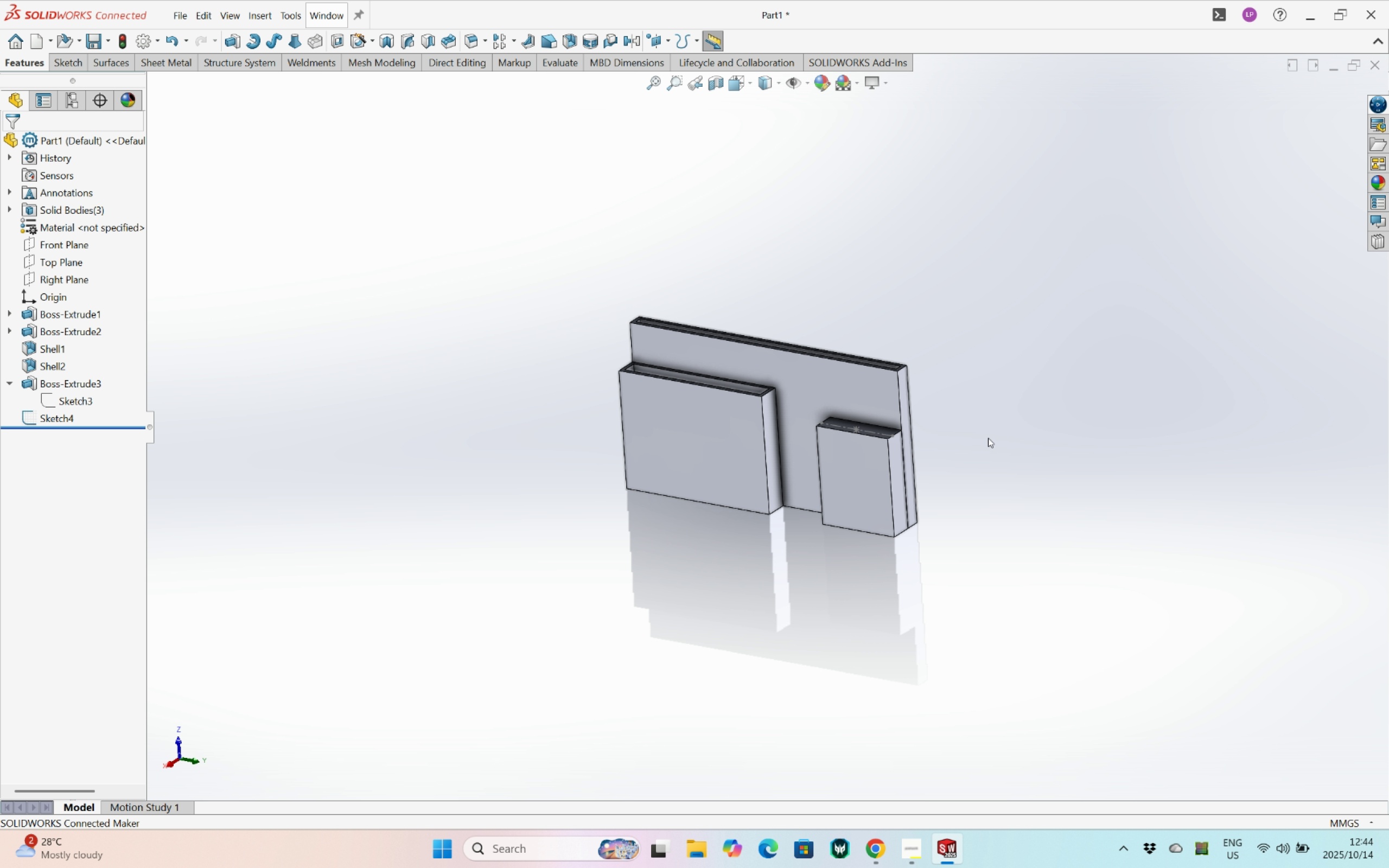 
left_click([986, 438])
 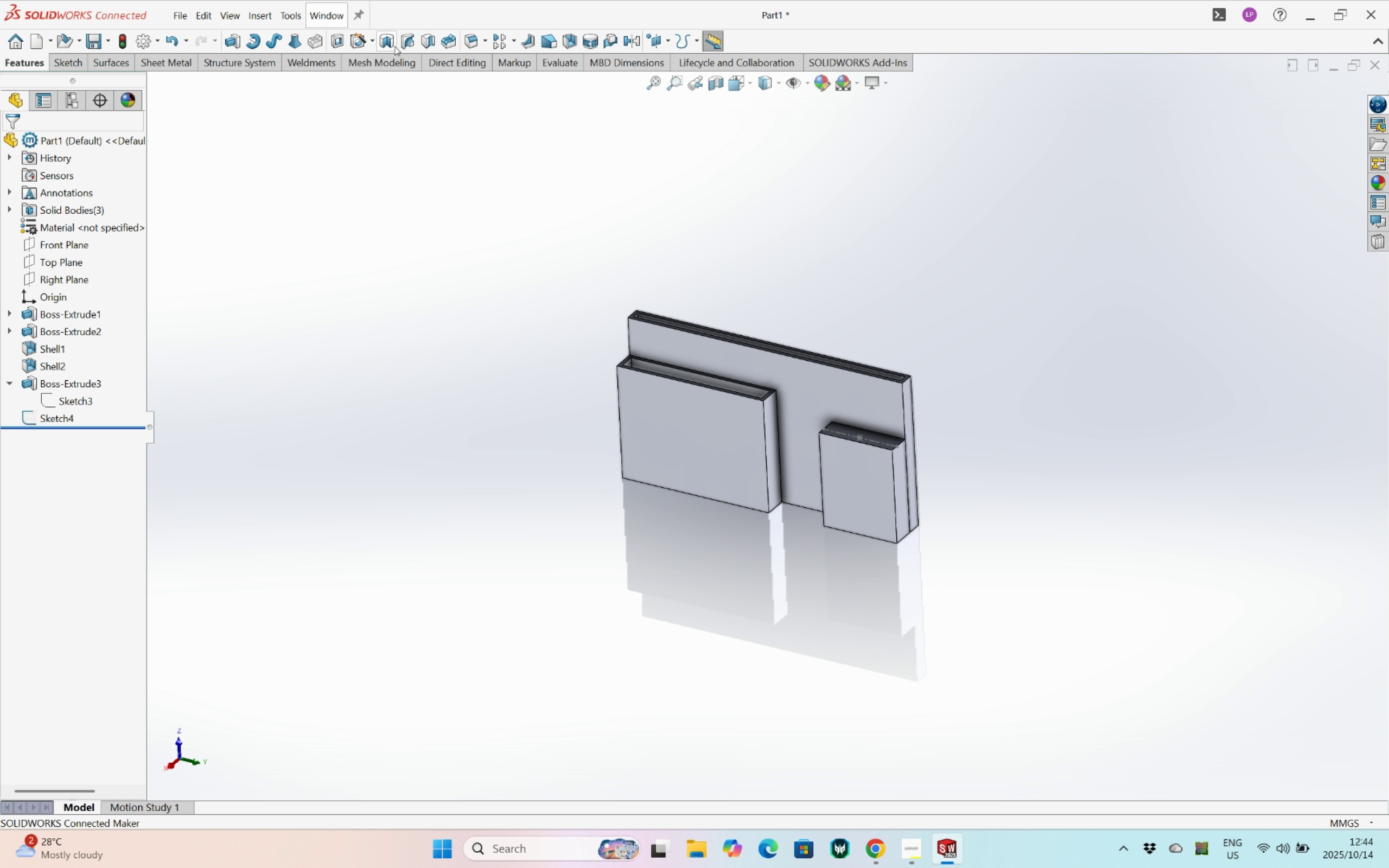 
left_click([356, 42])
 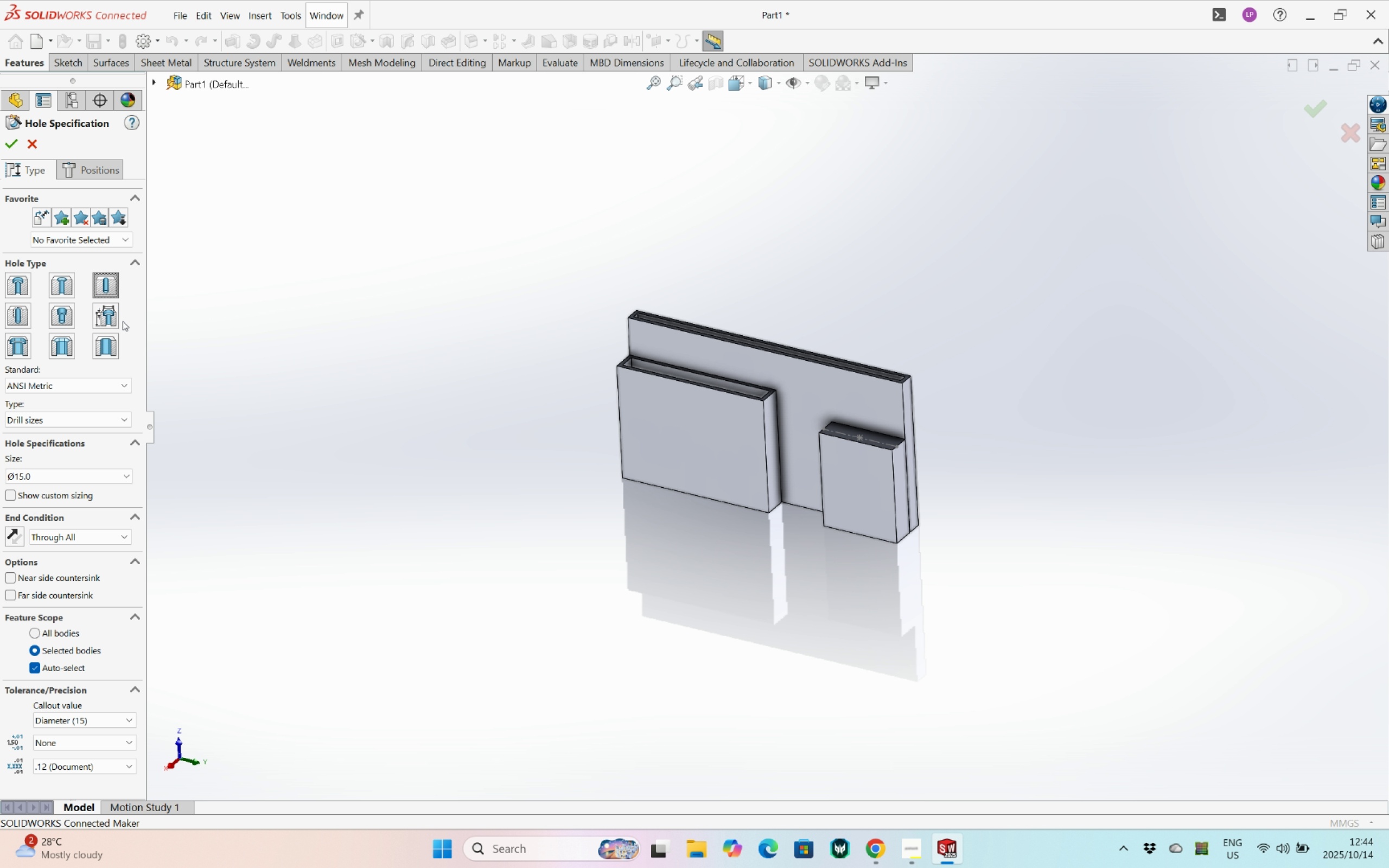 
left_click([68, 474])
 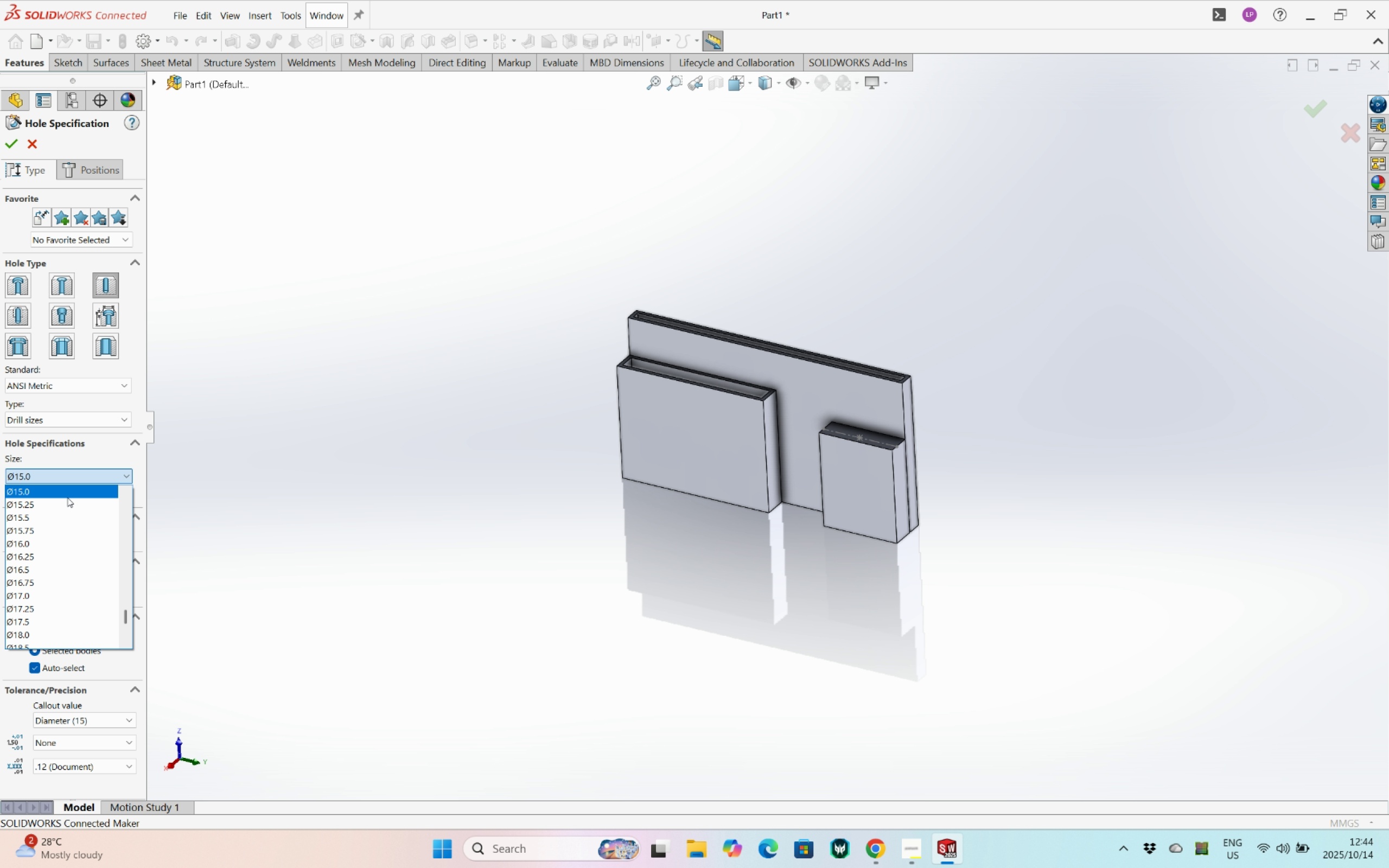 
scroll: coordinate [71, 504], scroll_direction: up, amount: 9.0
 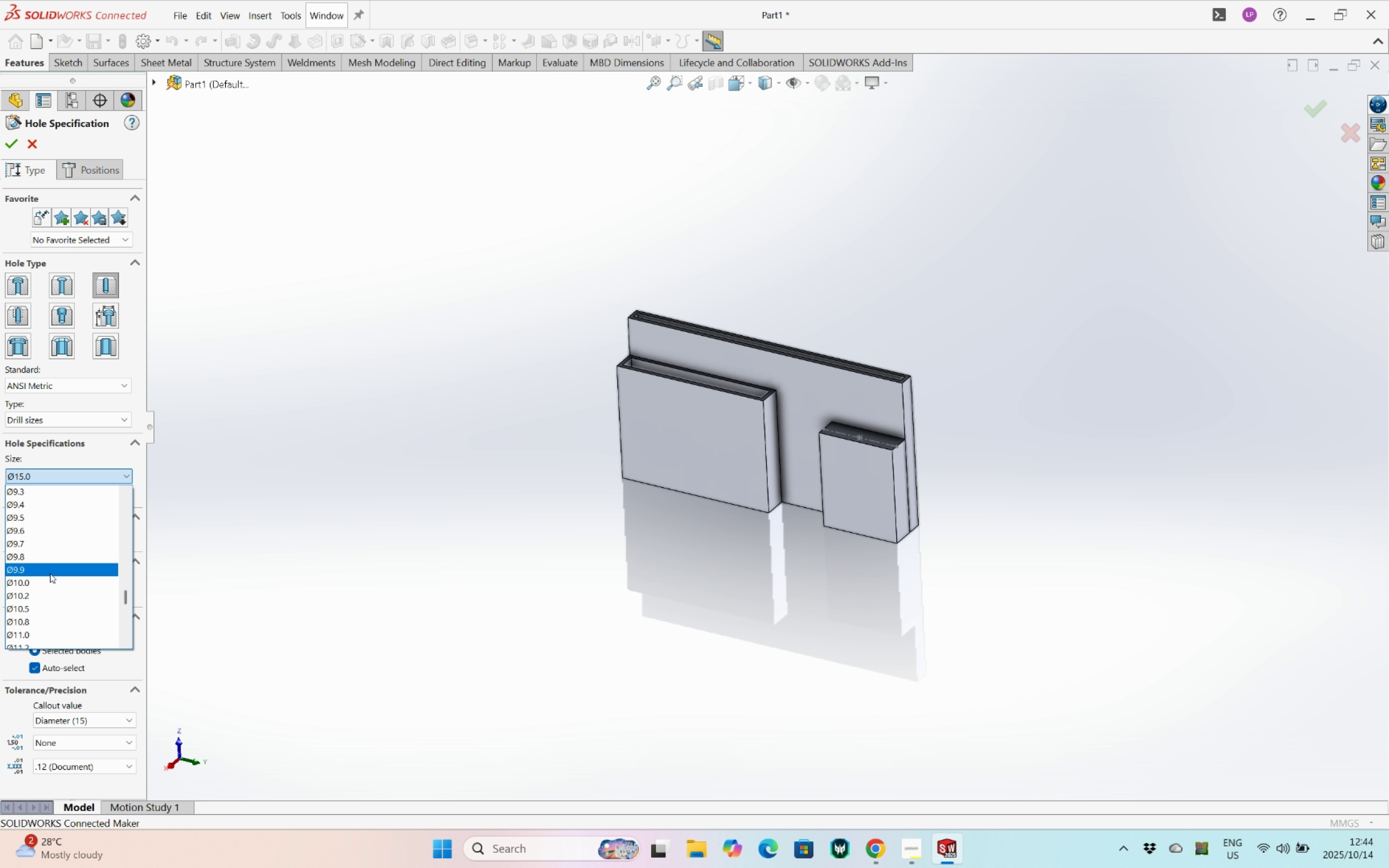 
left_click([47, 579])
 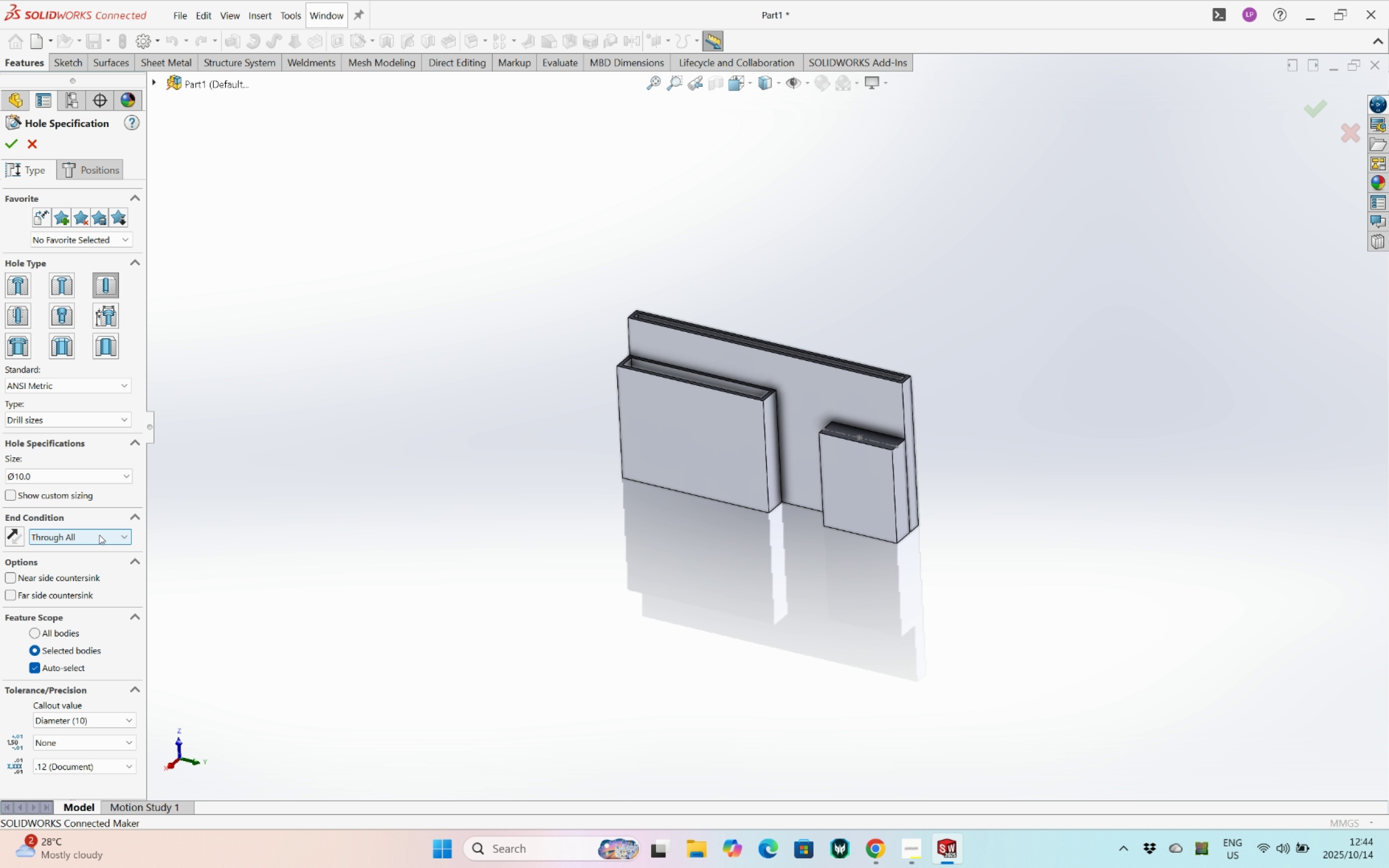 
left_click([99, 535])
 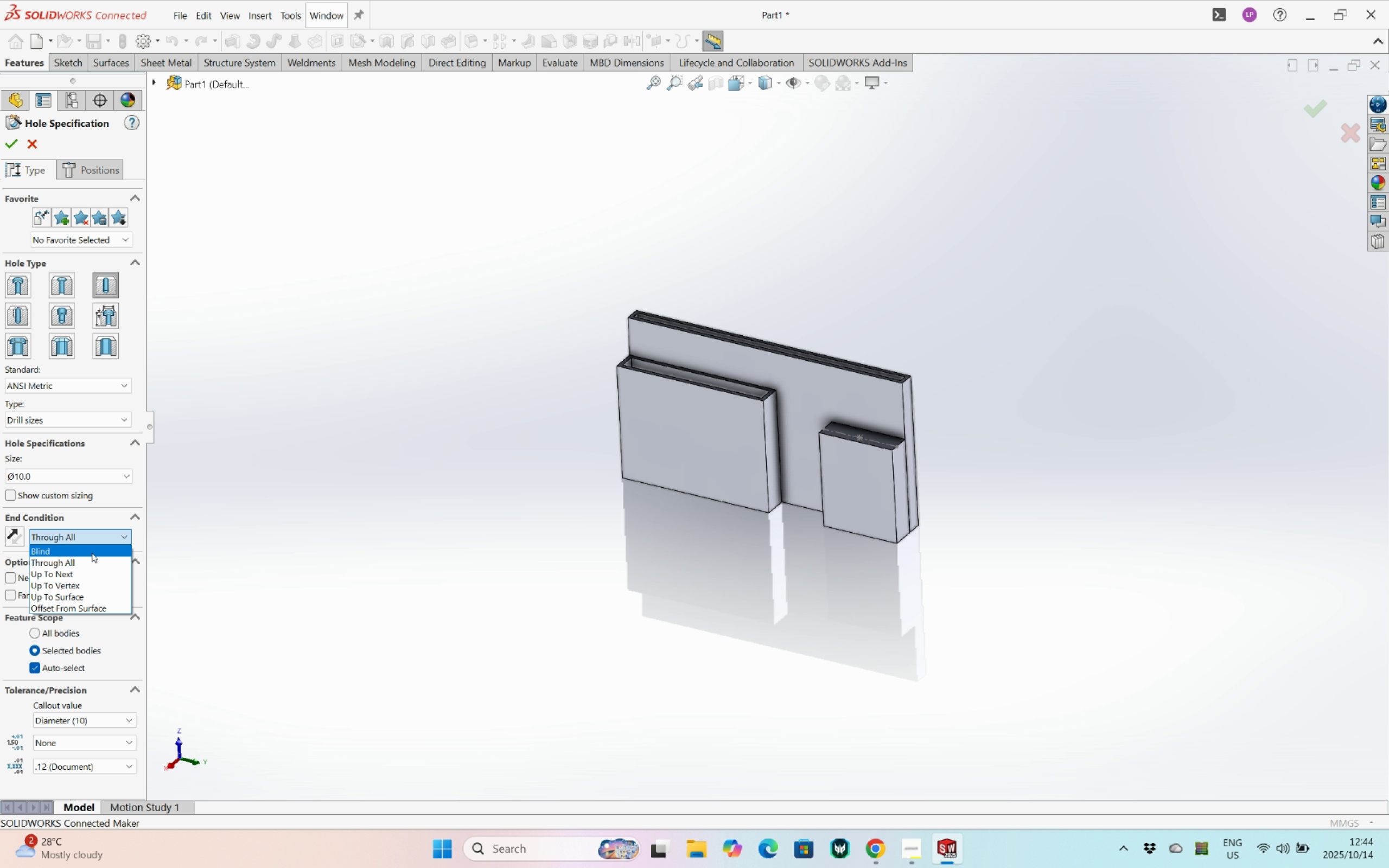 
left_click([92, 553])
 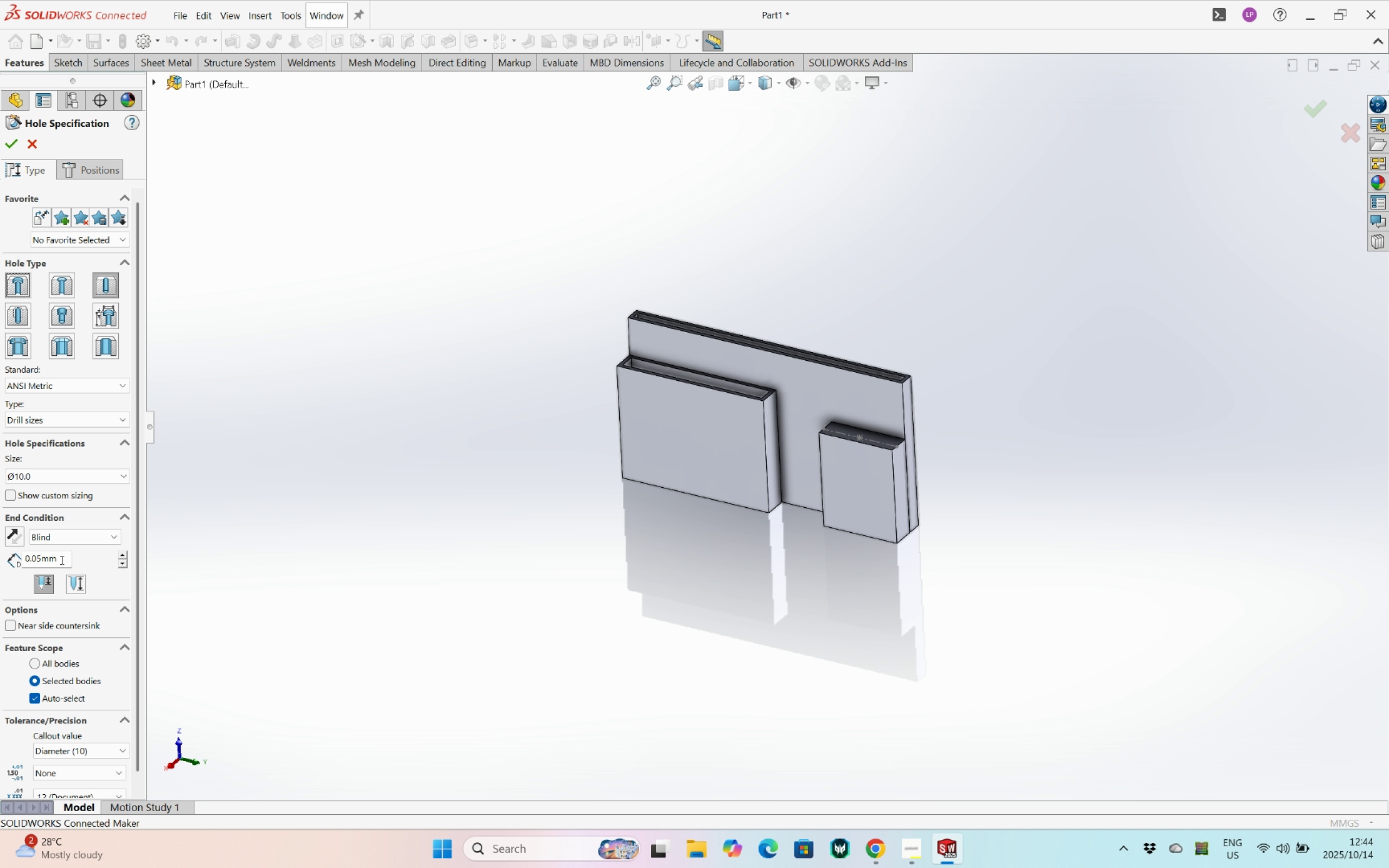 
left_click_drag(start_coordinate=[63, 557], to_coordinate=[0, 550])
 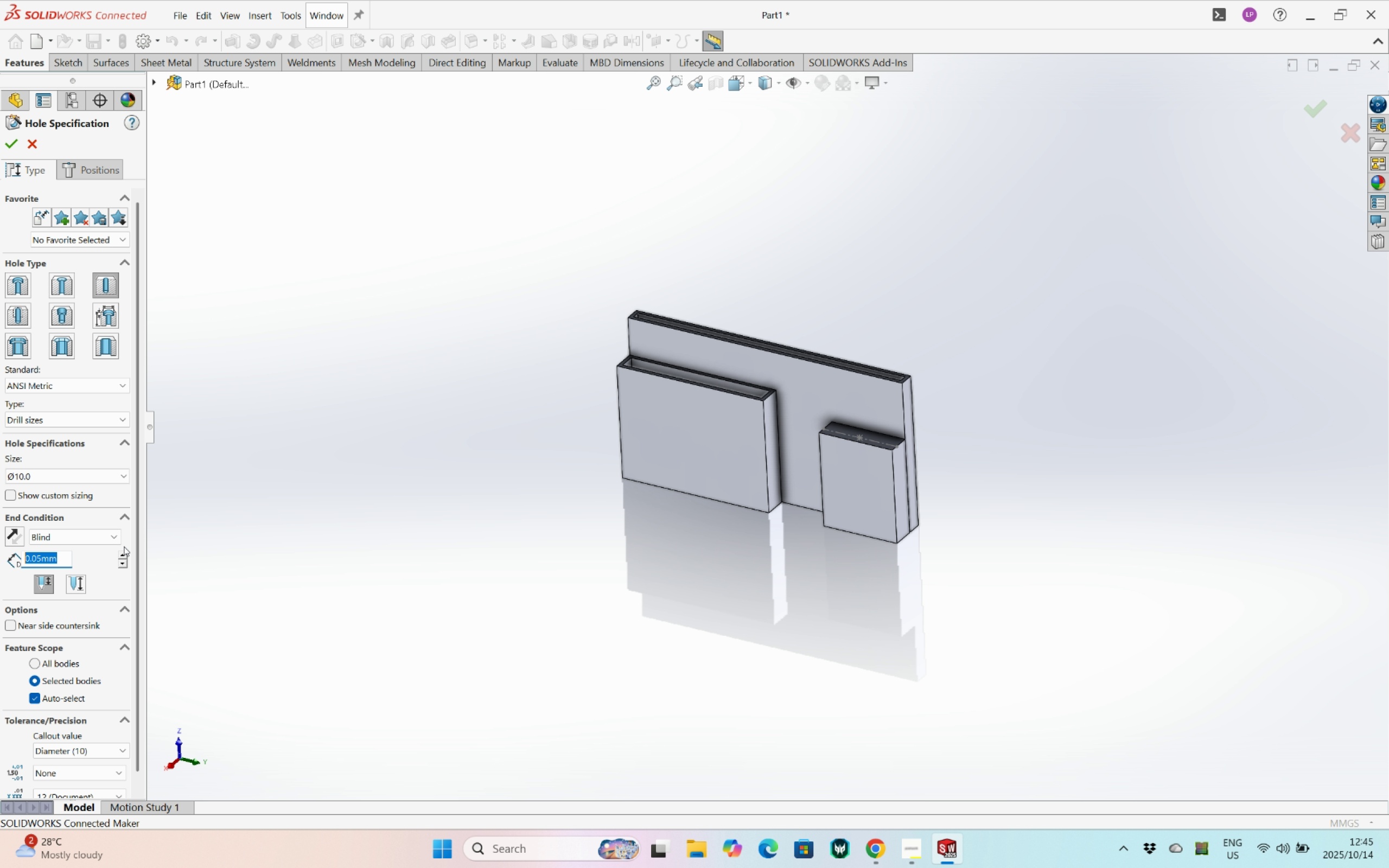 
wait(9.34)
 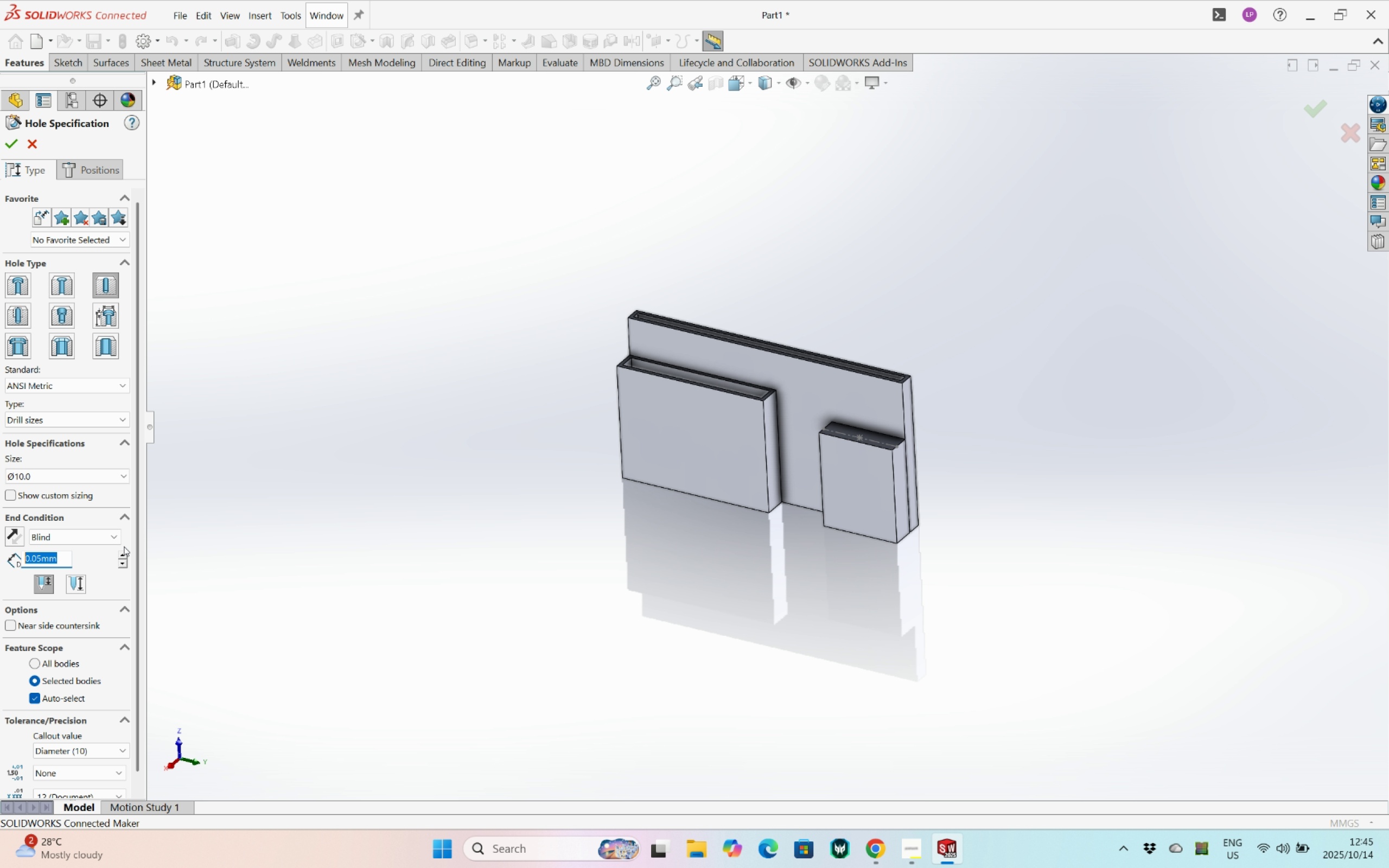 
left_click([81, 498])
 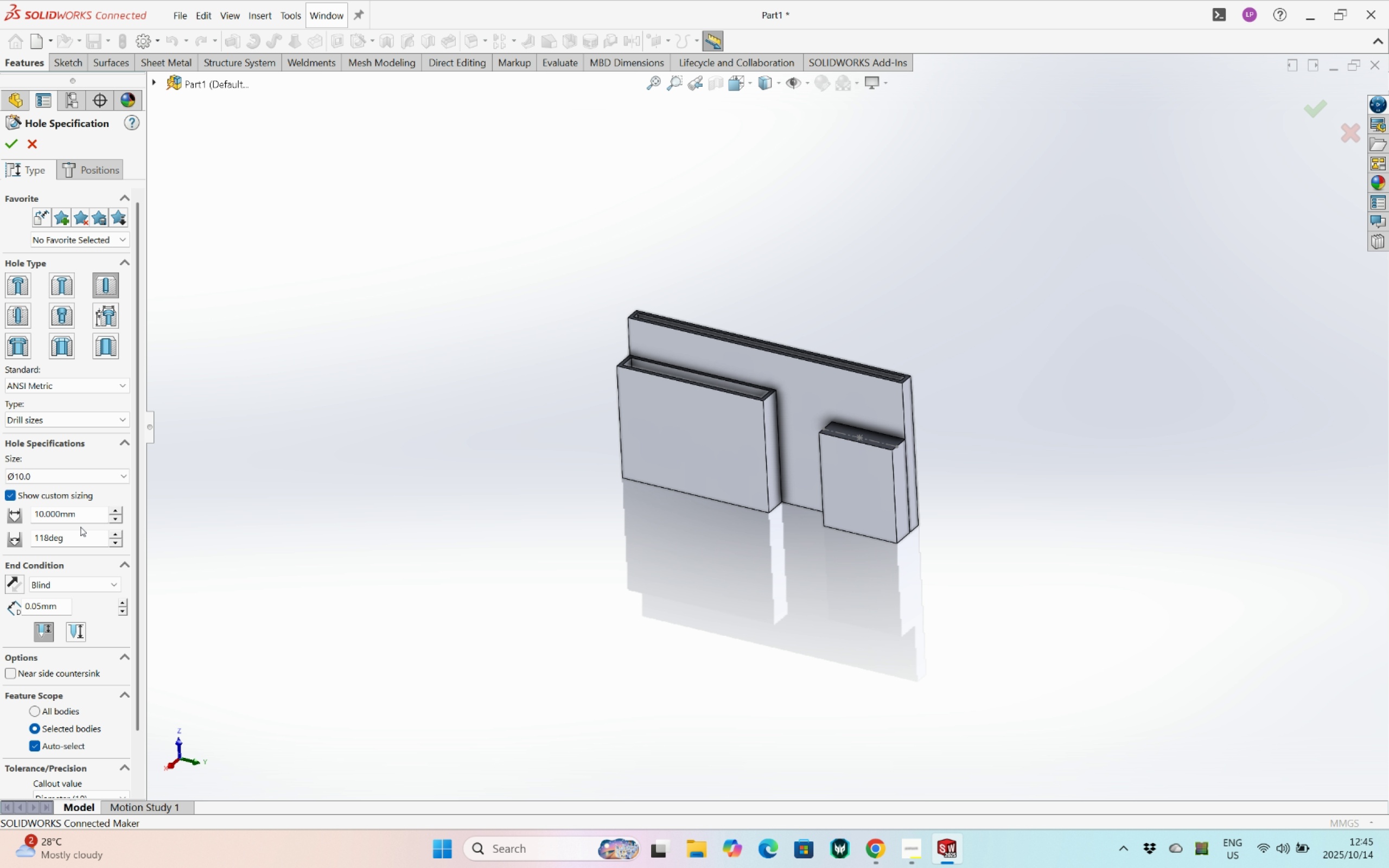 
left_click_drag(start_coordinate=[80, 539], to_coordinate=[0, 537])
 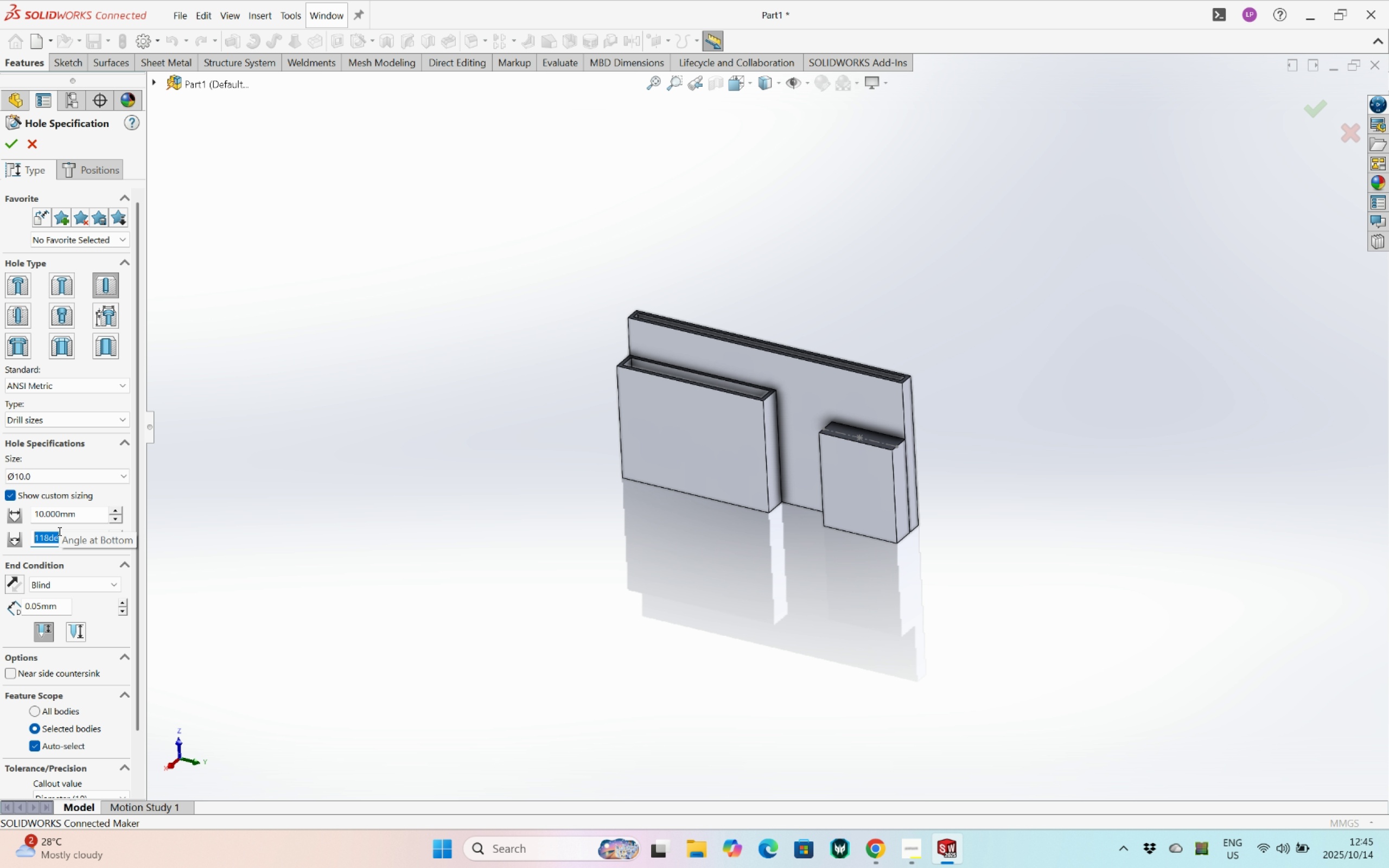 
type(190)
key(Backspace)
key(Backspace)
type(80)
 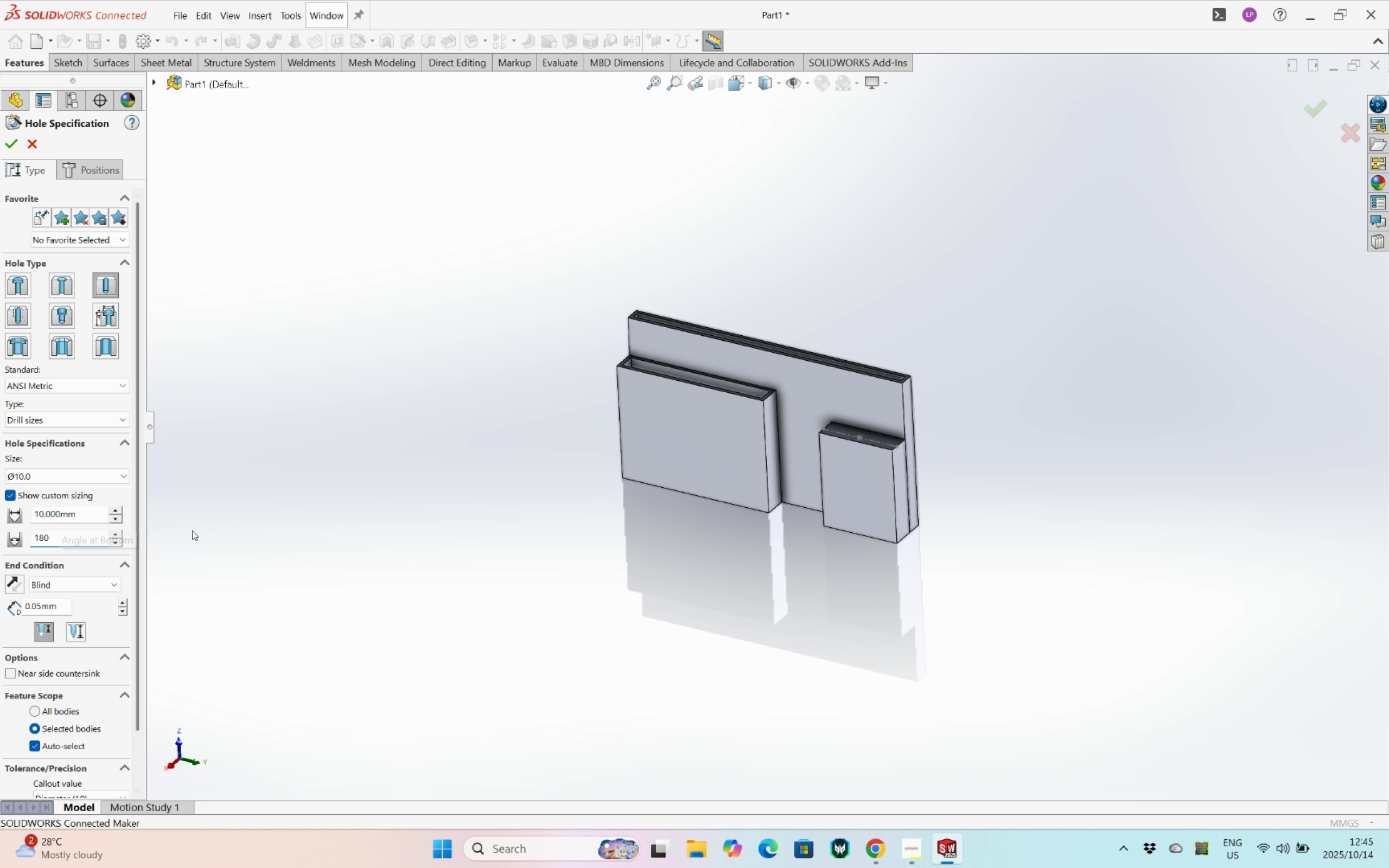 
left_click([246, 527])
 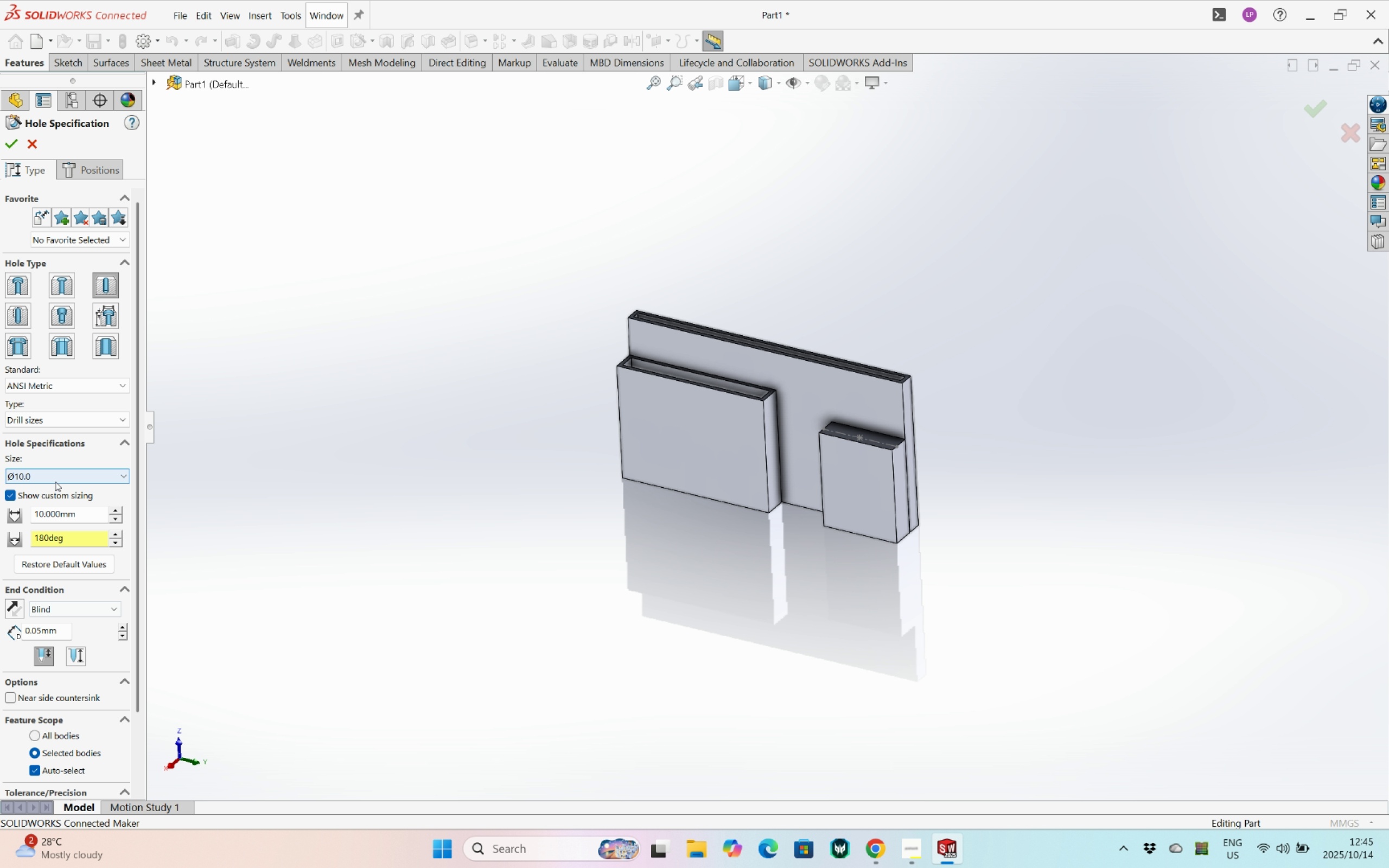 
left_click_drag(start_coordinate=[60, 632], to_coordinate=[0, 620])
 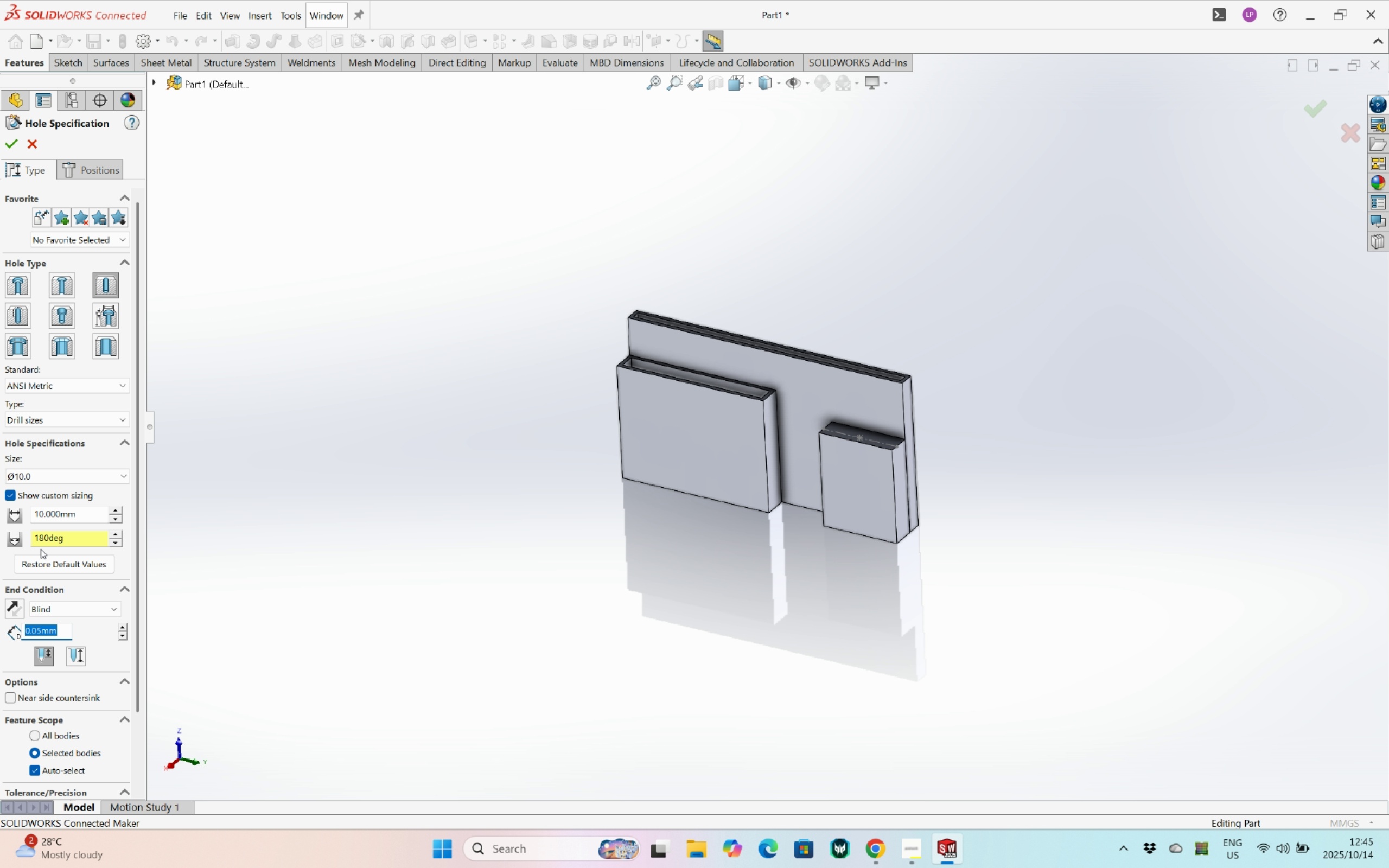 
type(80)
 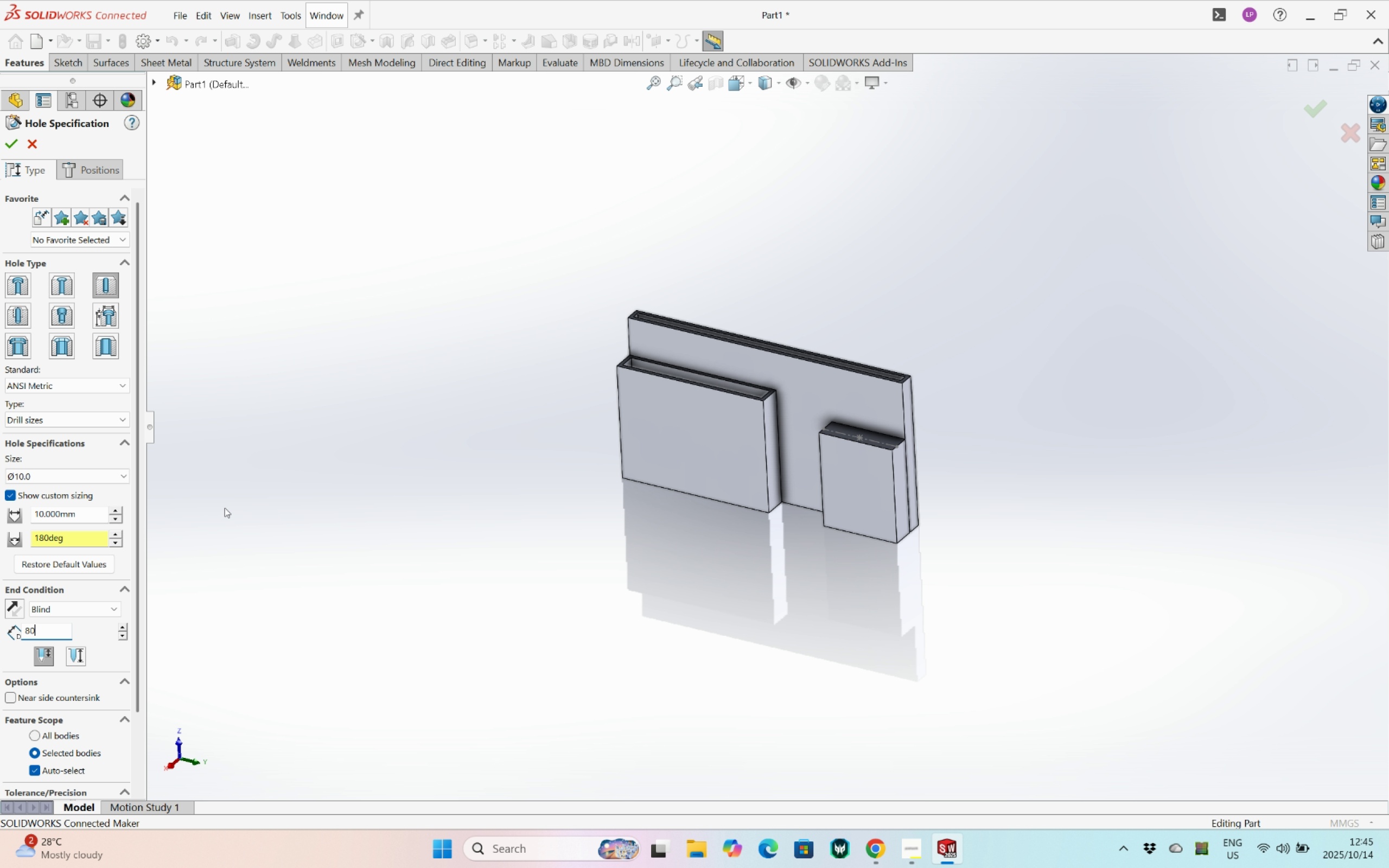 
left_click([95, 168])
 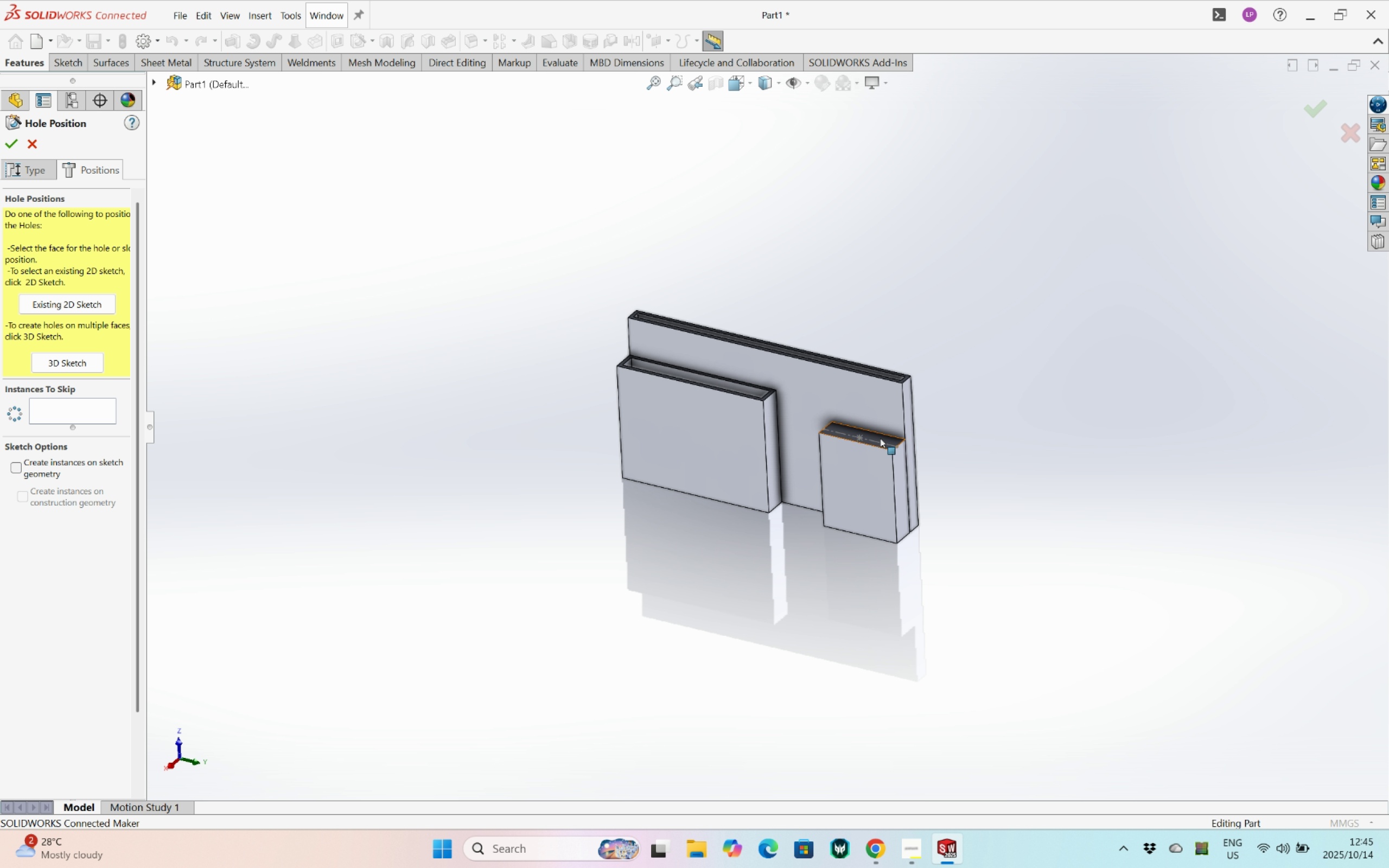 
scroll: coordinate [878, 443], scroll_direction: down, amount: 5.0
 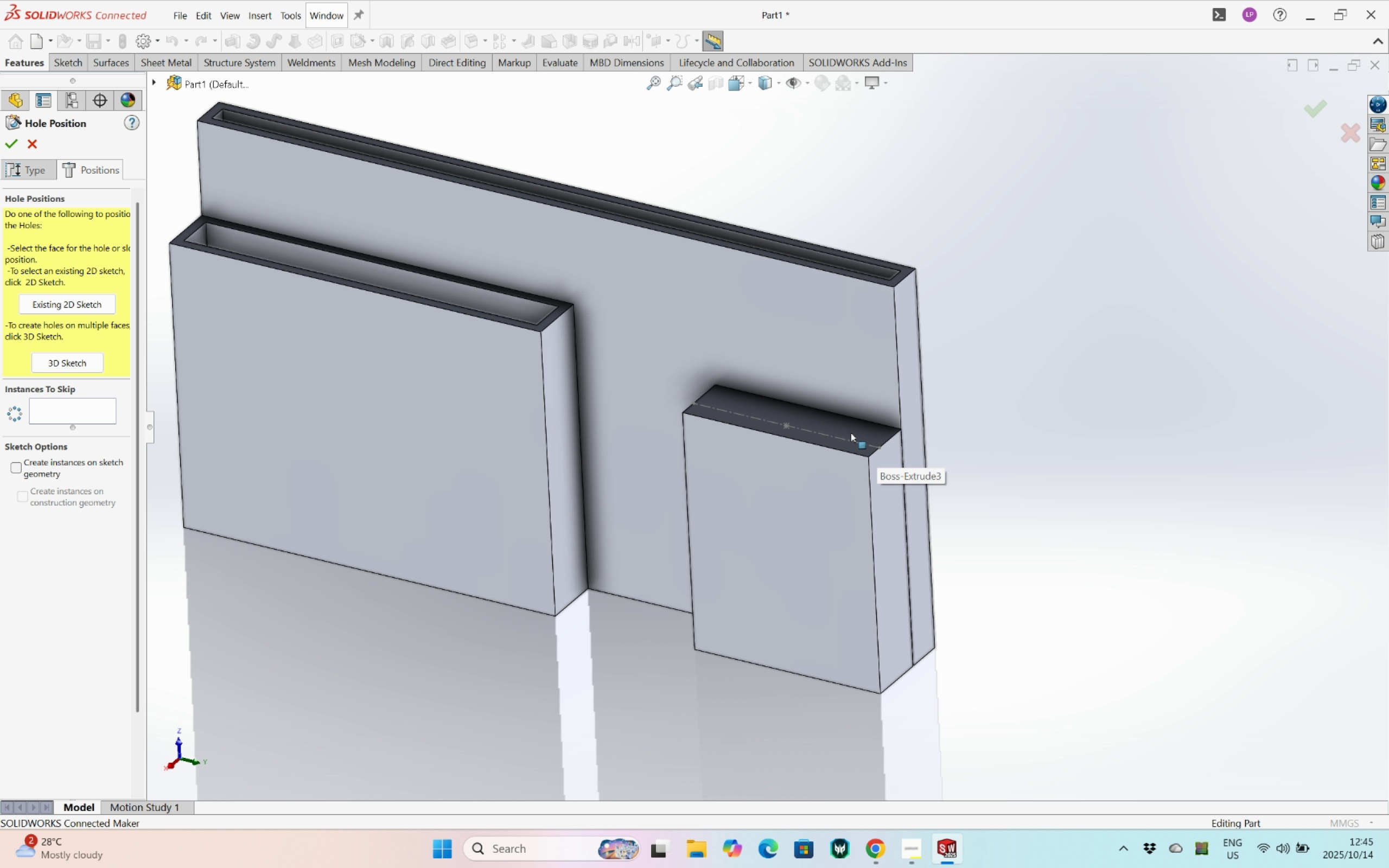 
left_click([851, 433])
 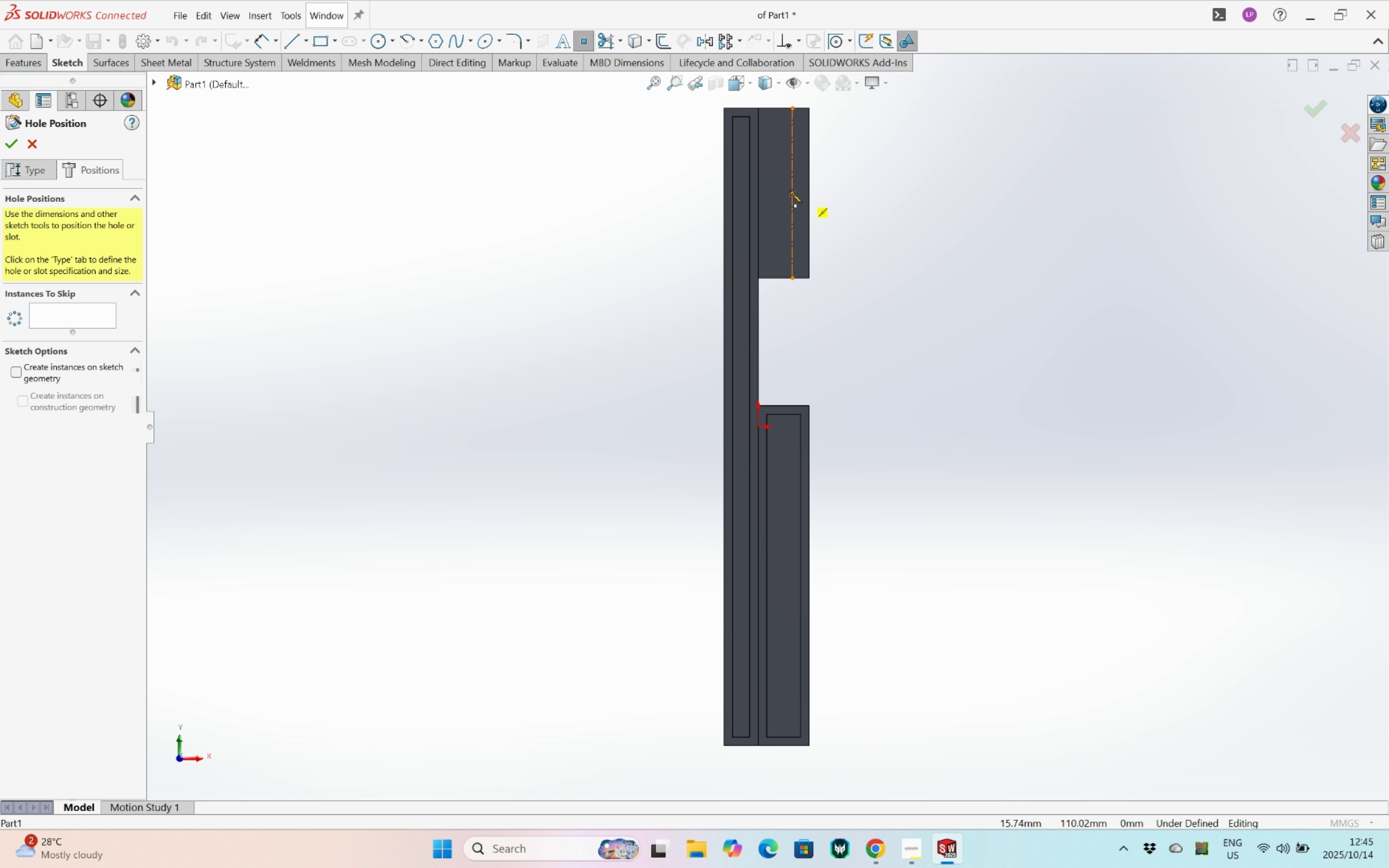 
left_click([792, 194])
 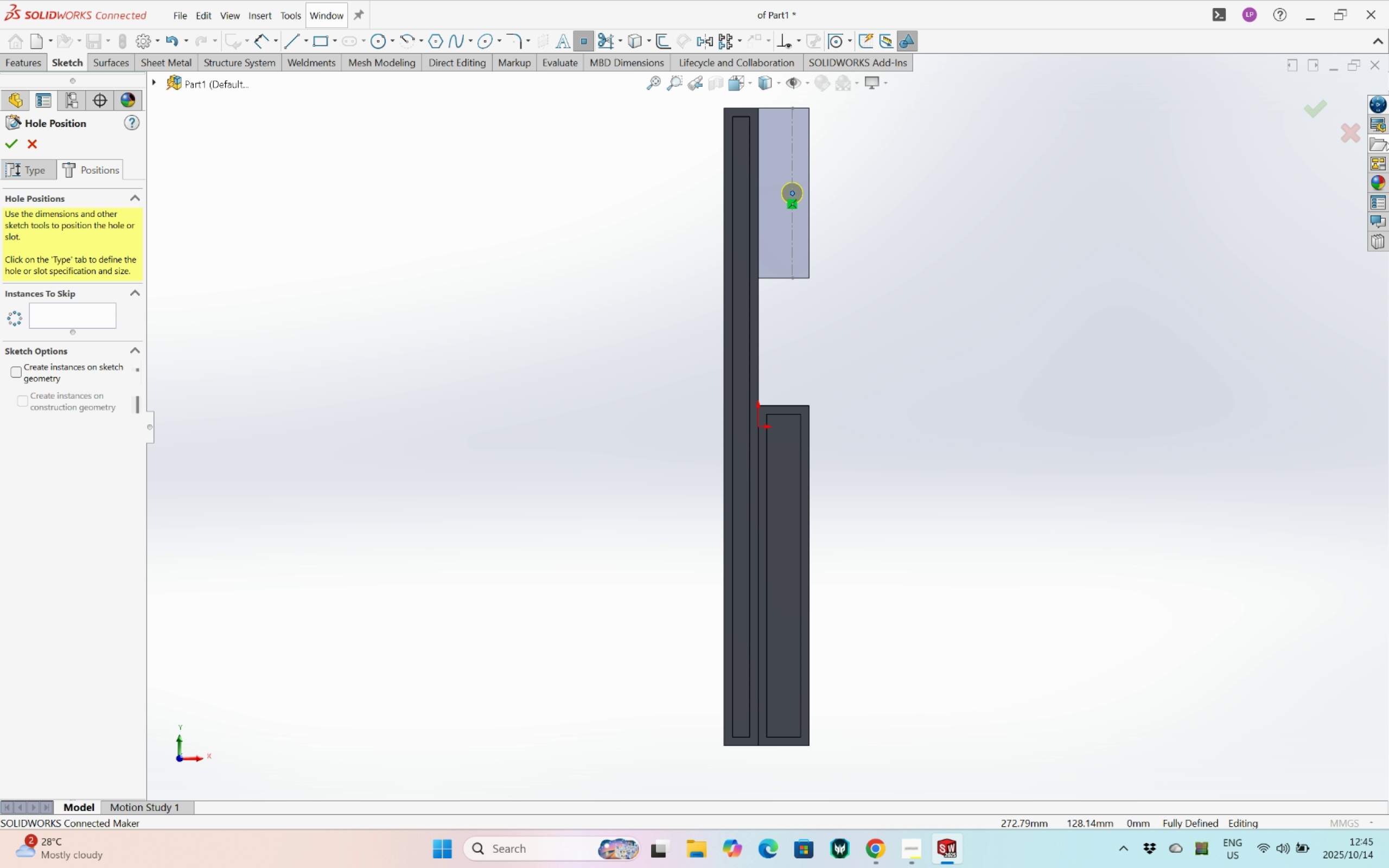 
left_click([1317, 112])
 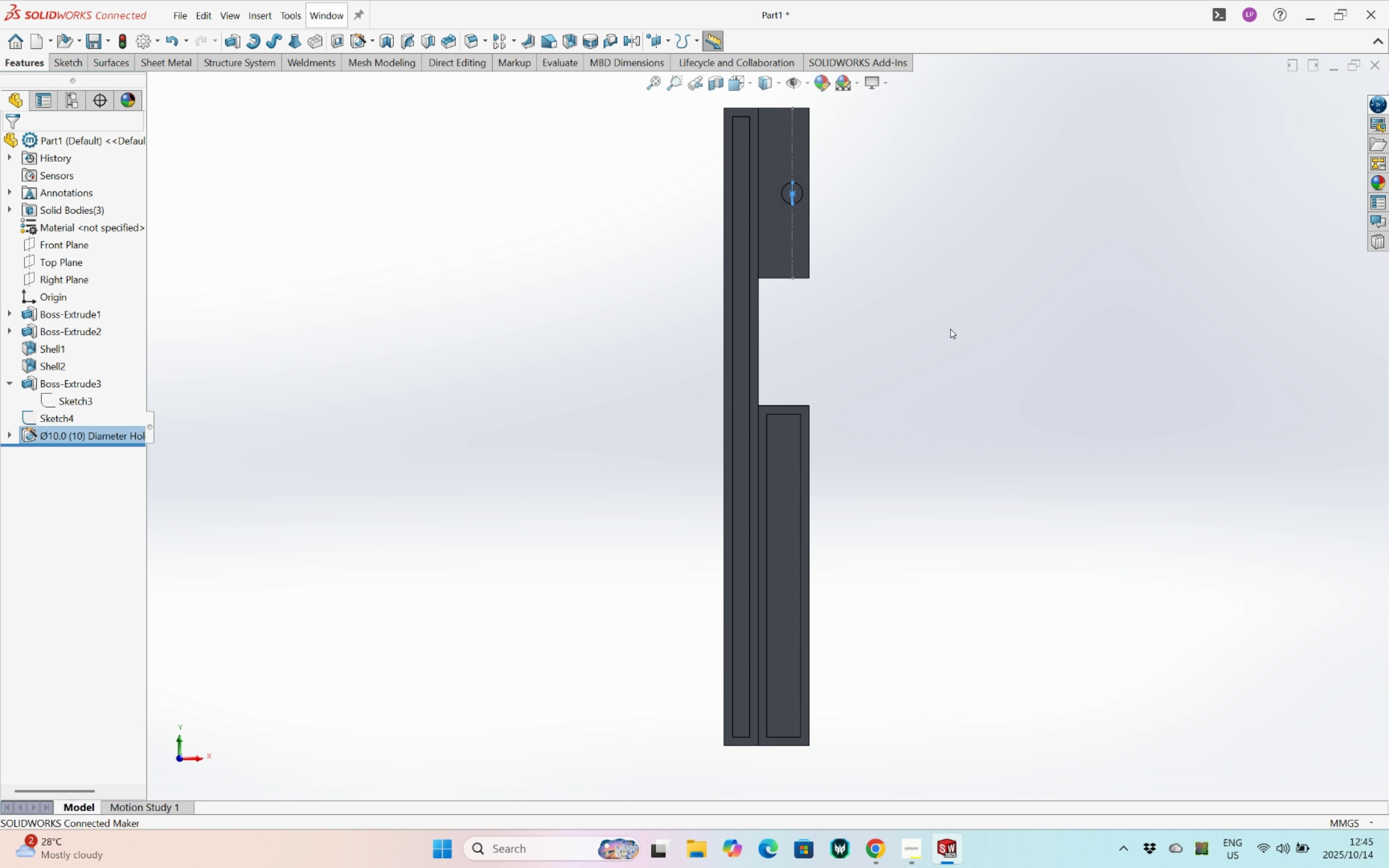 
scroll: coordinate [950, 330], scroll_direction: up, amount: 4.0
 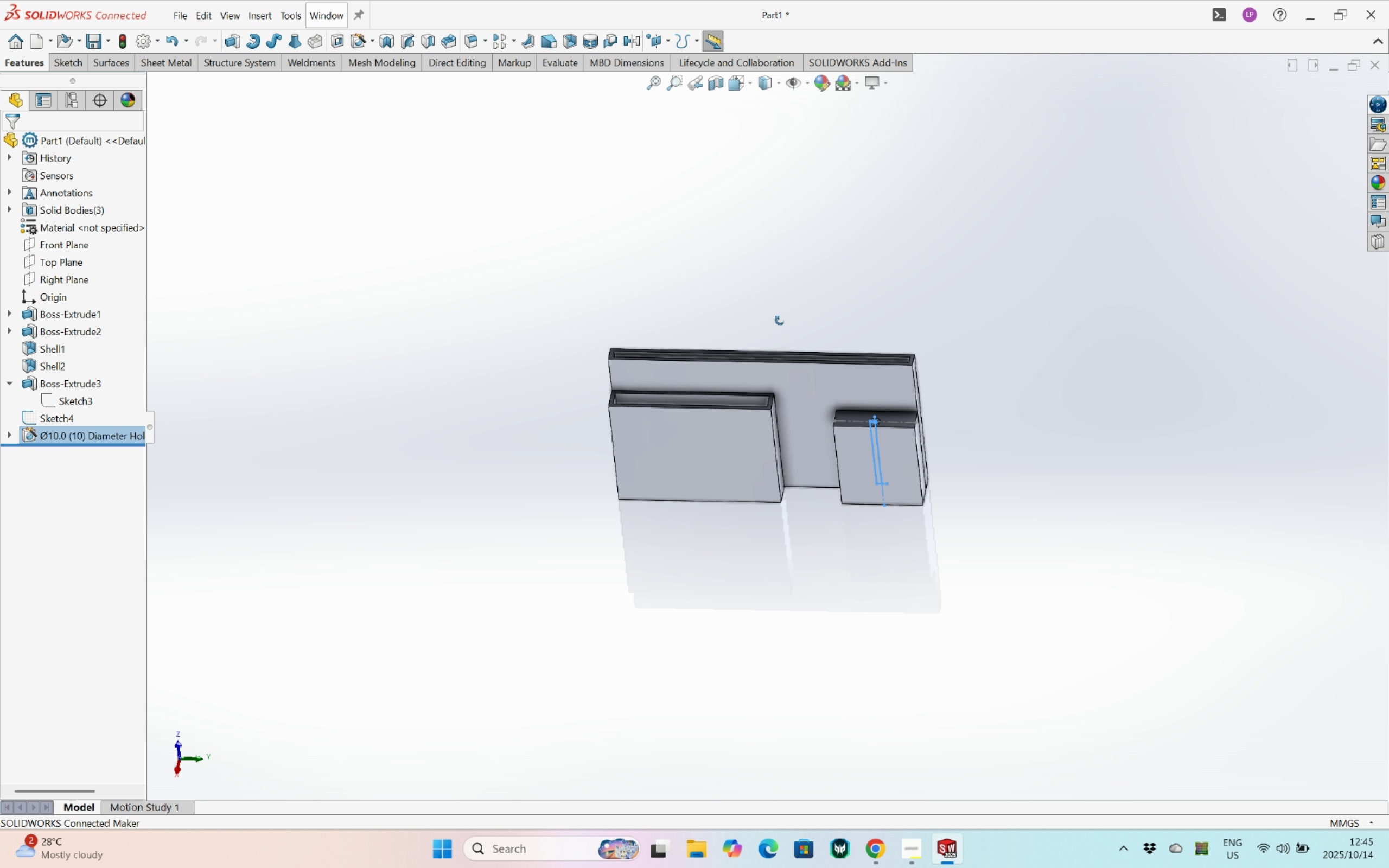 
scroll: coordinate [915, 381], scroll_direction: down, amount: 10.0
 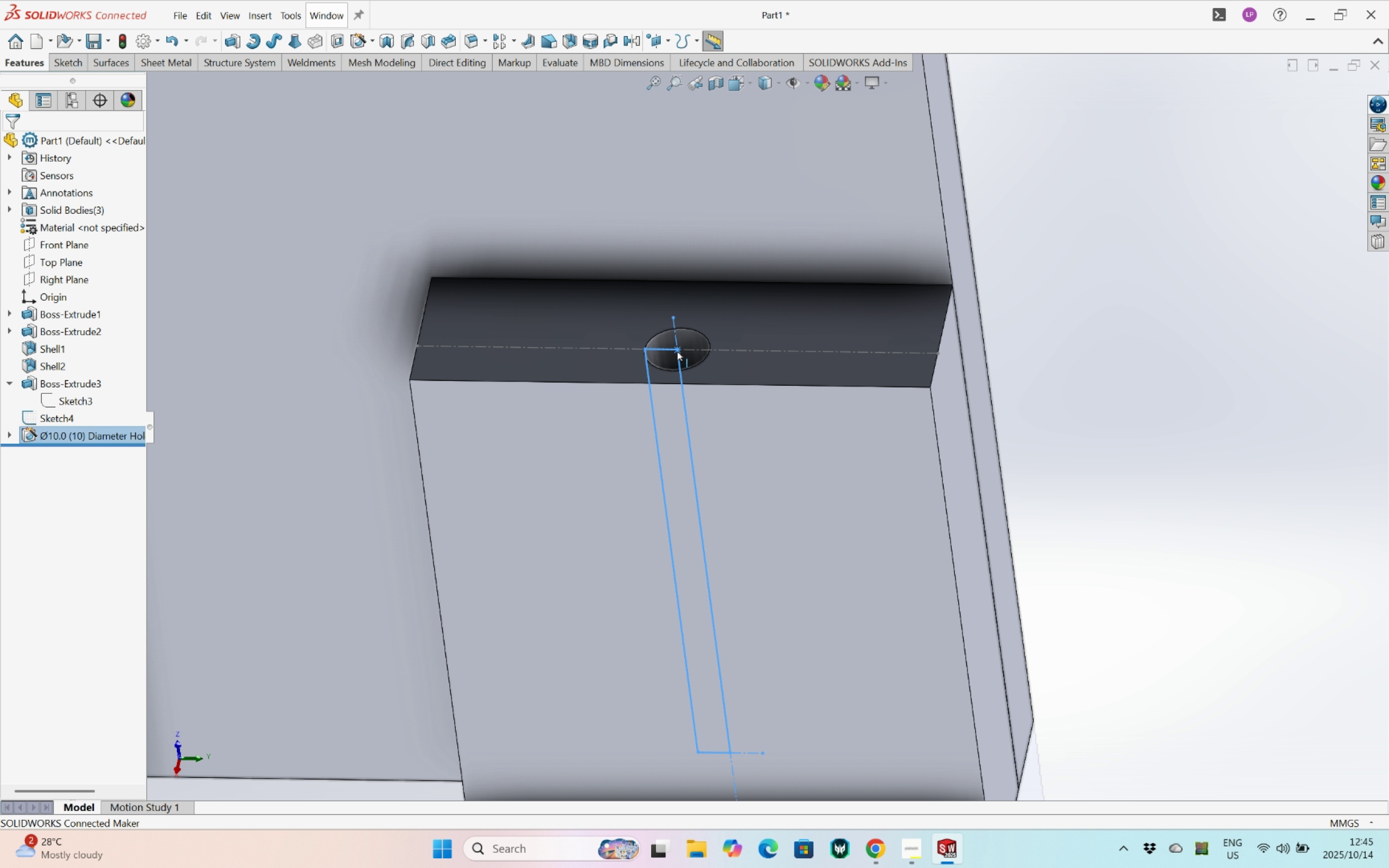 
left_click_drag(start_coordinate=[1244, 344], to_coordinate=[1219, 351])
 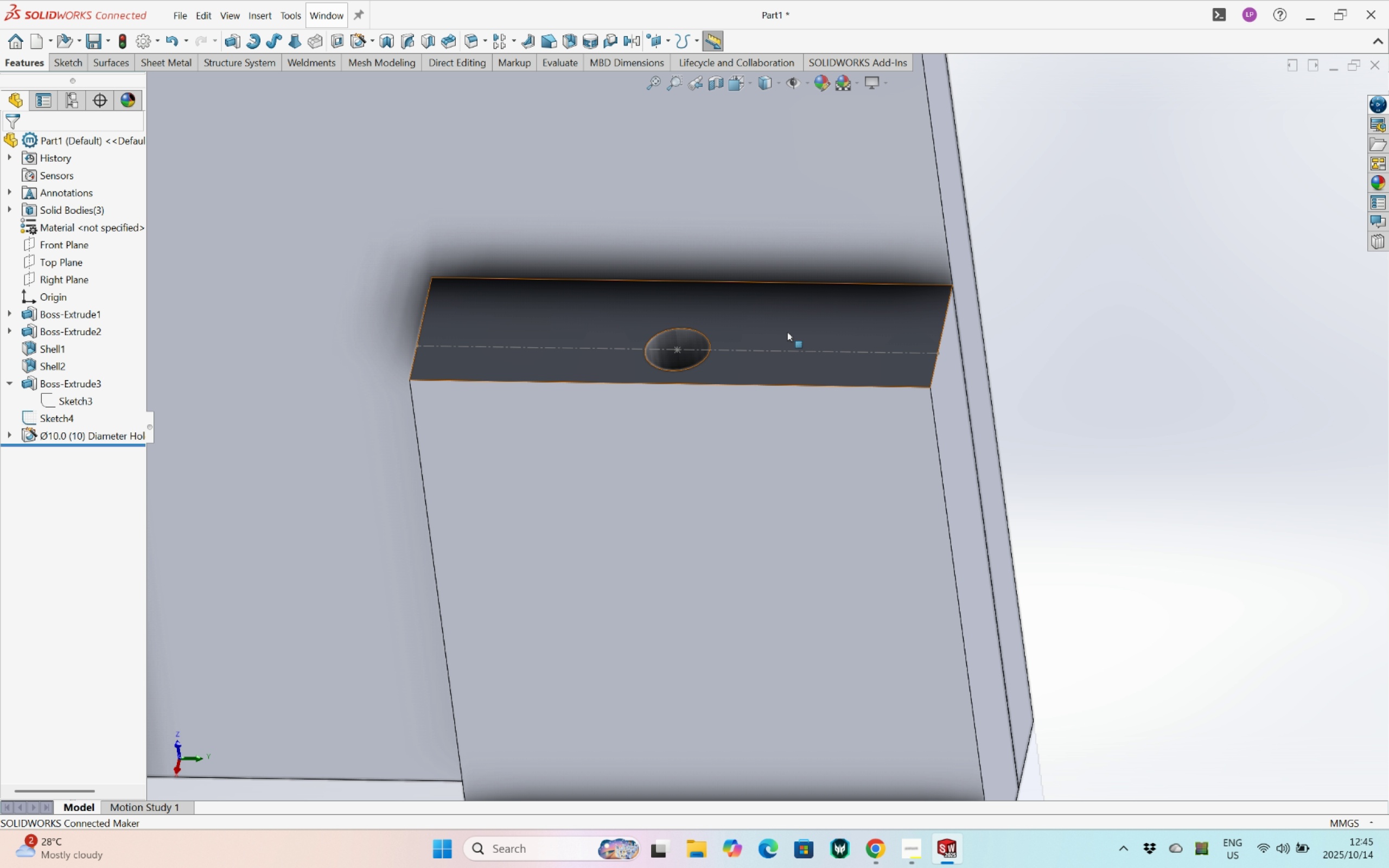 
key(Escape)
 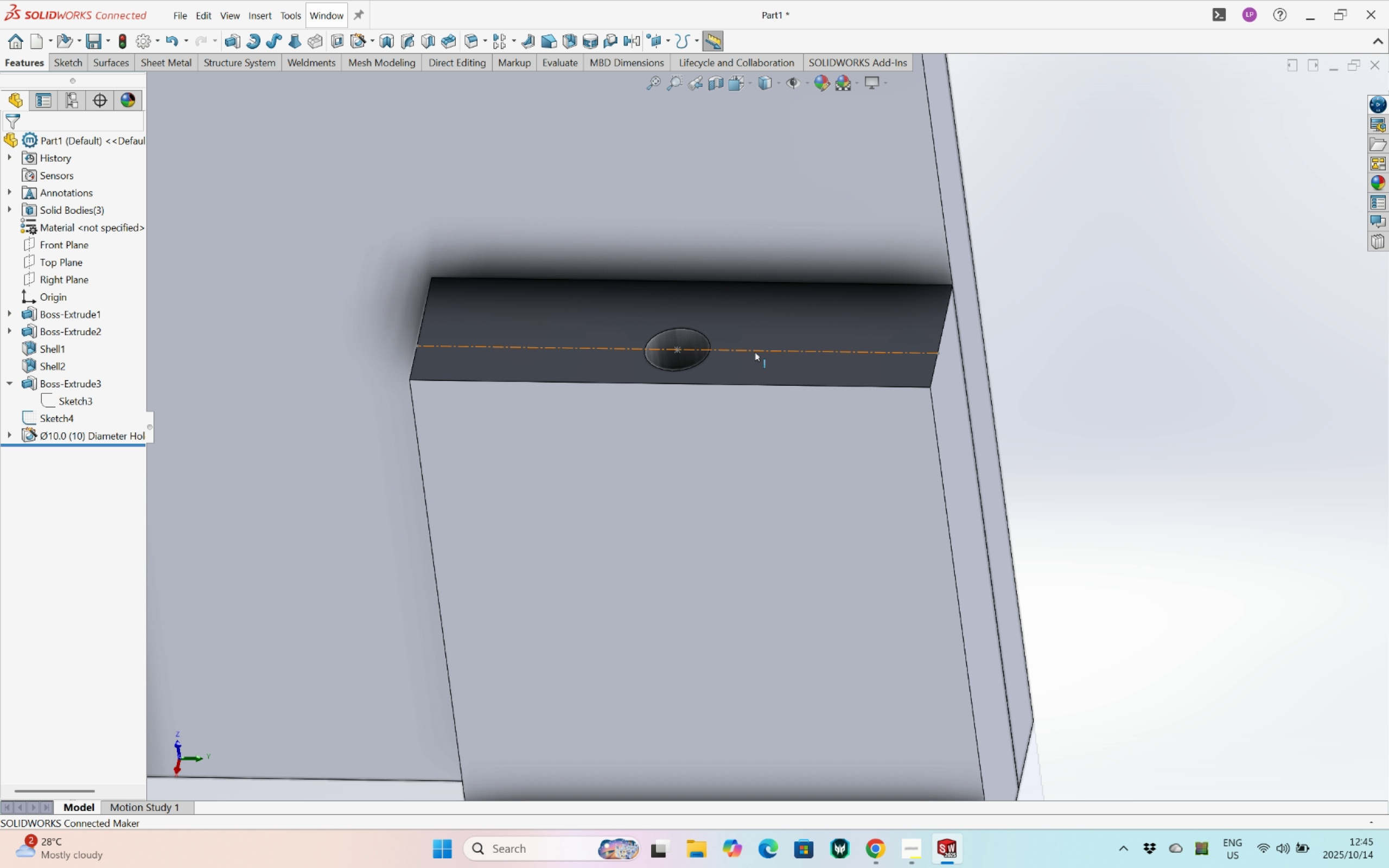 
right_click([755, 352])
 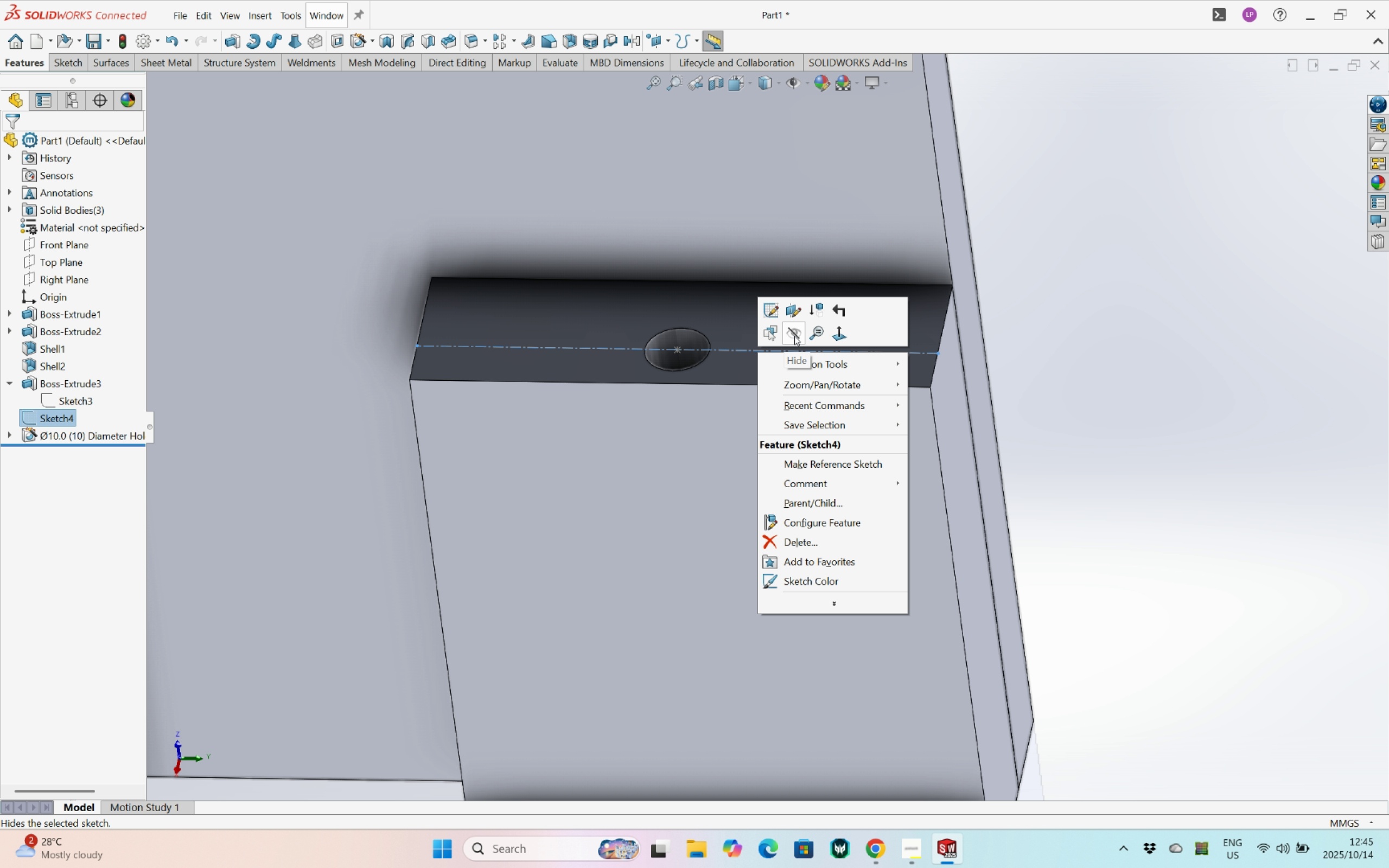 
left_click([795, 336])
 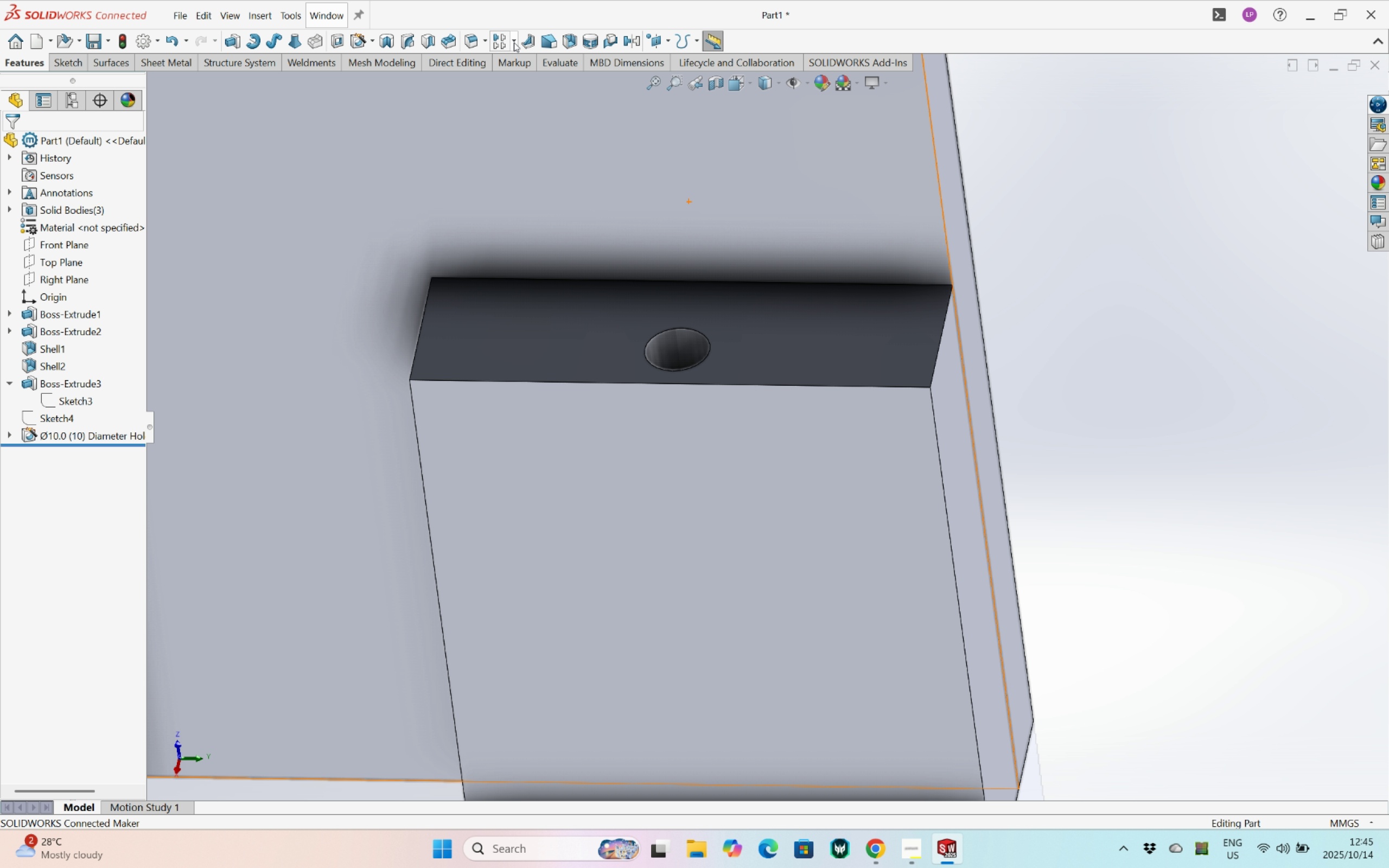 
wait(7.28)
 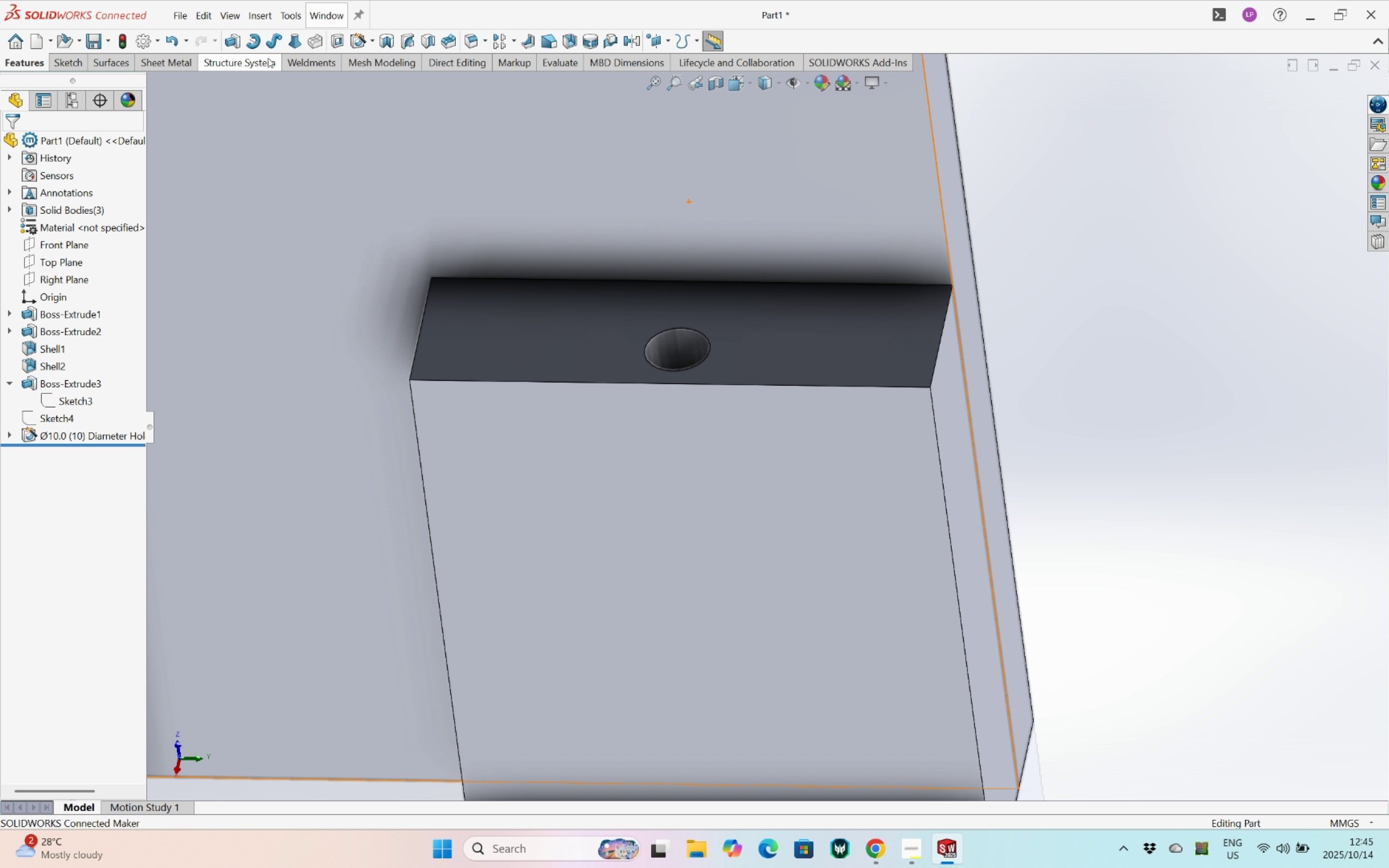 
key(Control+ControlLeft)
 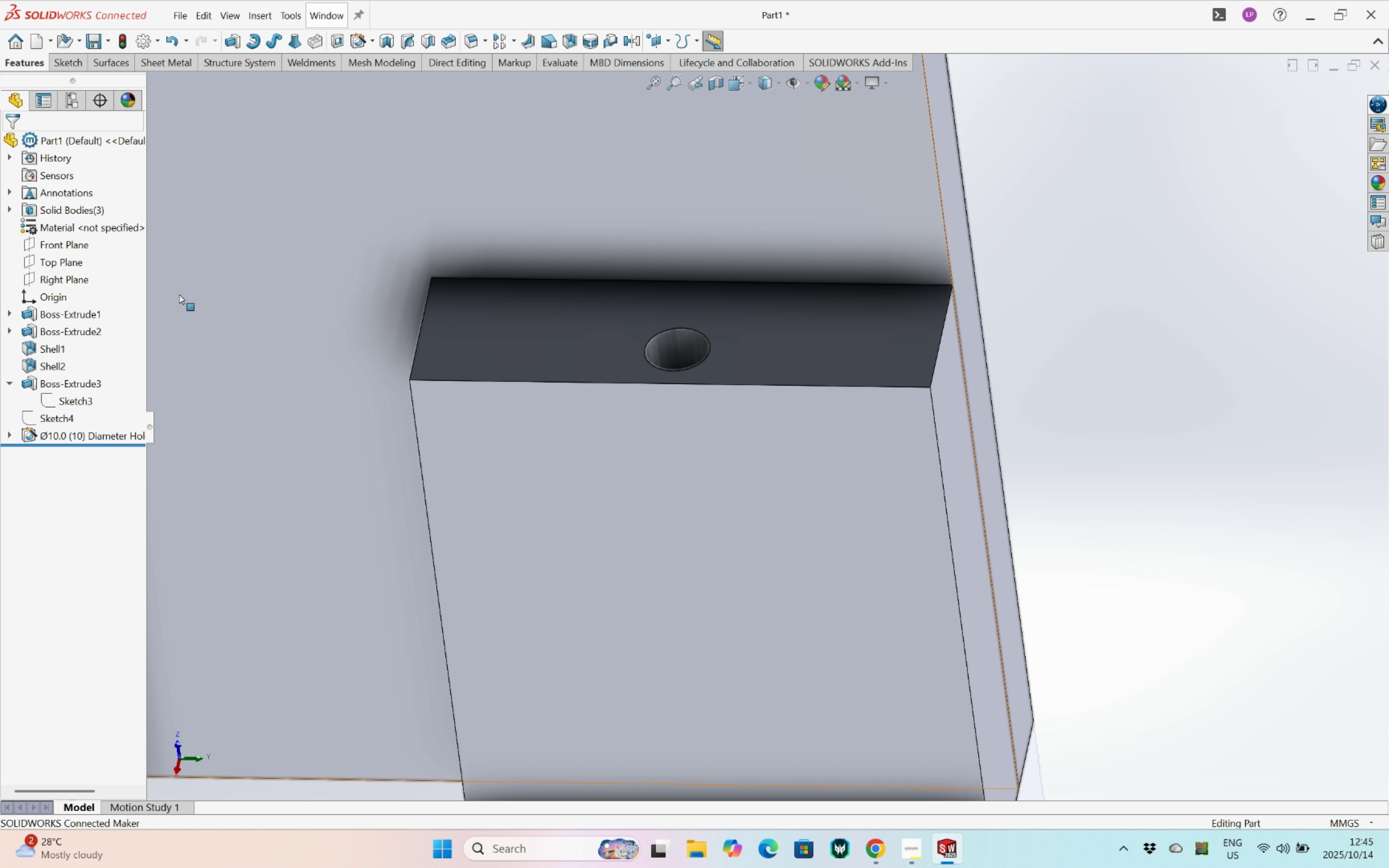 
key(Control+Z)
 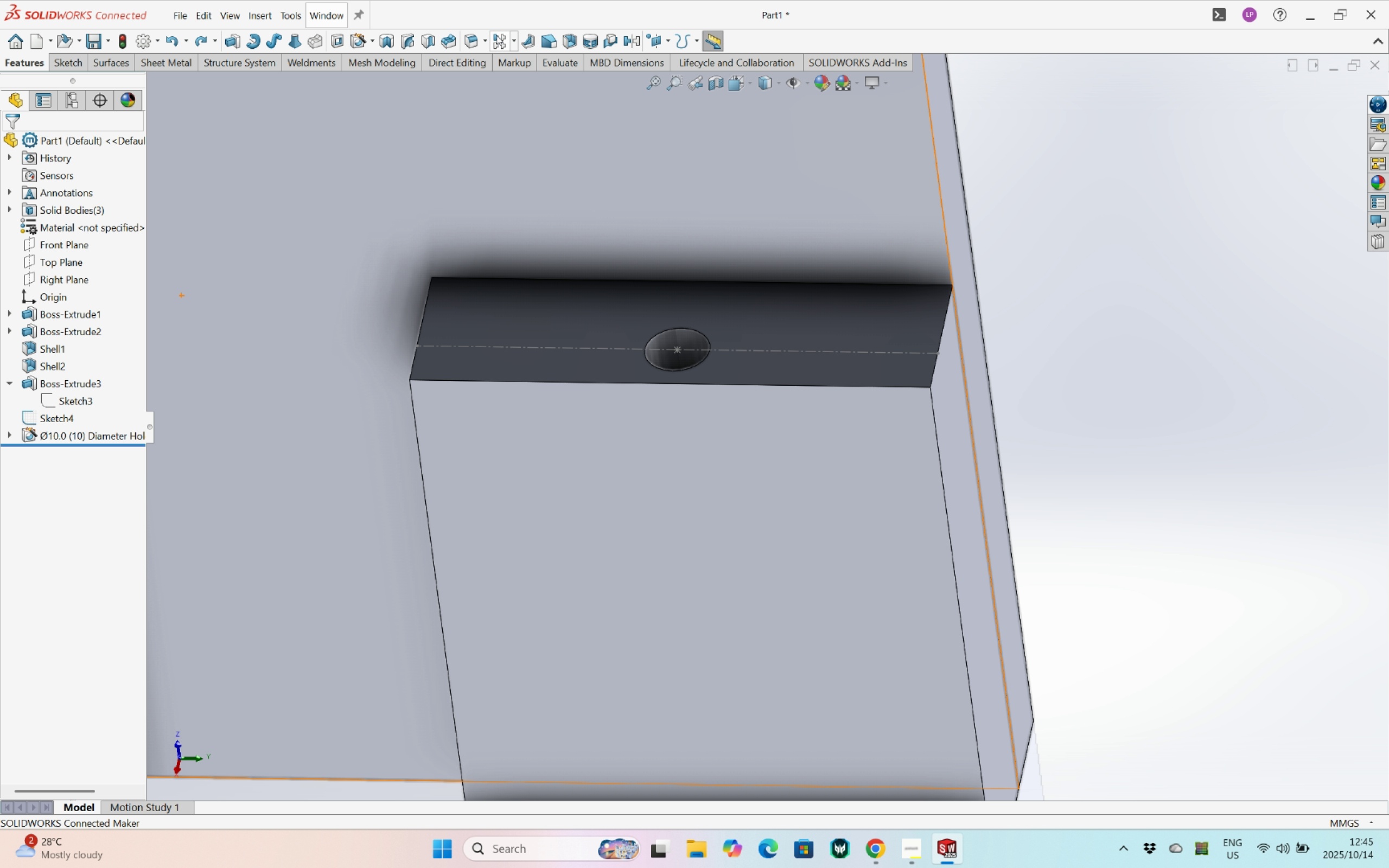 
left_click([500, 37])
 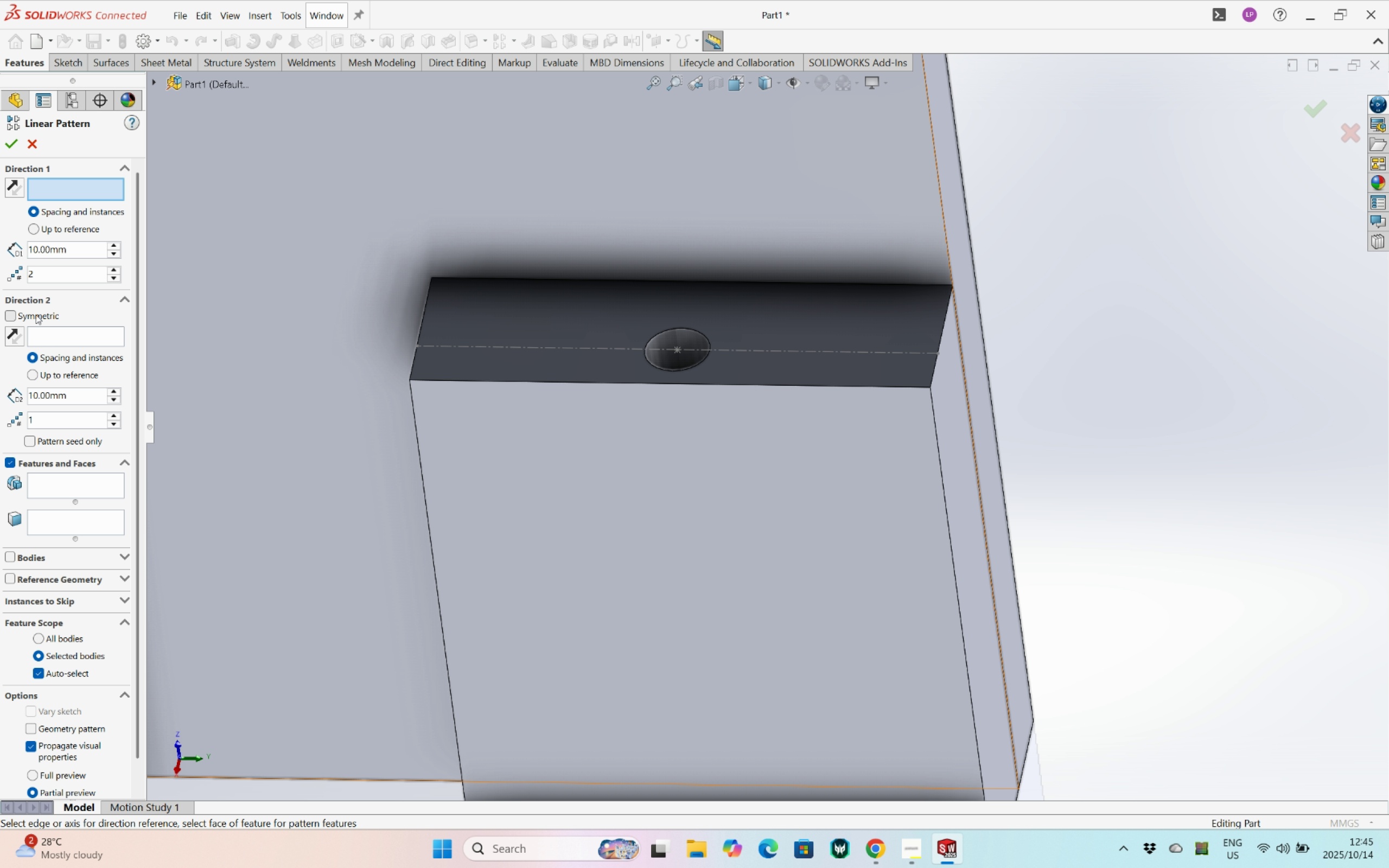 
wait(5.62)
 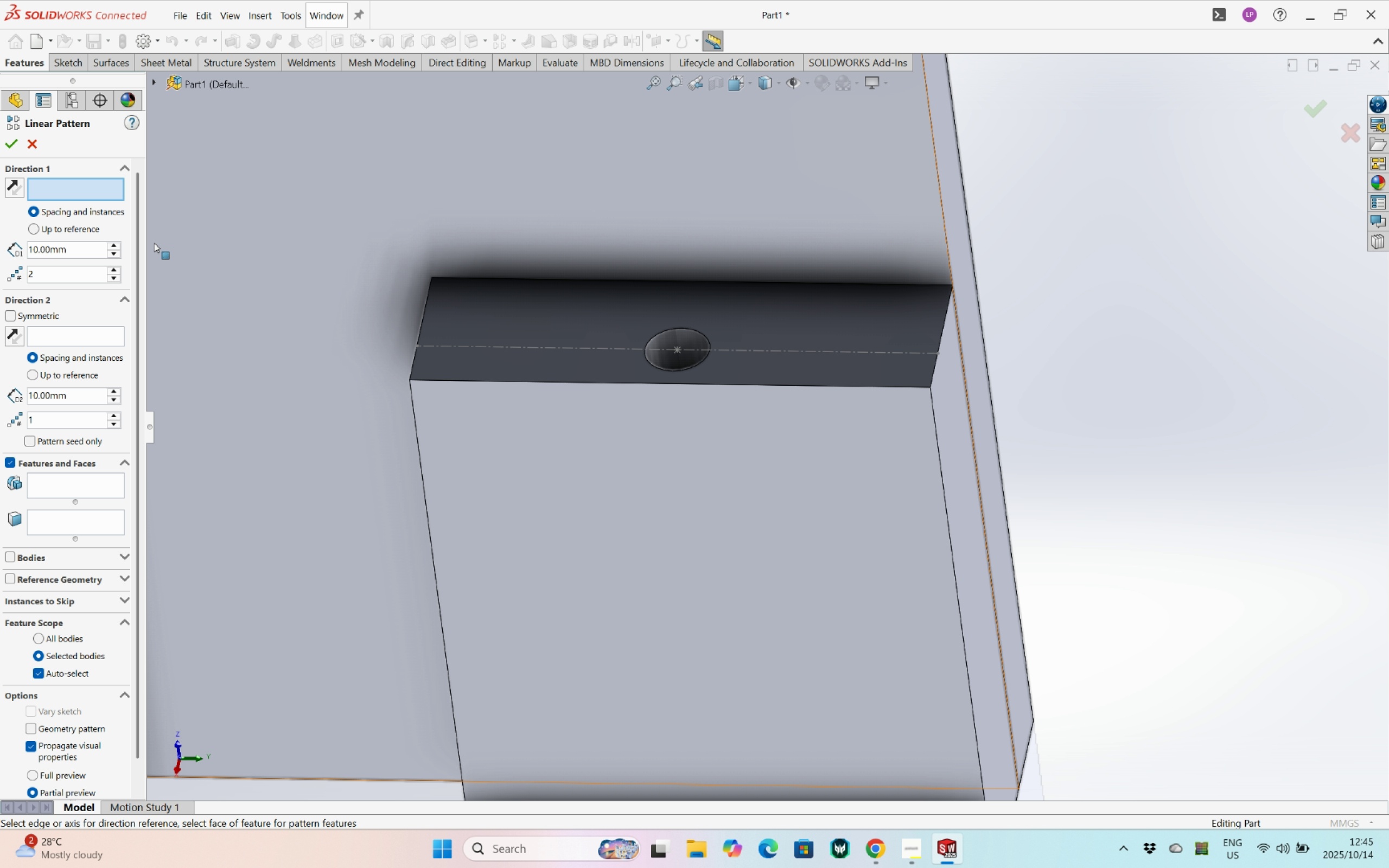 
scroll: coordinate [62, 199], scroll_direction: up, amount: 2.0
 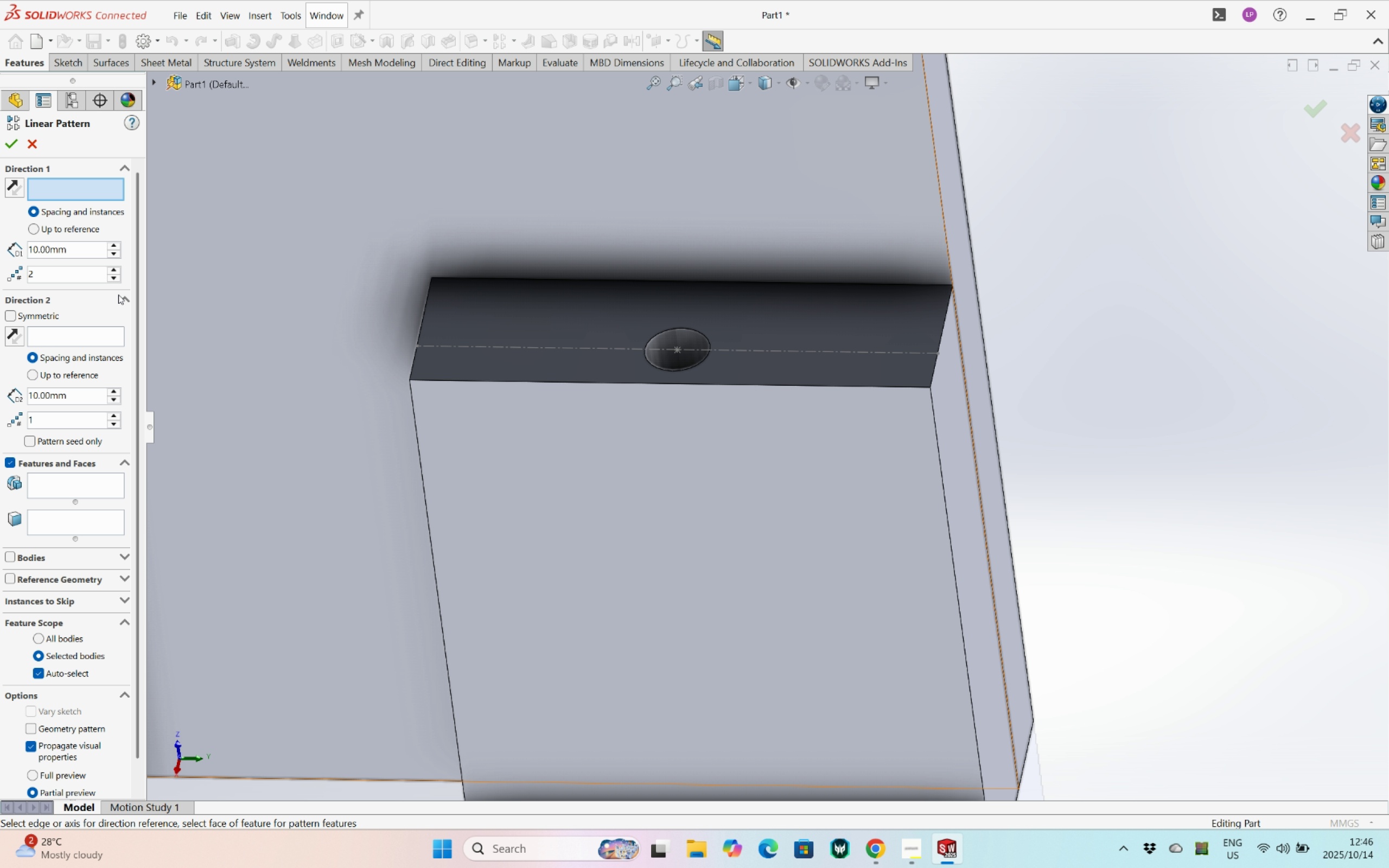 
wait(7.67)
 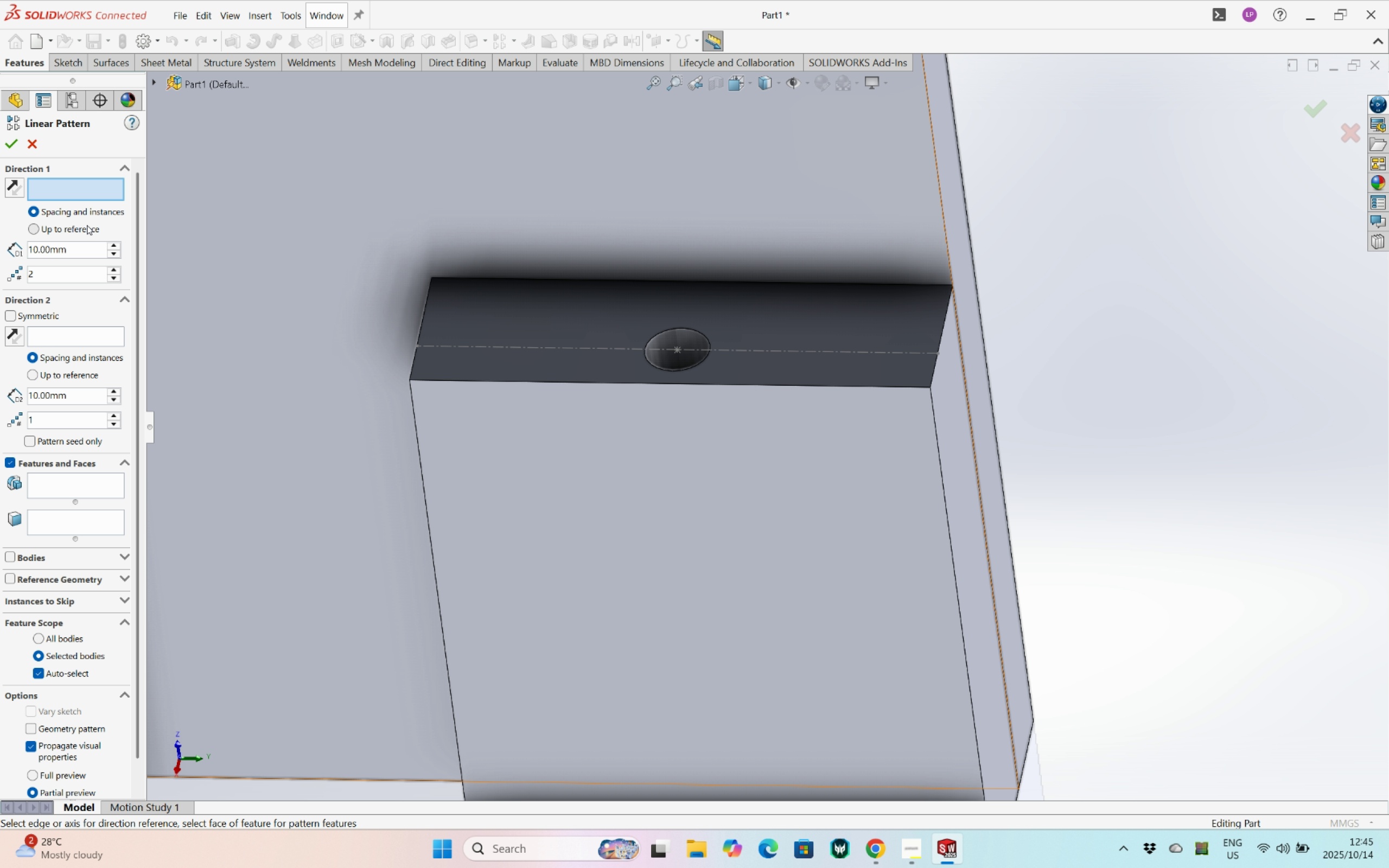 
left_click([723, 350])
 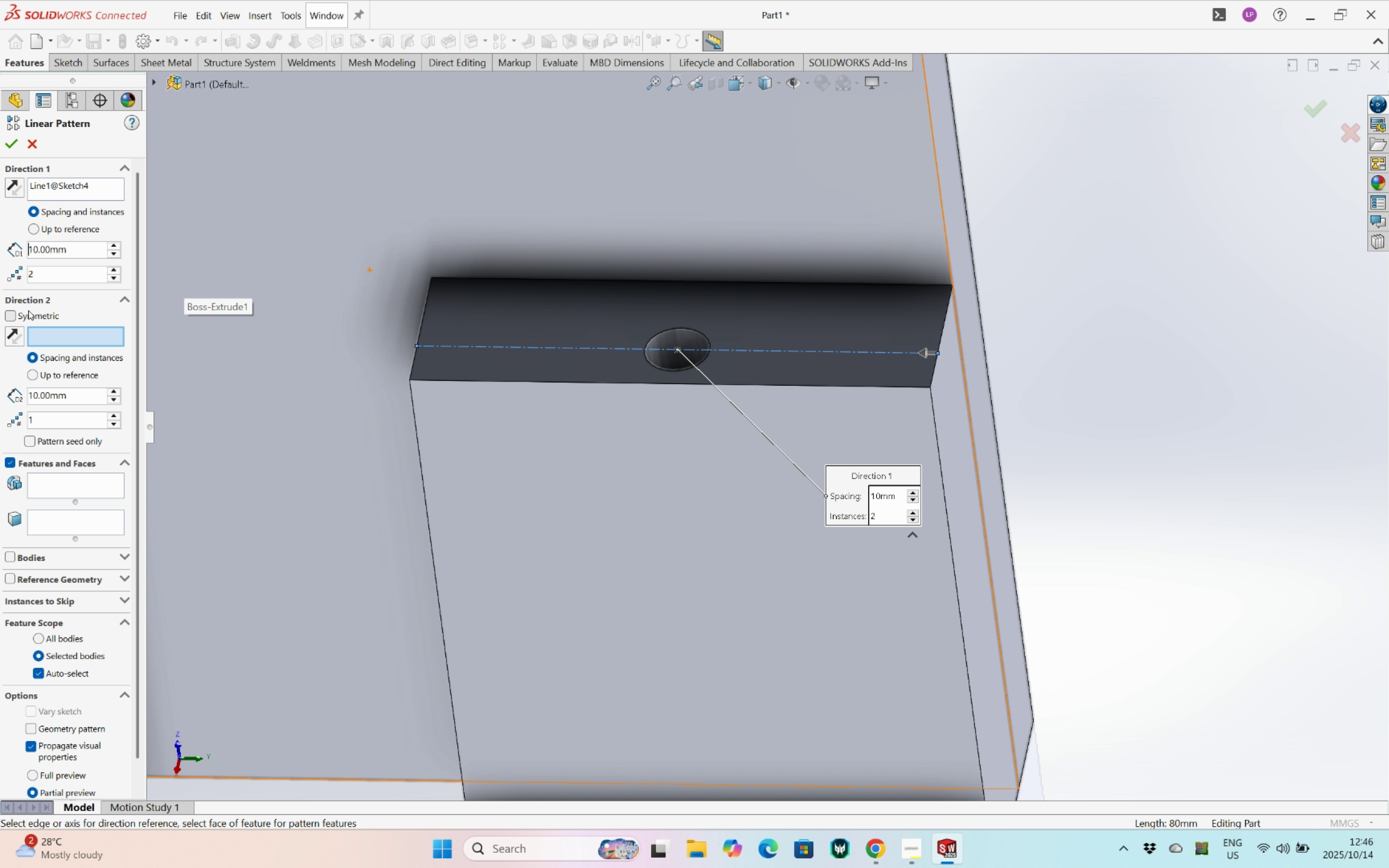 
wait(7.3)
 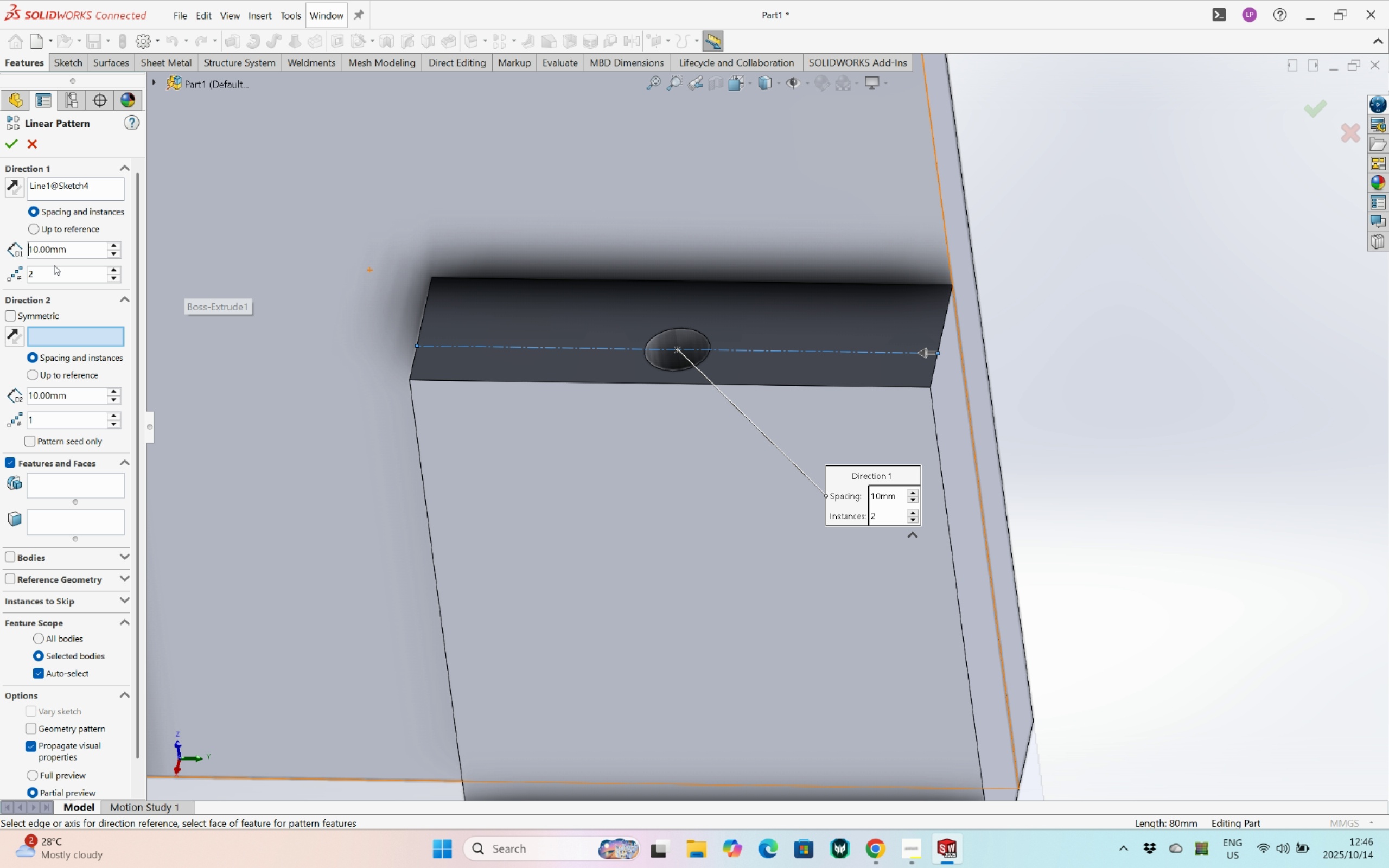 
left_click([59, 189])
 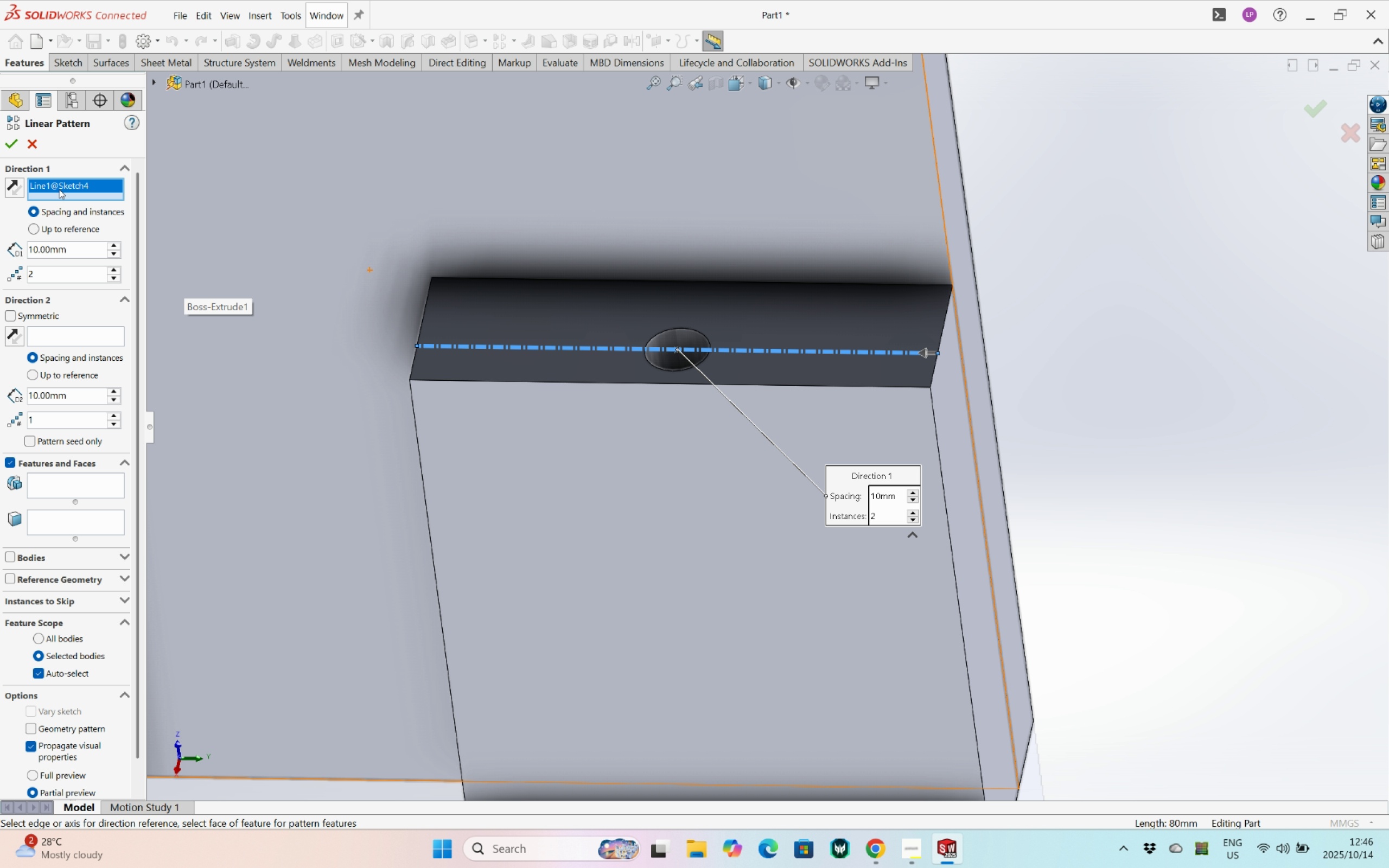 
key(Delete)
 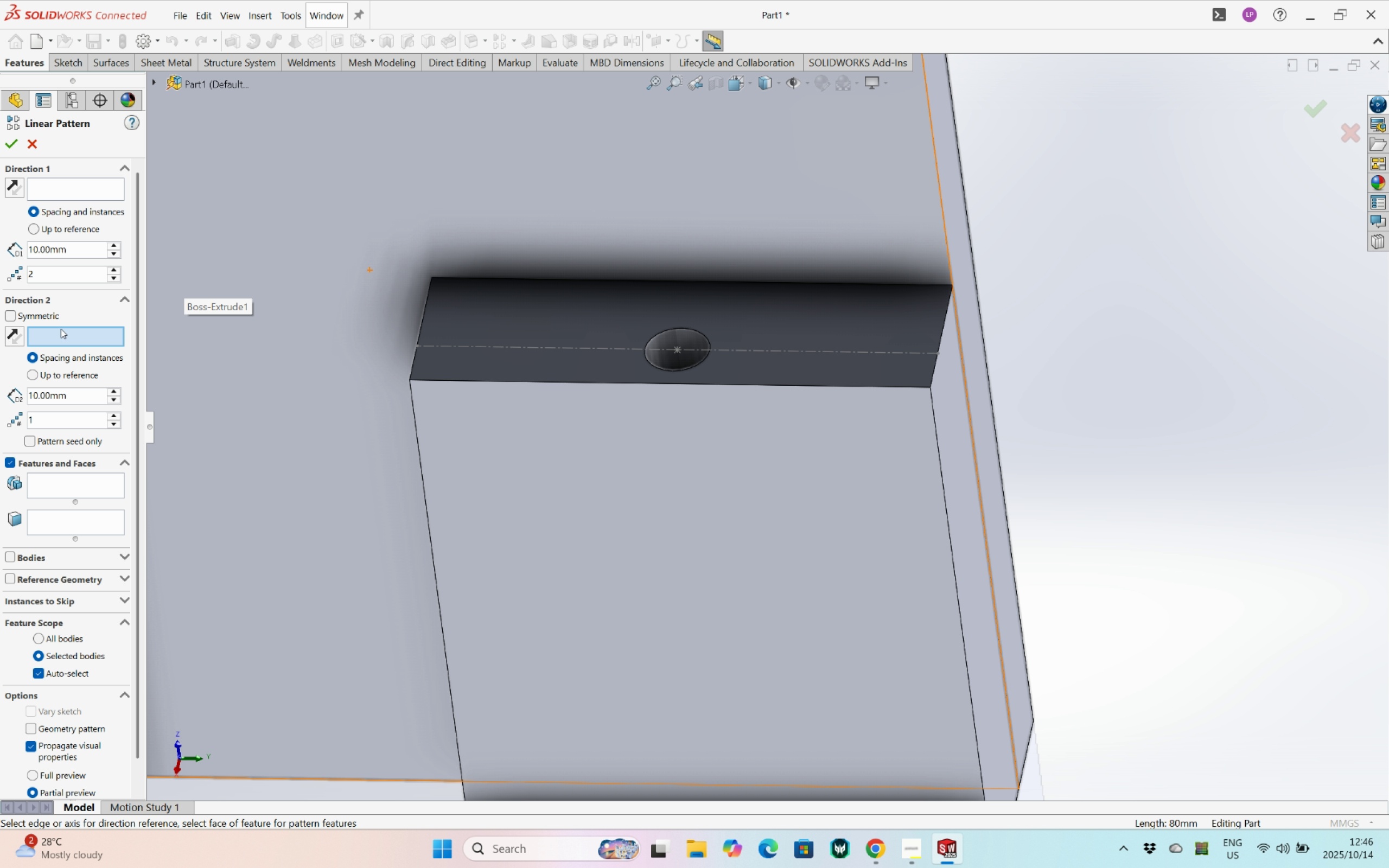 
double_click([18, 310])
 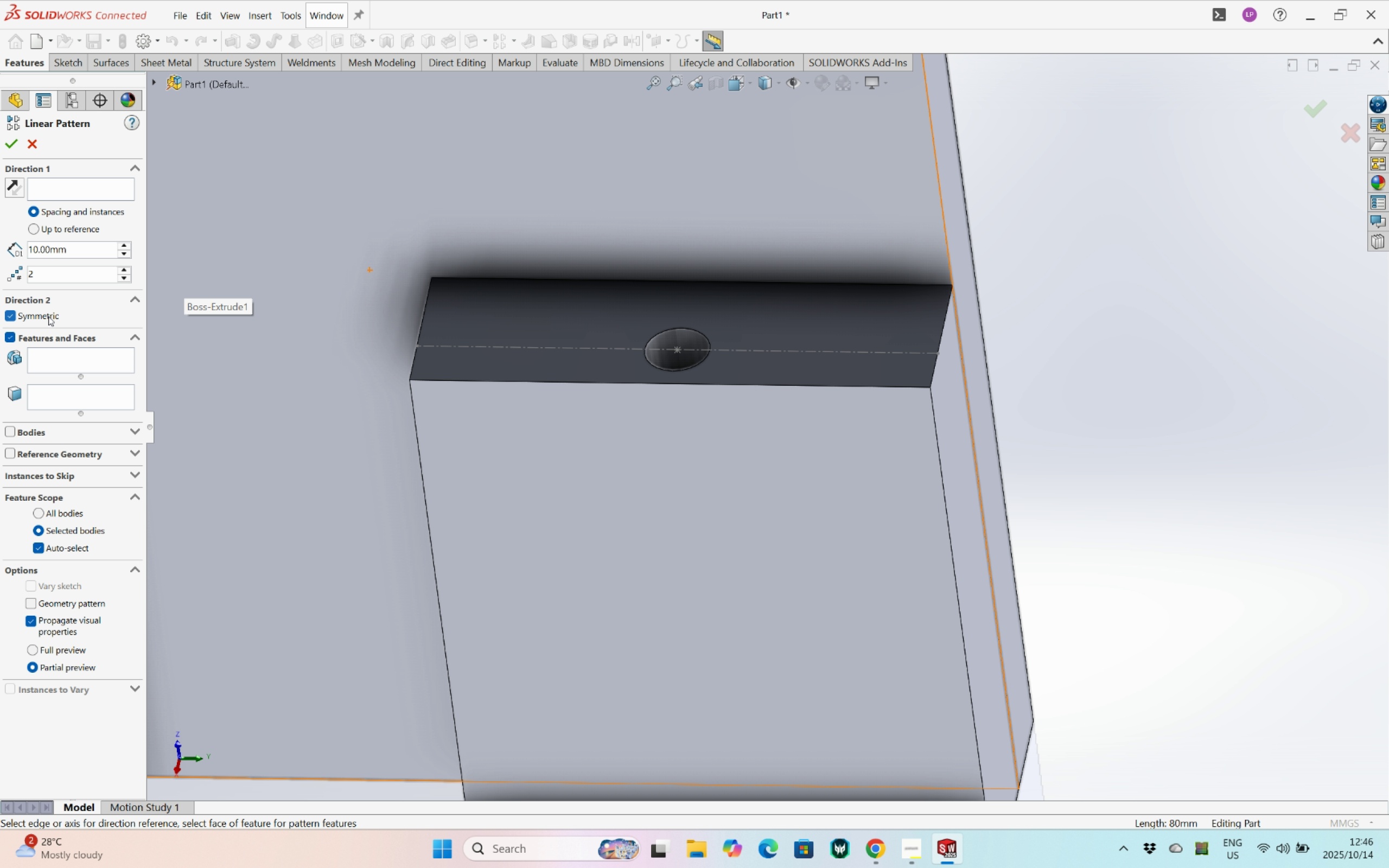 
left_click([48, 316])
 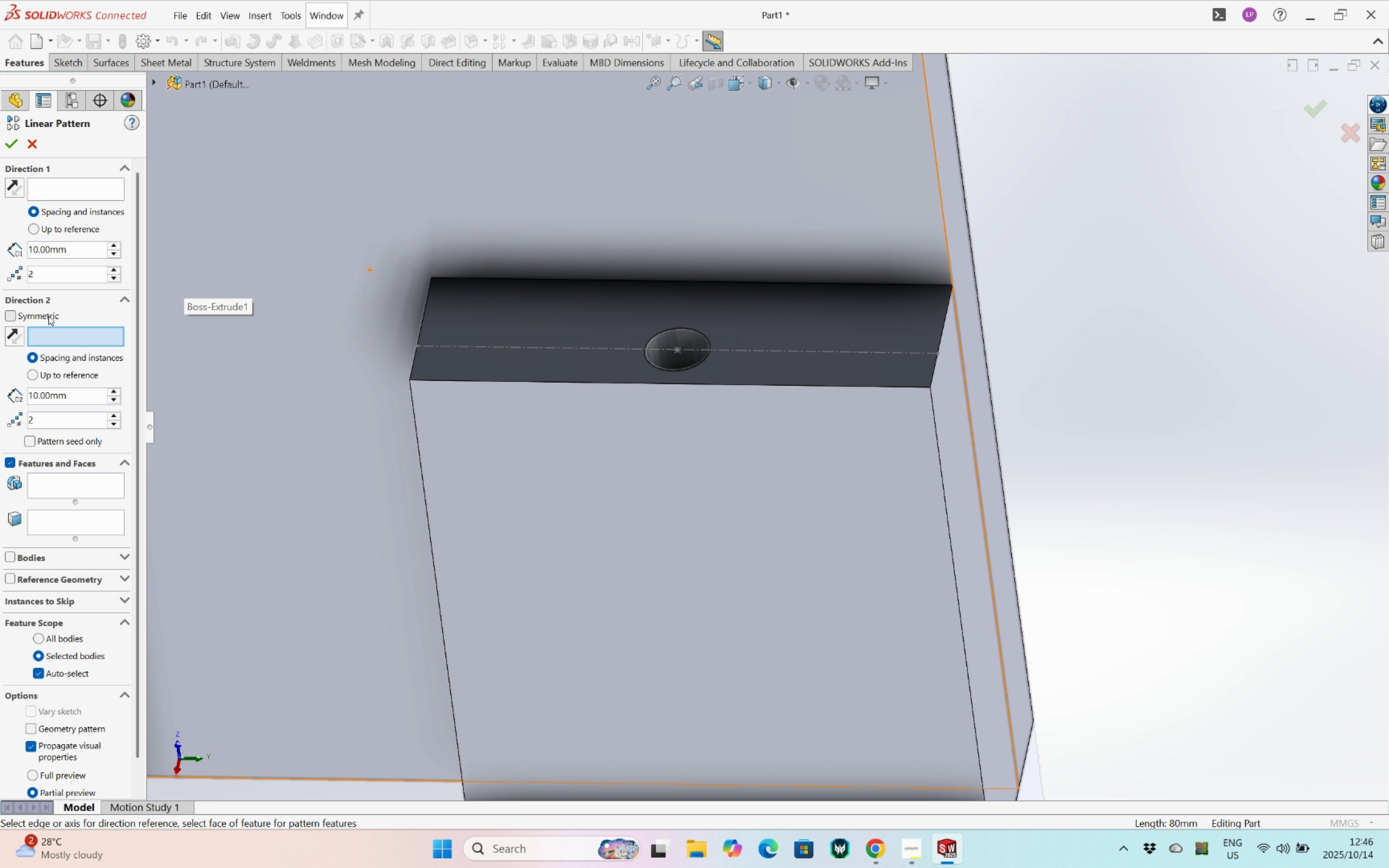 
left_click([48, 316])
 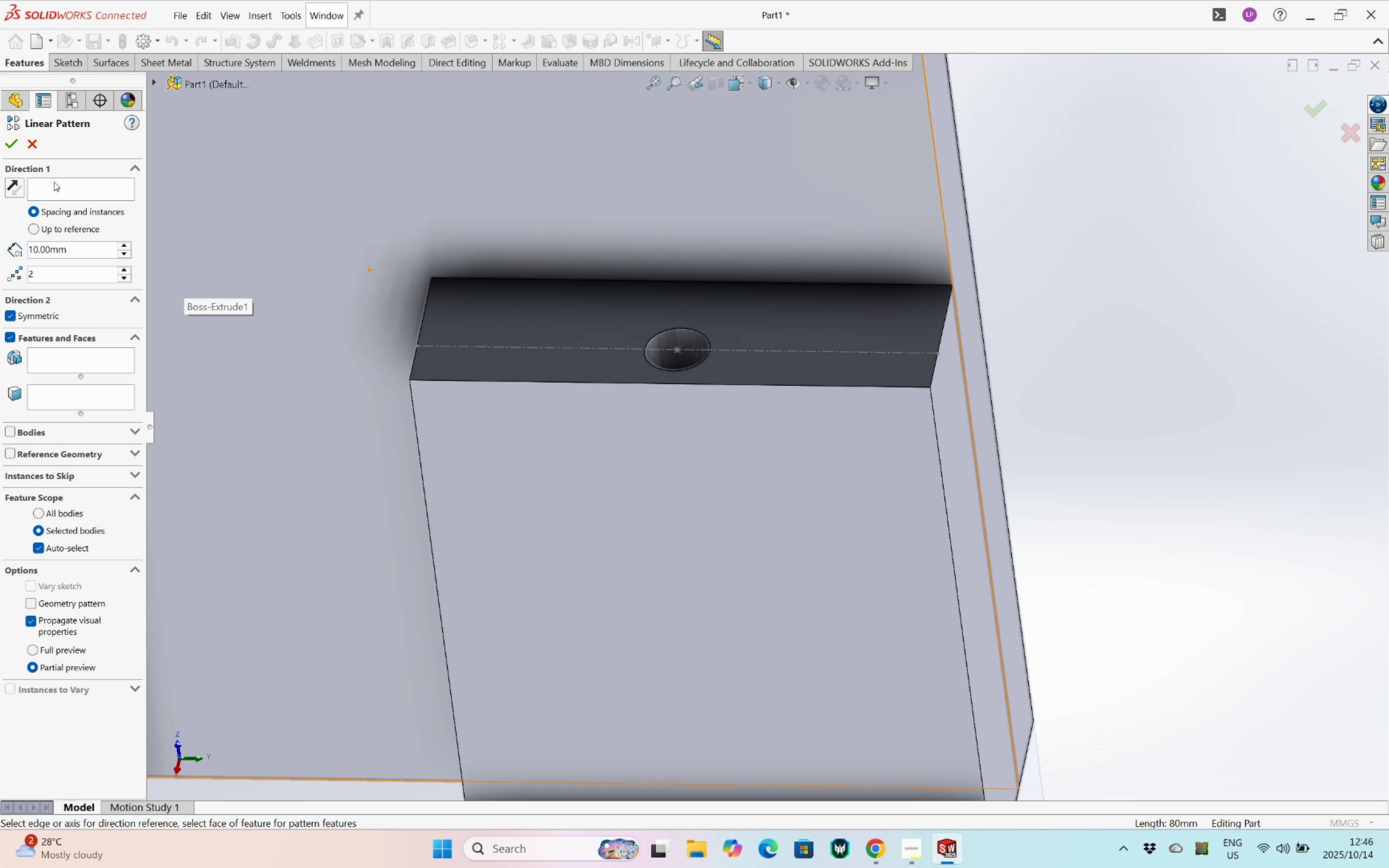 
left_click([52, 187])
 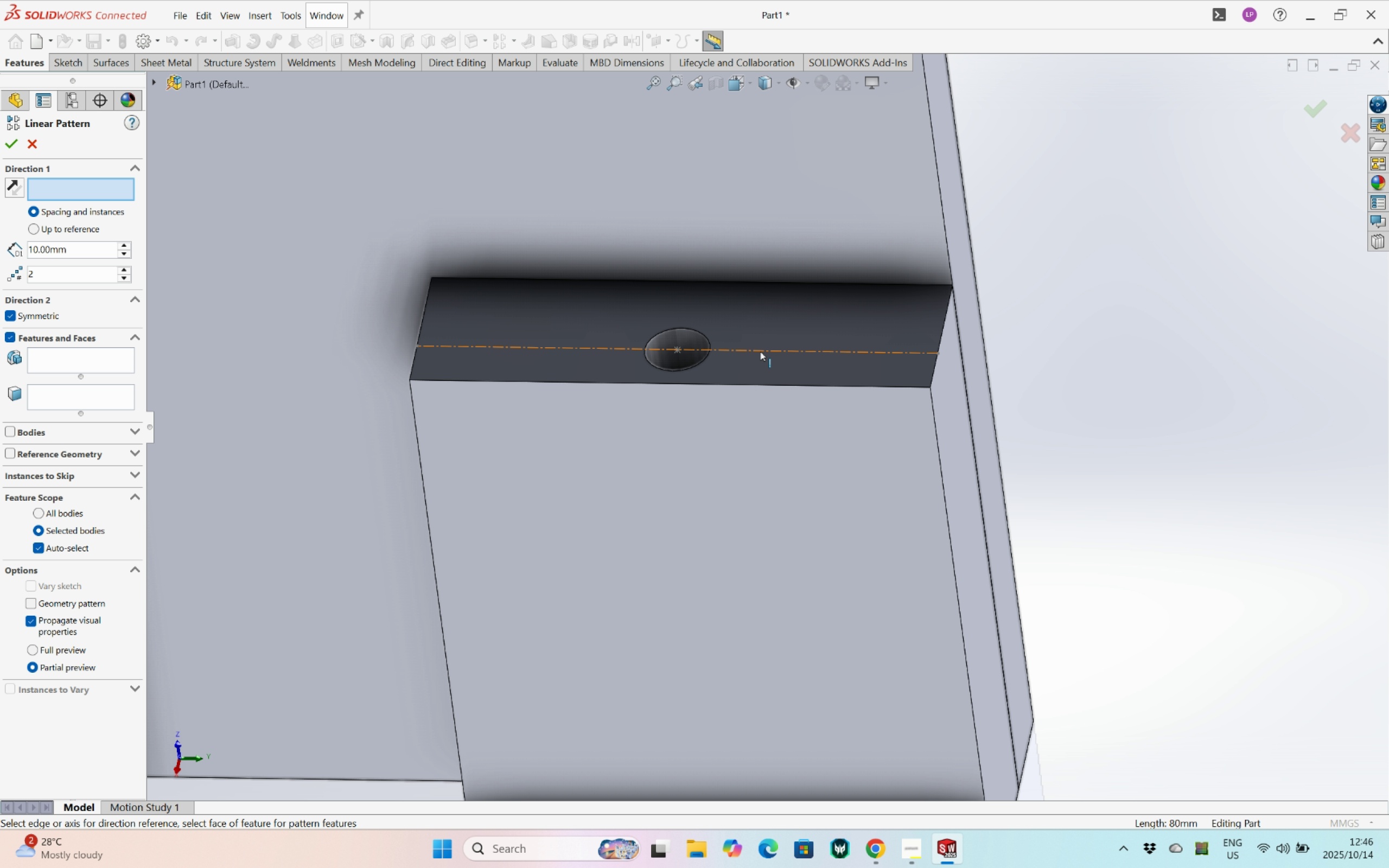 
left_click([760, 352])
 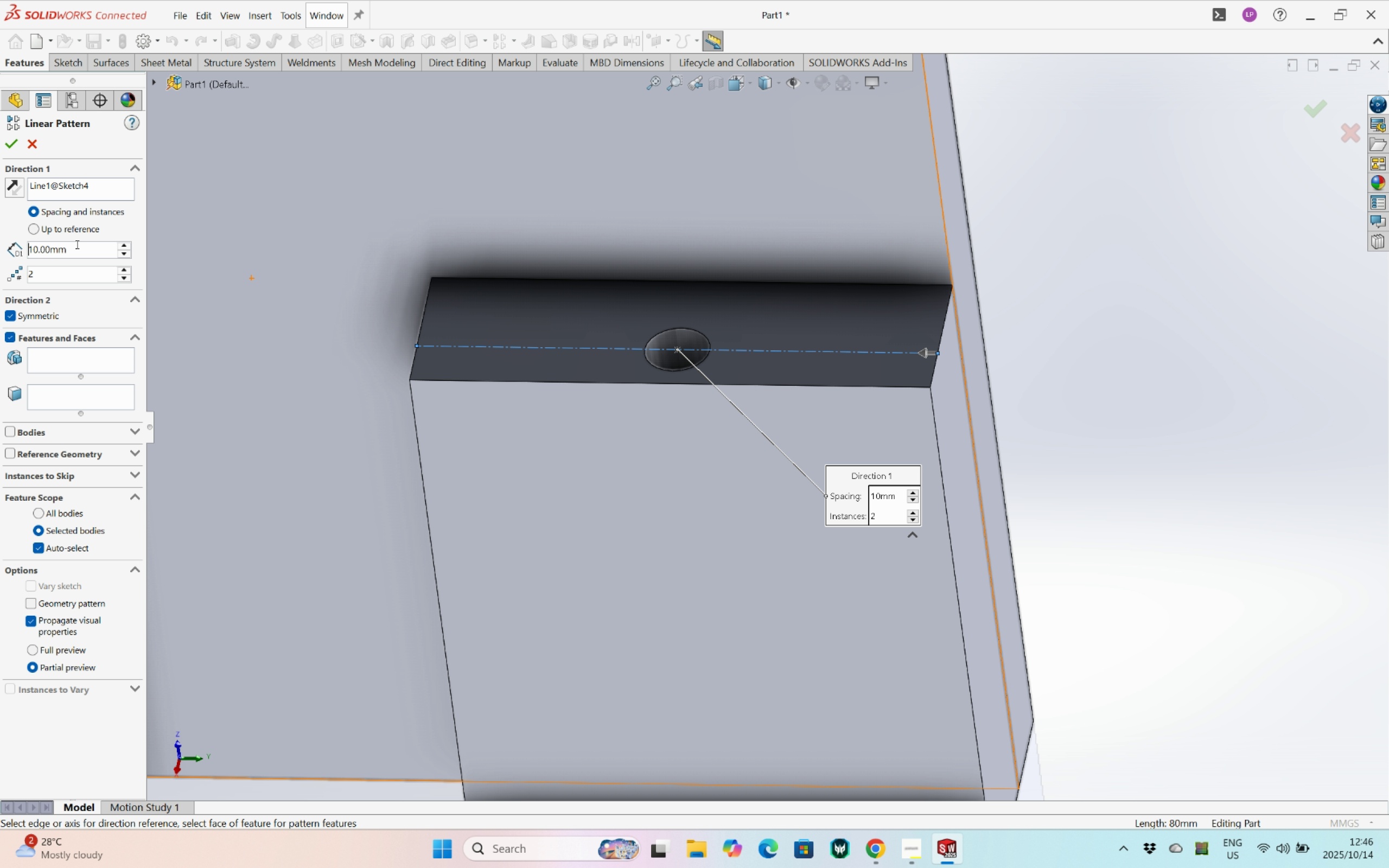 
left_click_drag(start_coordinate=[81, 250], to_coordinate=[17, 252])
 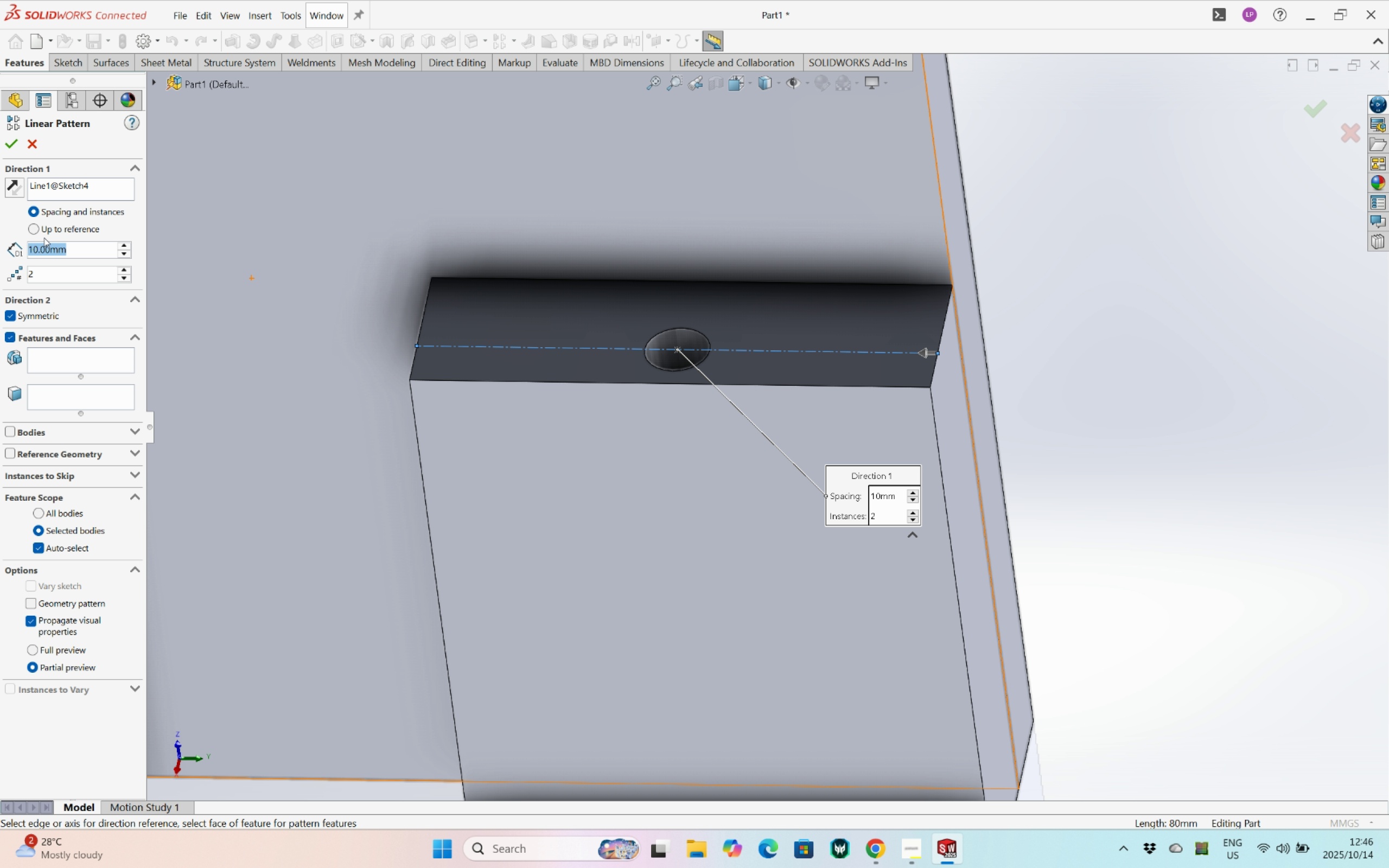 
wait(9.31)
 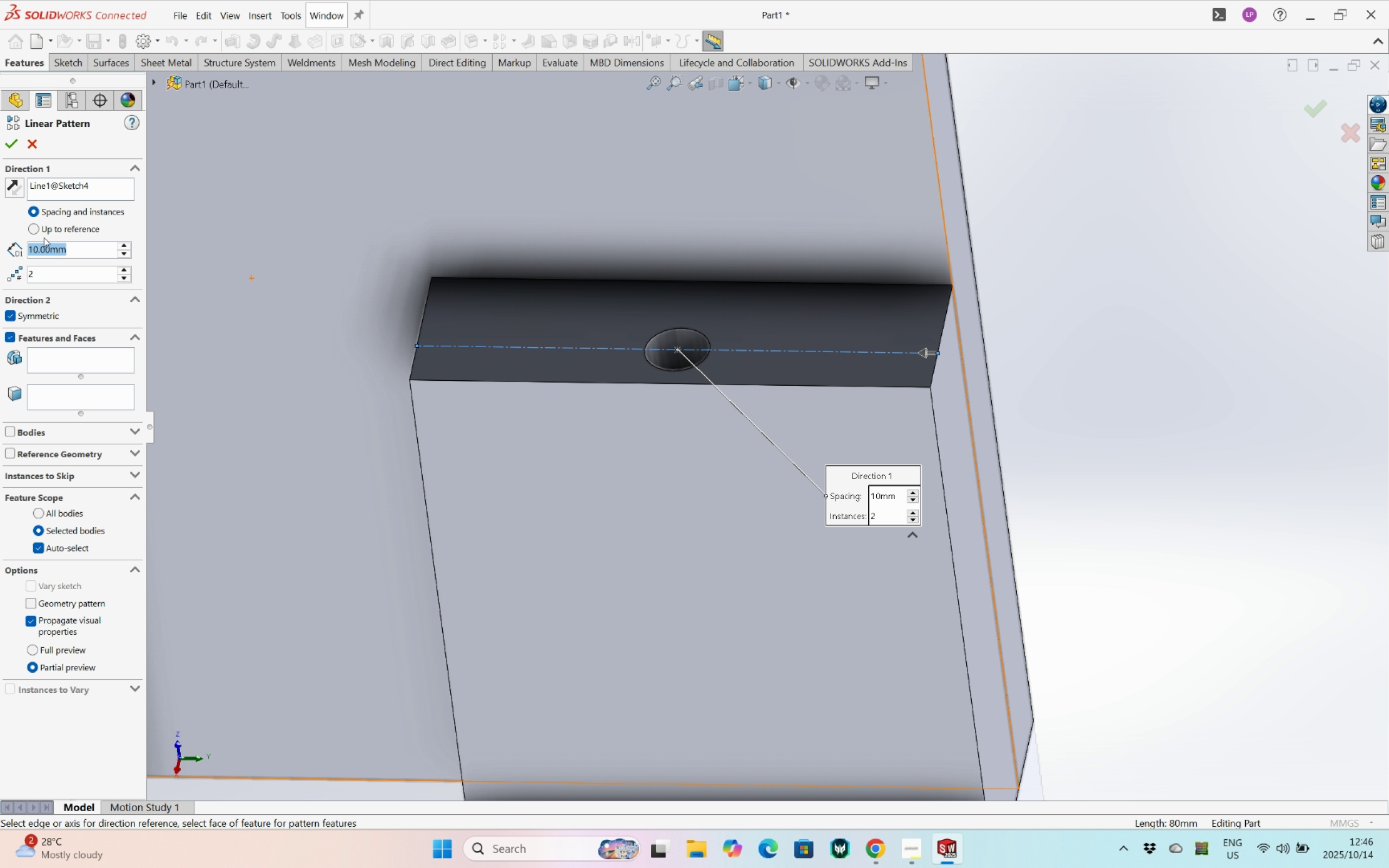 
type(16)
 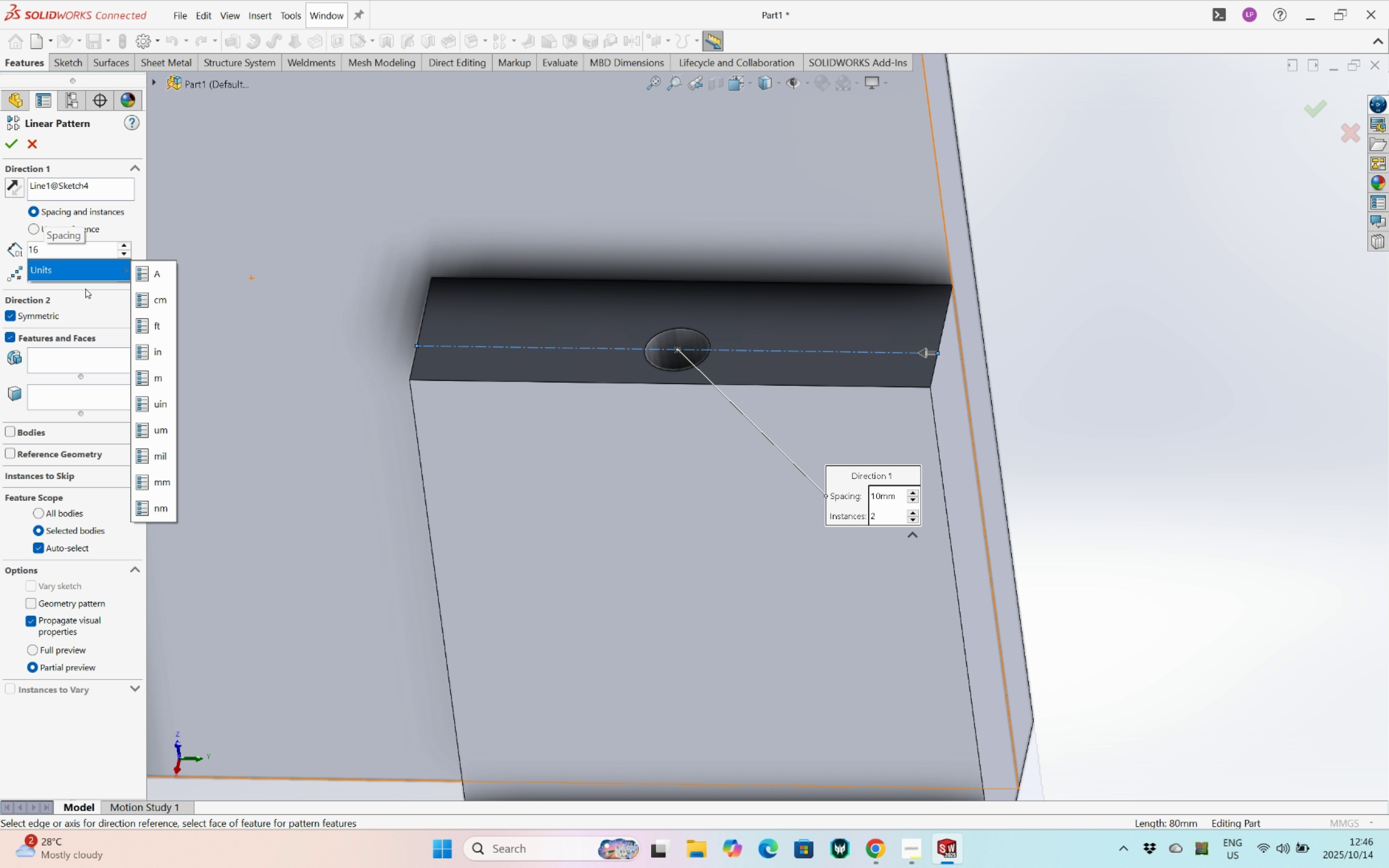 
left_click([85, 289])
 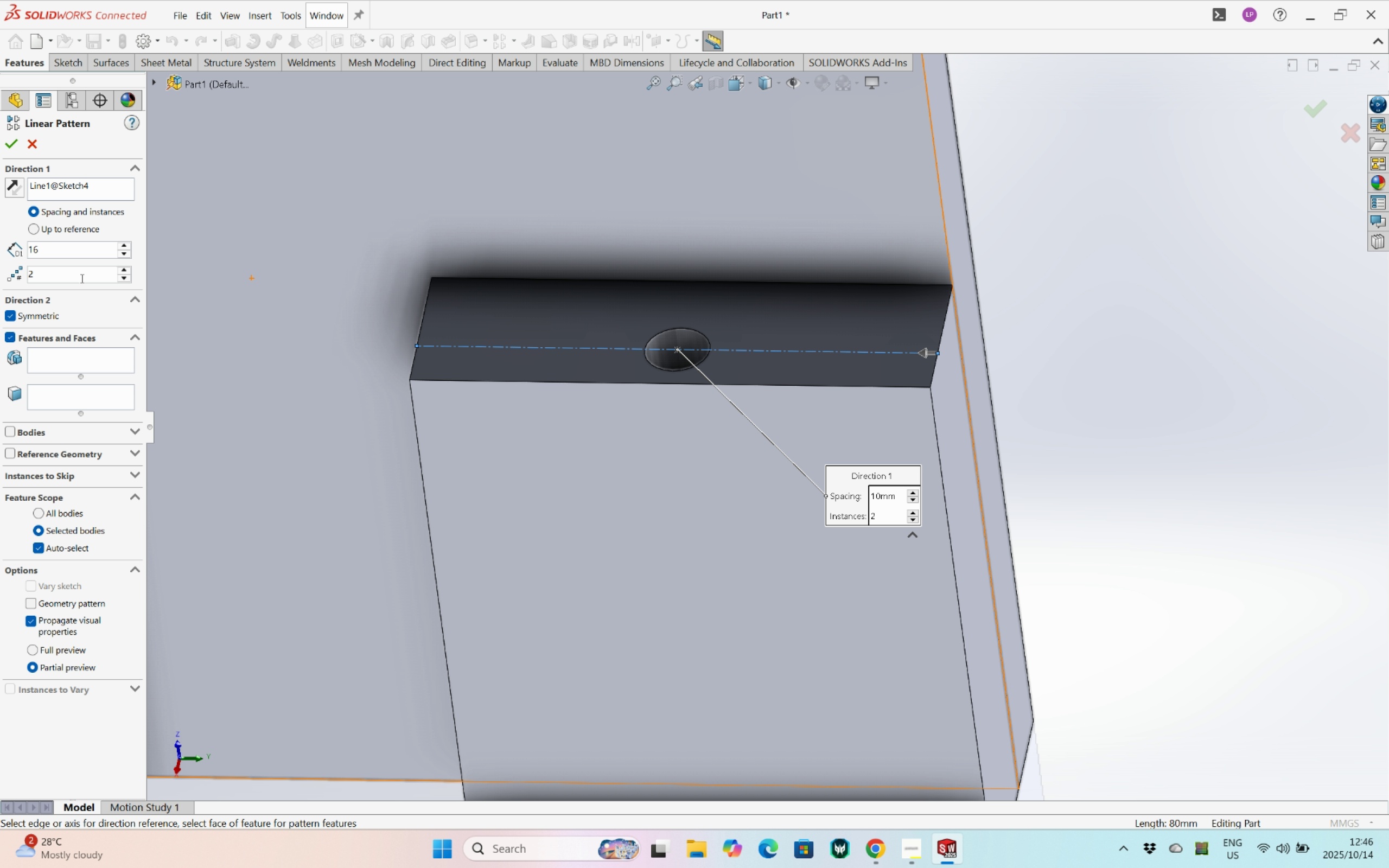 
left_click_drag(start_coordinate=[81, 277], to_coordinate=[0, 261])
 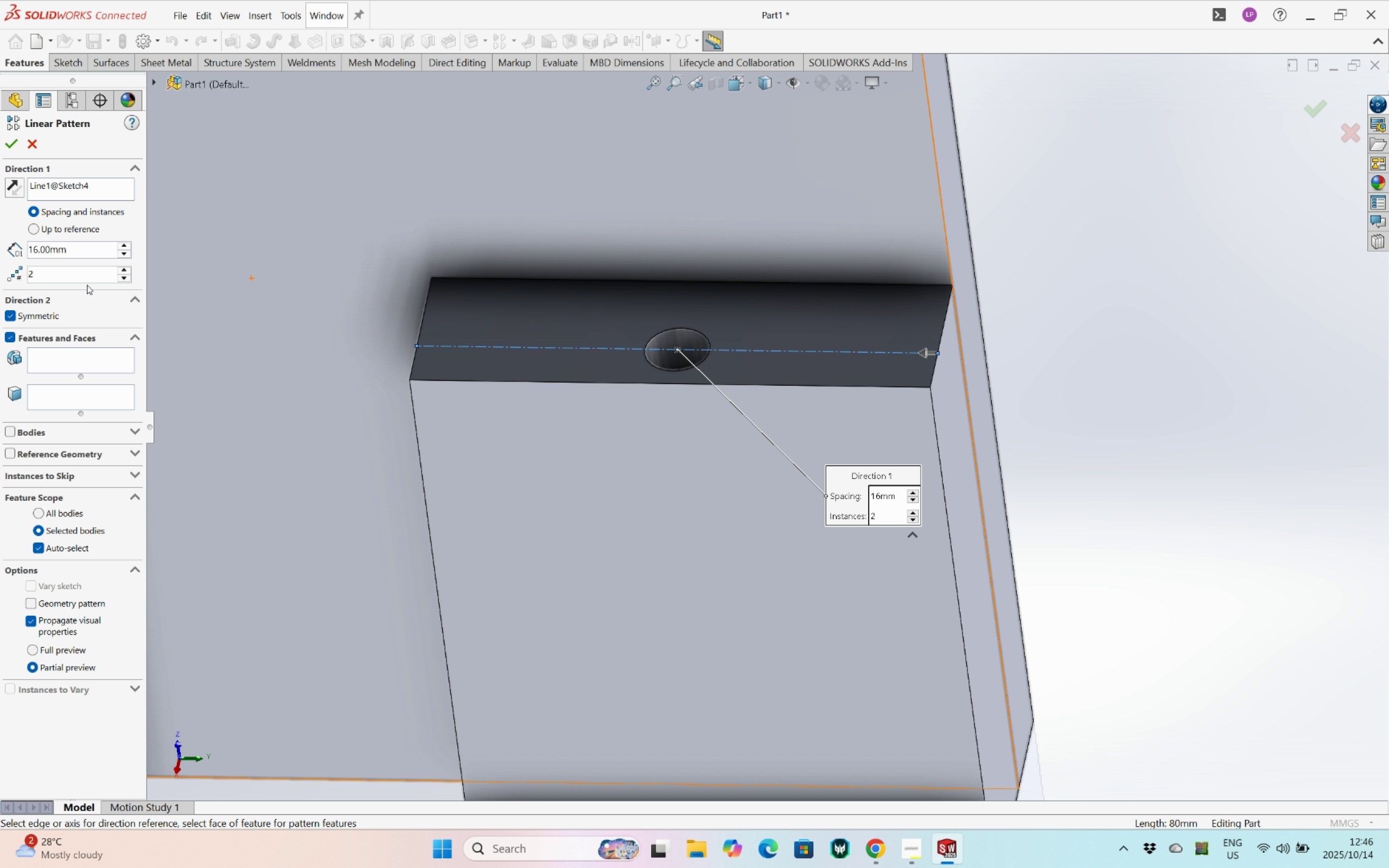 
left_click_drag(start_coordinate=[66, 274], to_coordinate=[0, 264])
 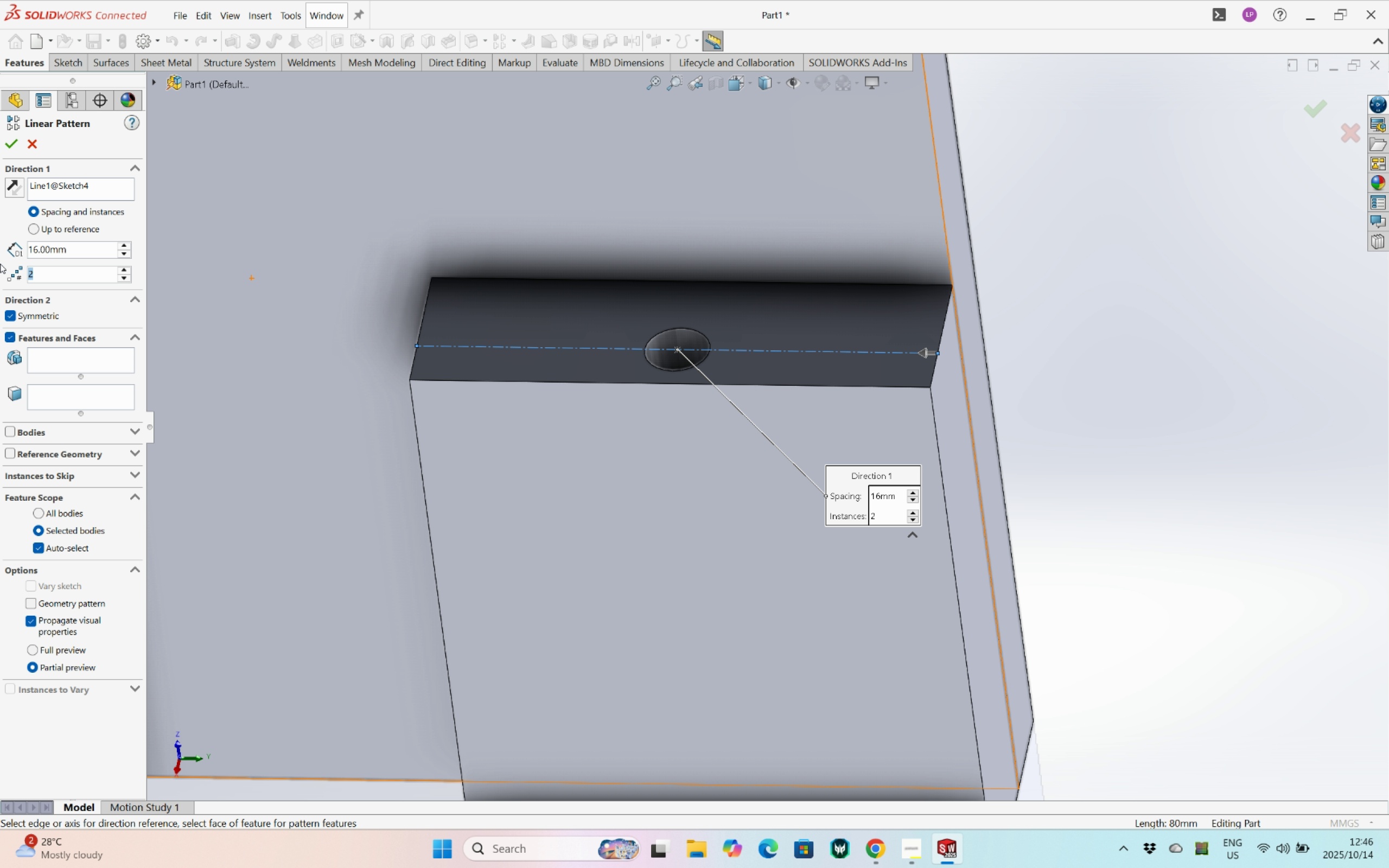 
key(3)
 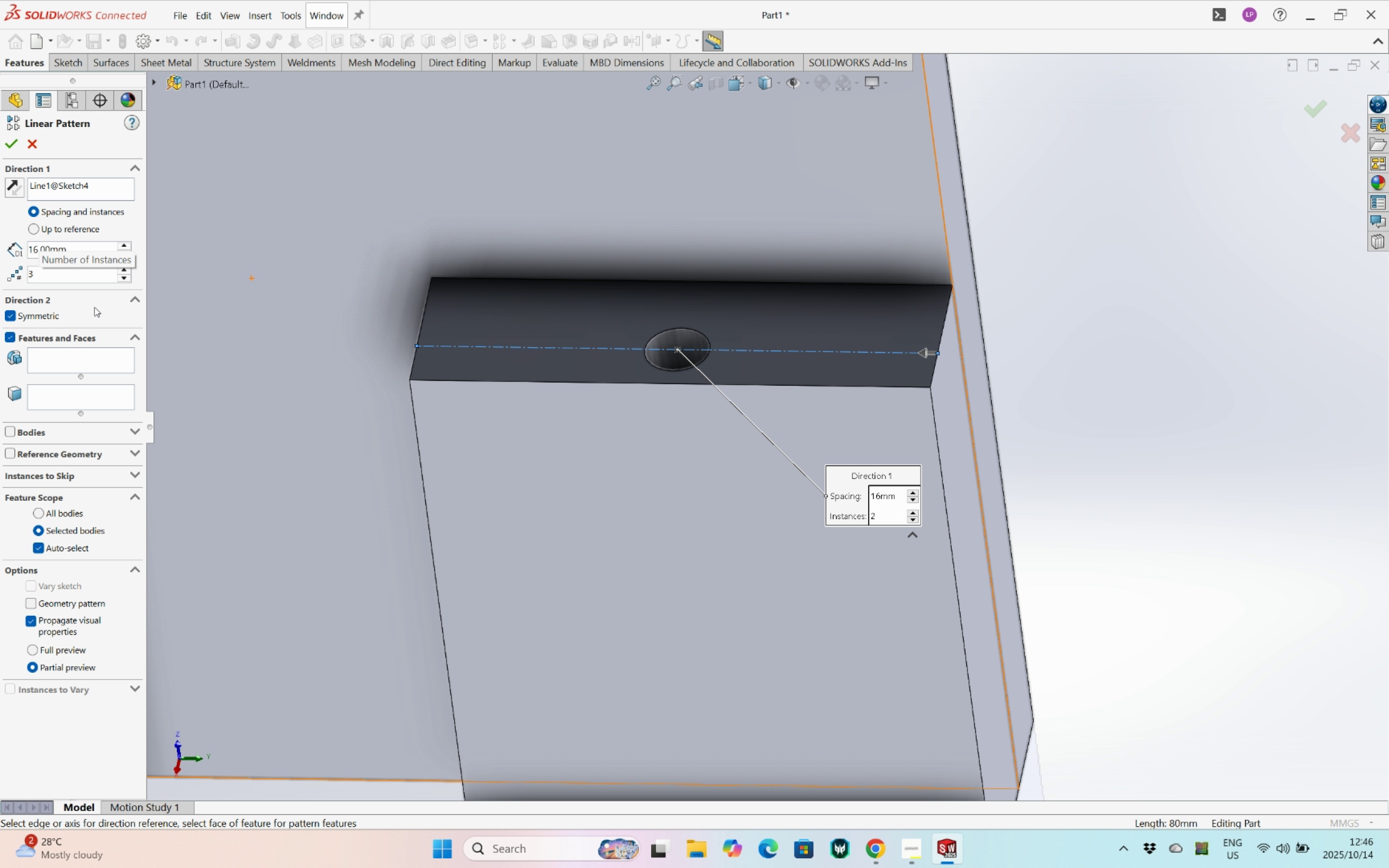 
left_click([94, 307])
 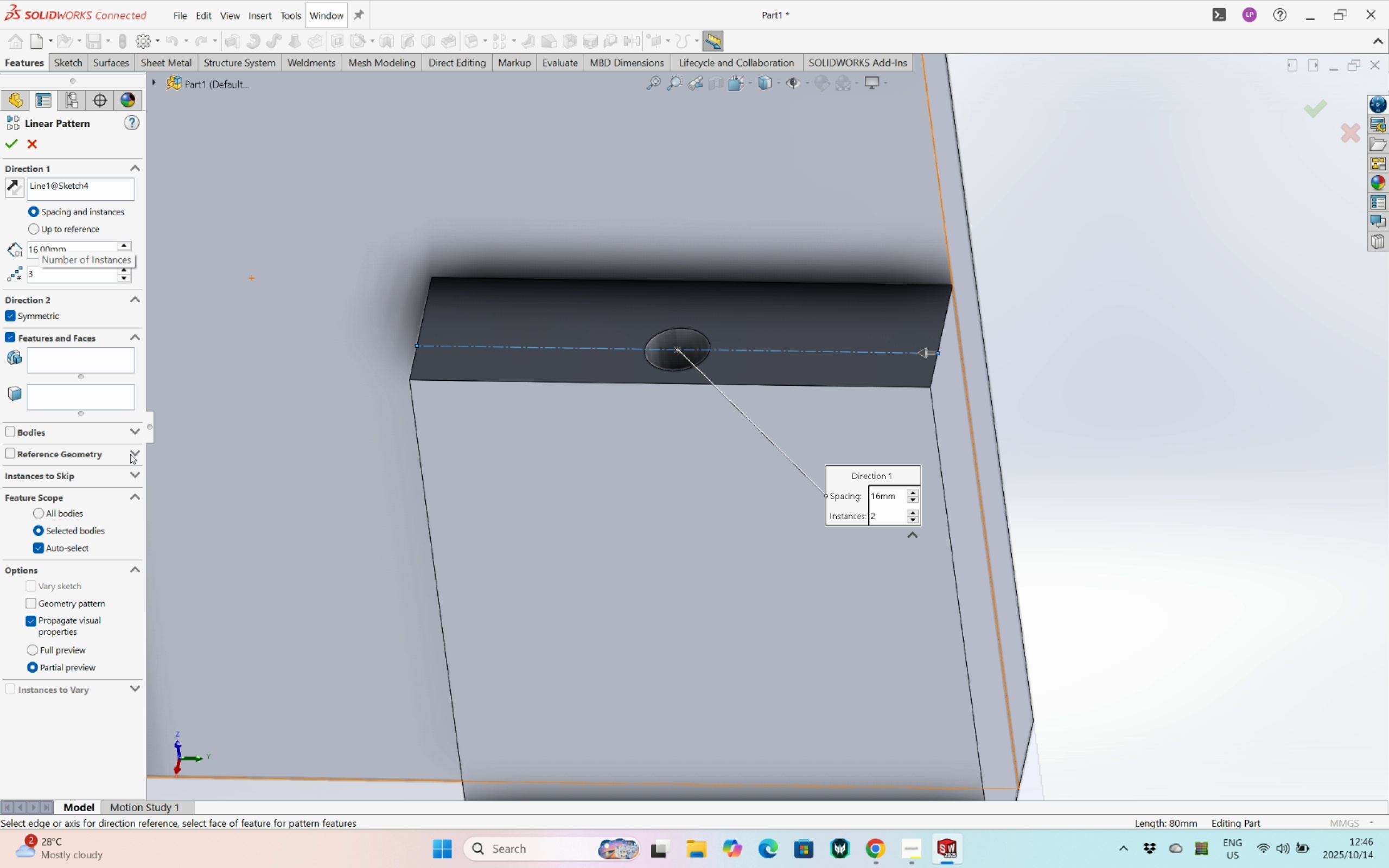 
left_click([130, 454])
 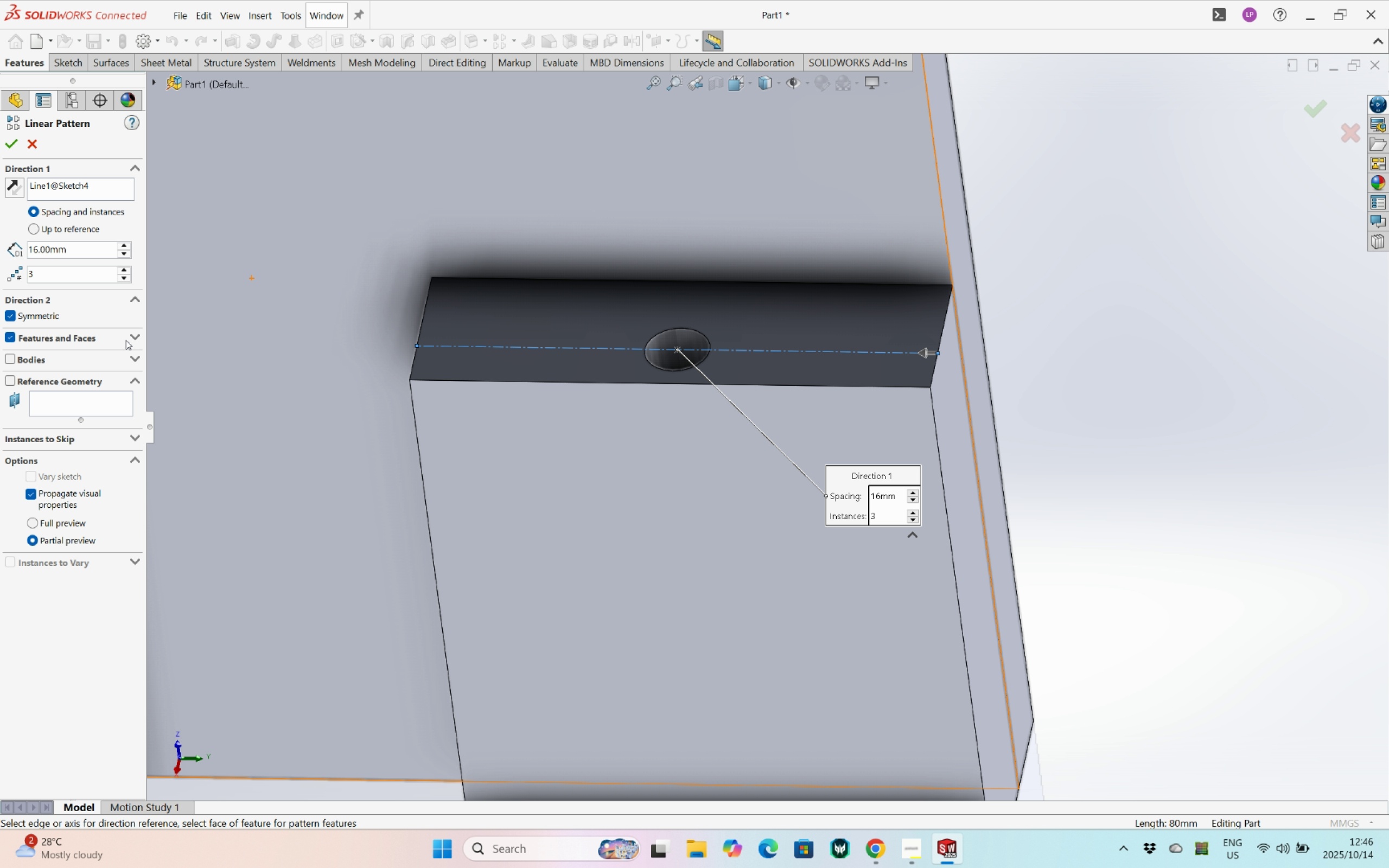 
left_click([91, 363])
 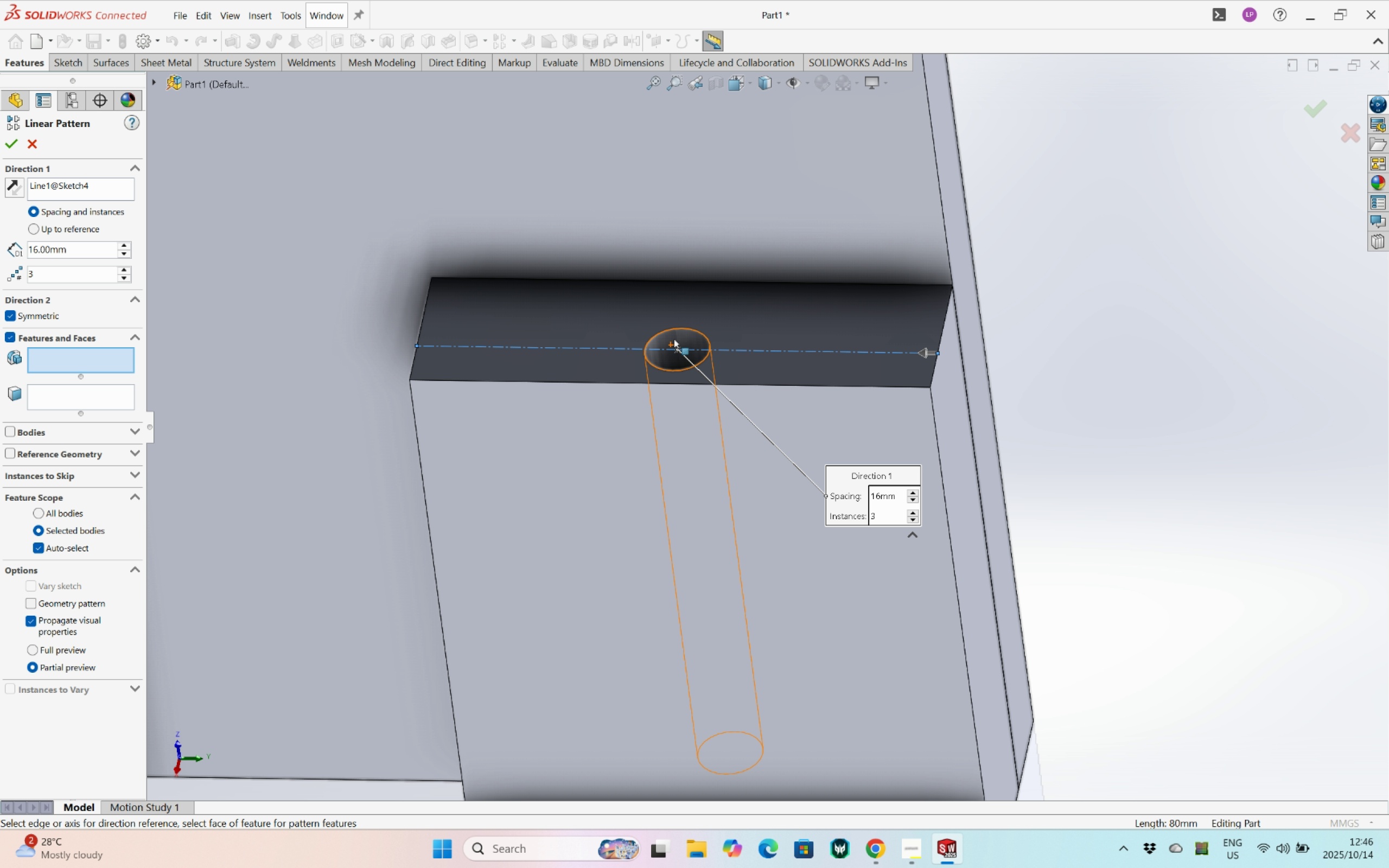 
left_click([674, 339])
 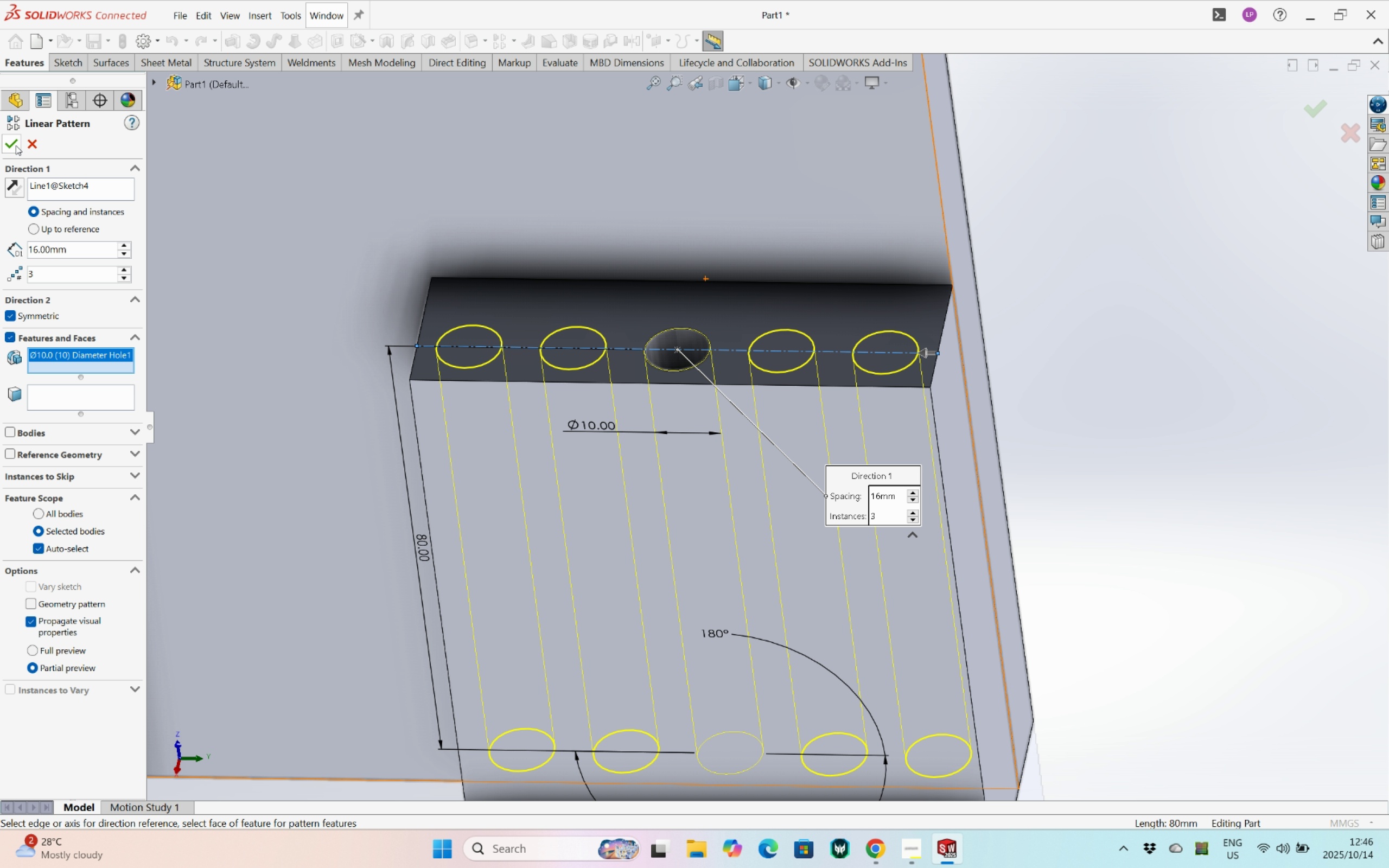 
wait(5.77)
 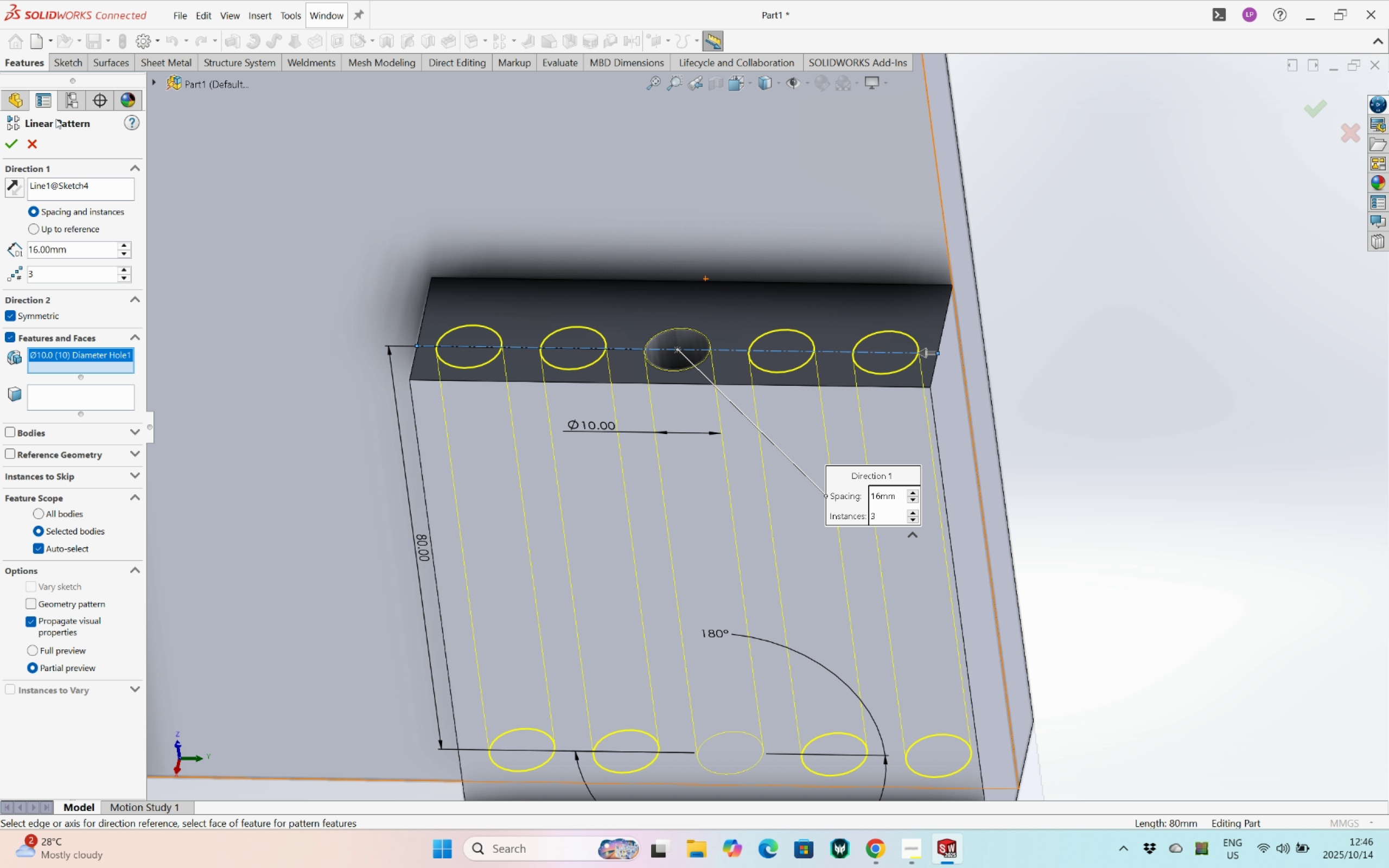 
left_click([1062, 435])
 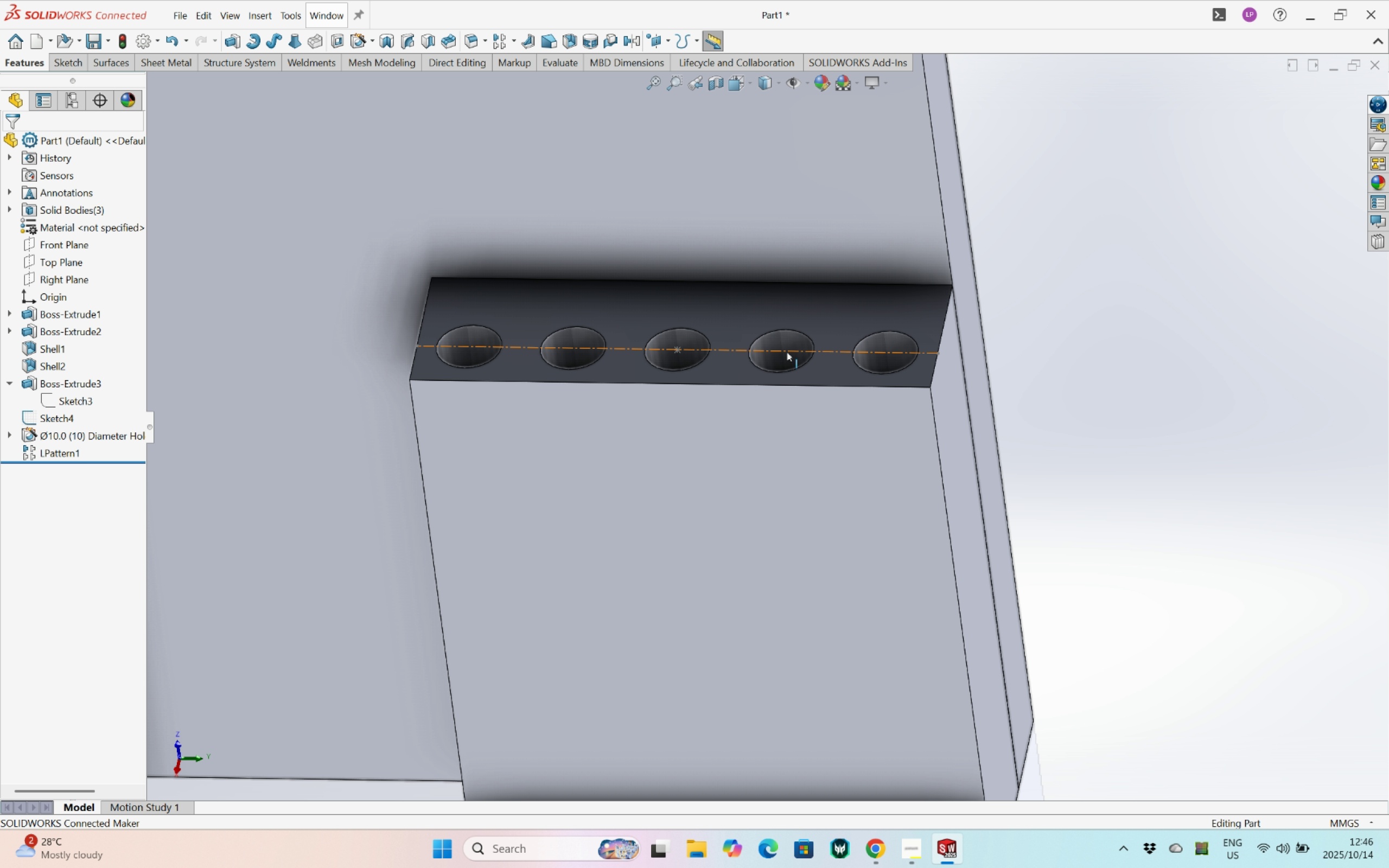 
right_click([787, 352])
 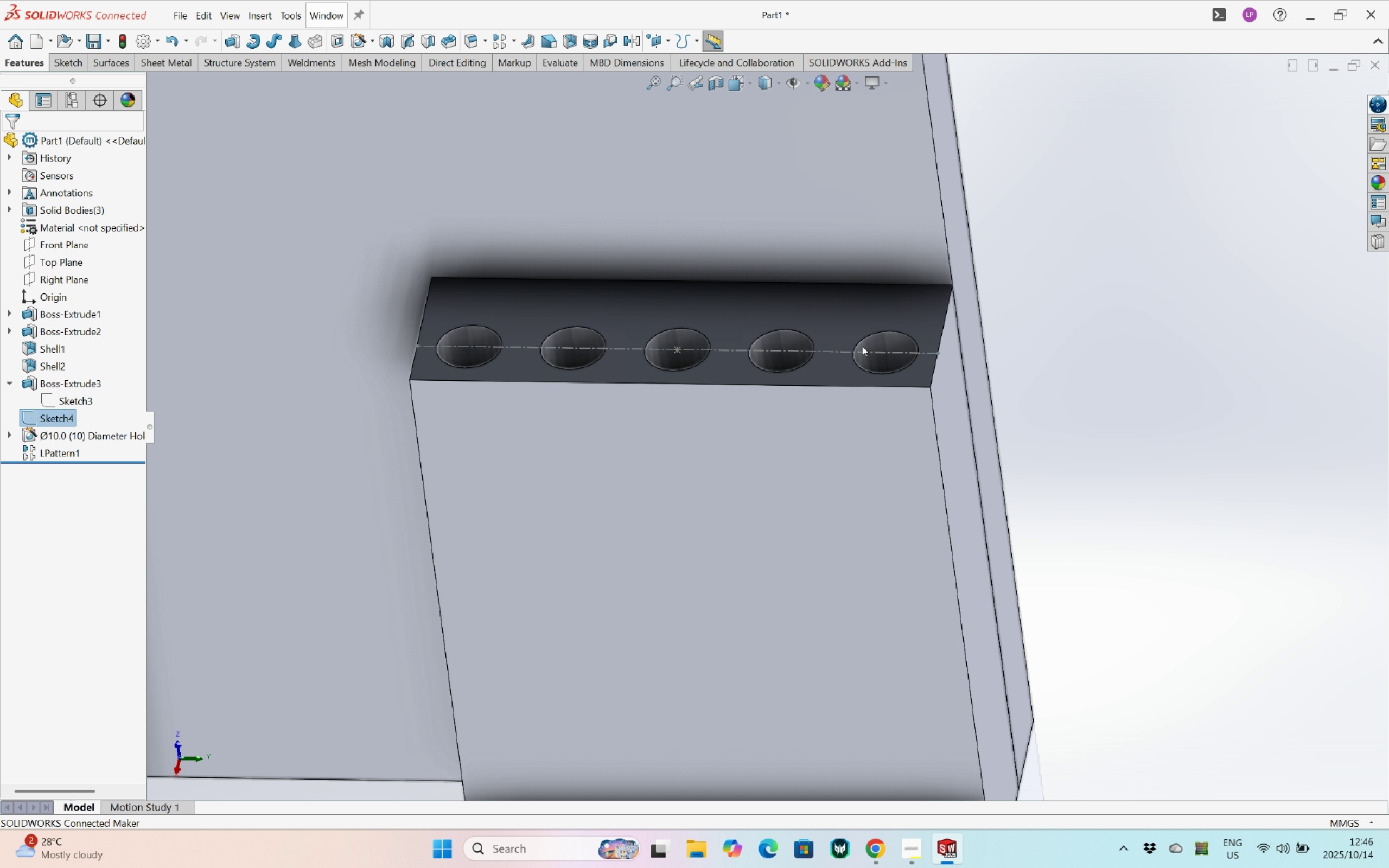 
double_click([973, 371])
 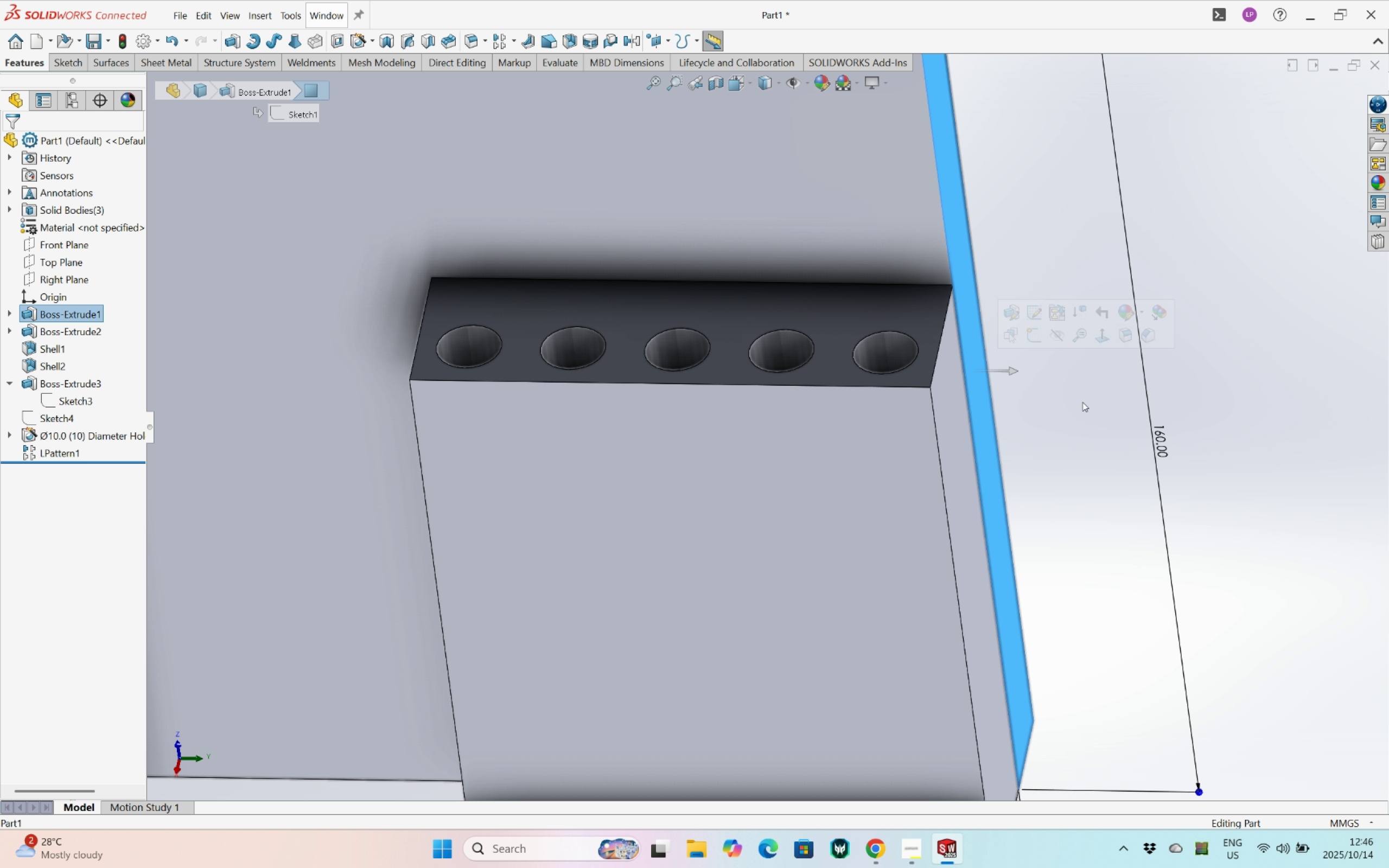 
left_click([1082, 402])
 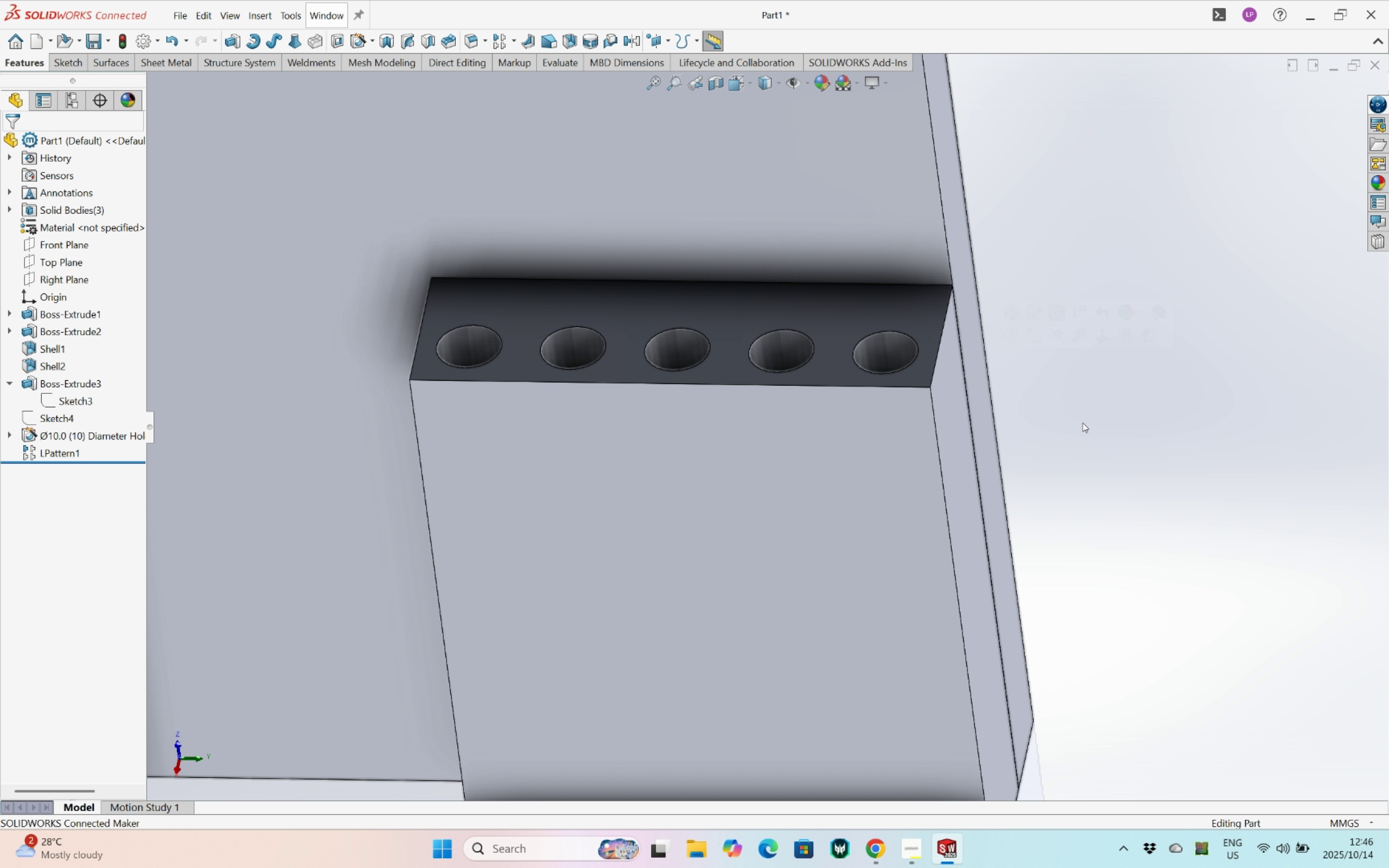 
scroll: coordinate [1089, 404], scroll_direction: up, amount: 4.0
 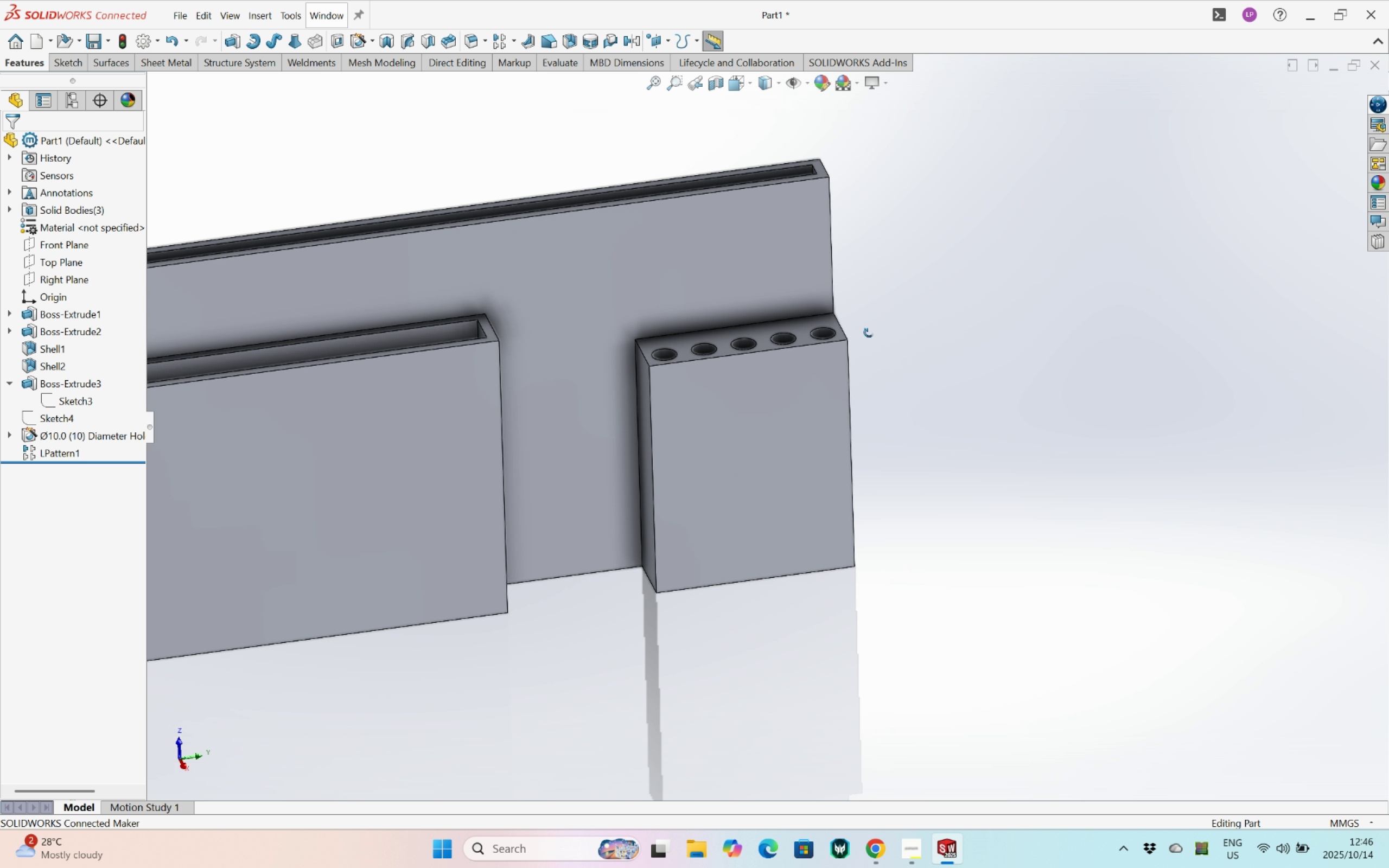 
hold_key(key=ControlLeft, duration=0.38)
 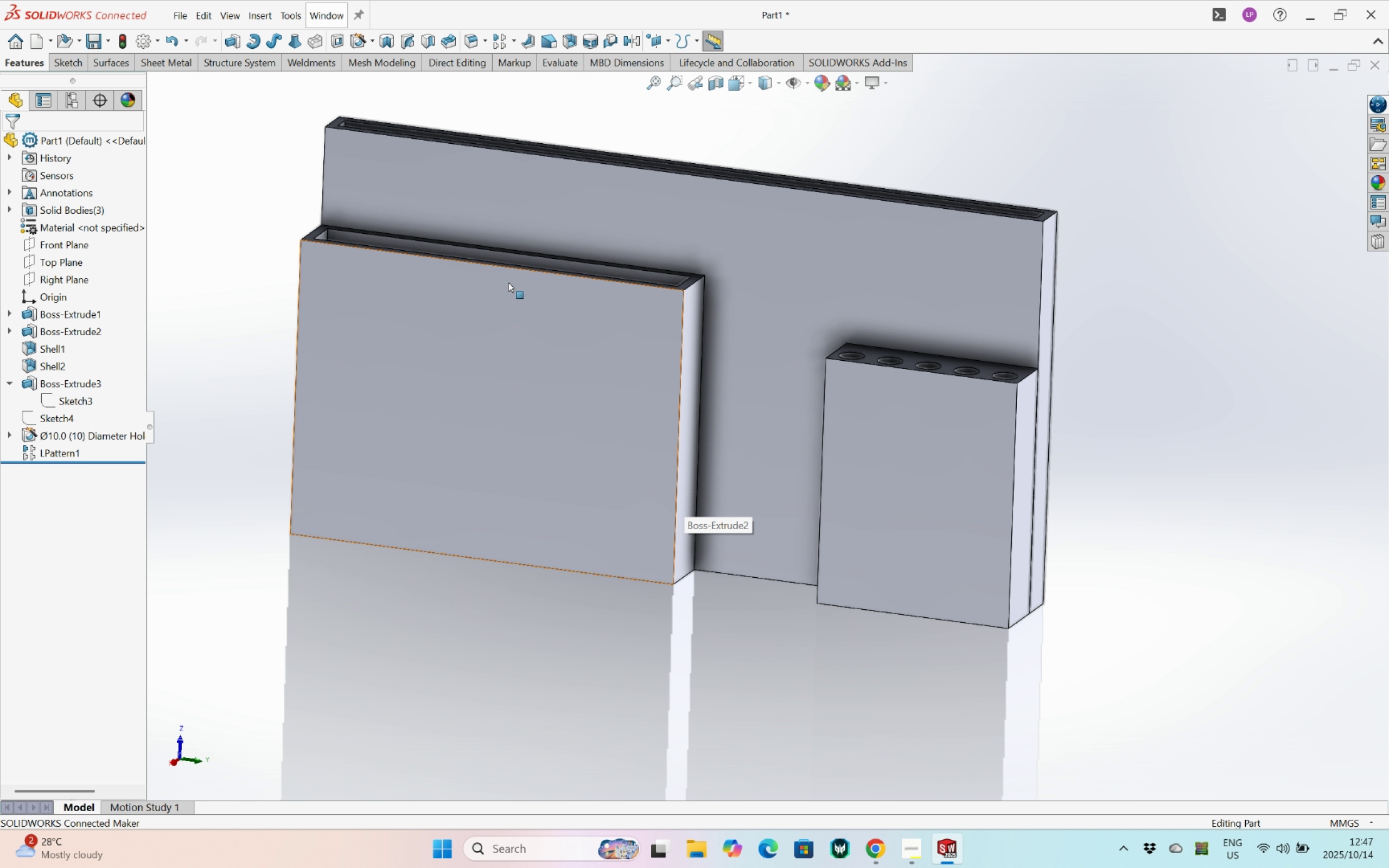 
wait(27.6)
 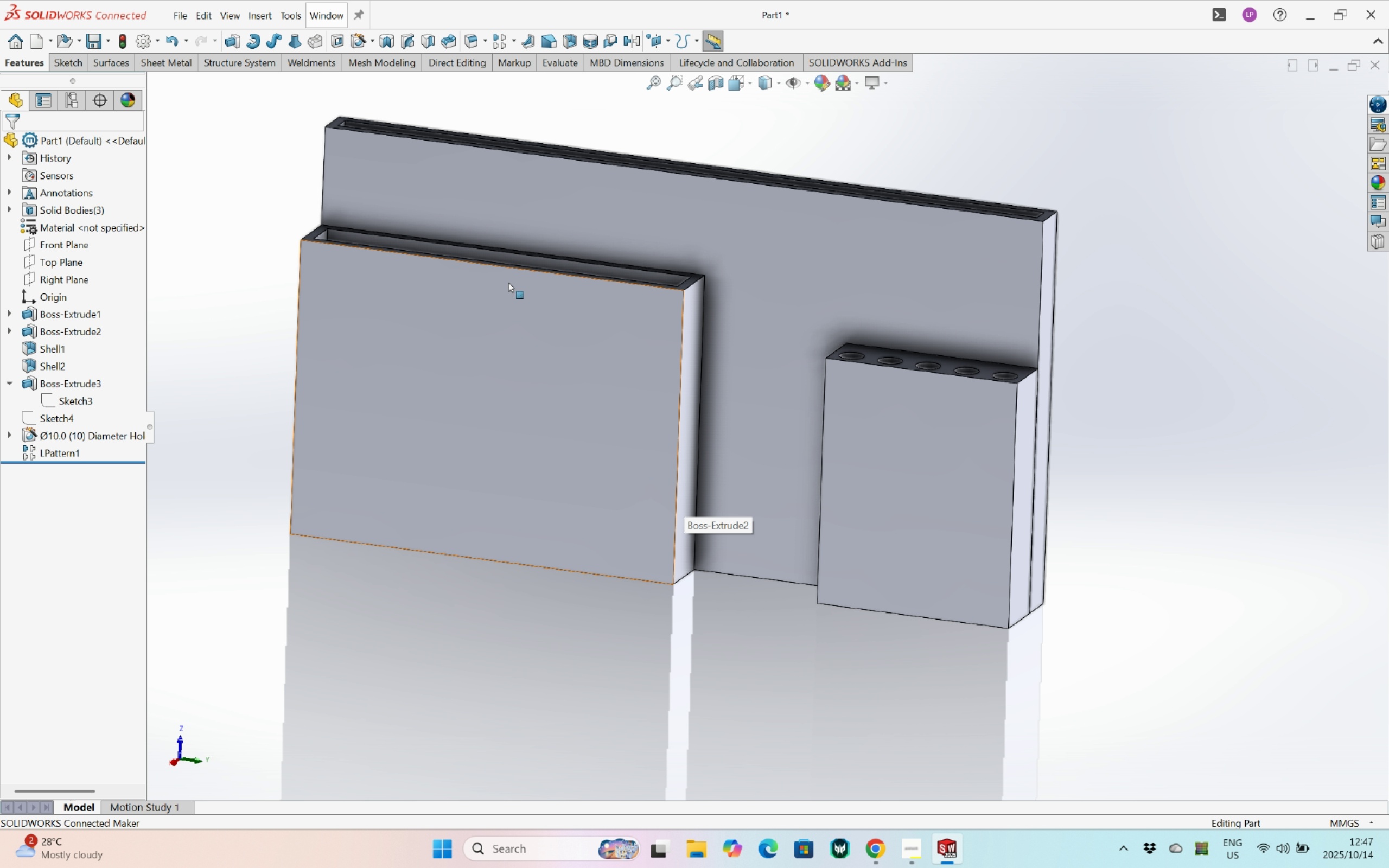 
left_click([14, 311])
 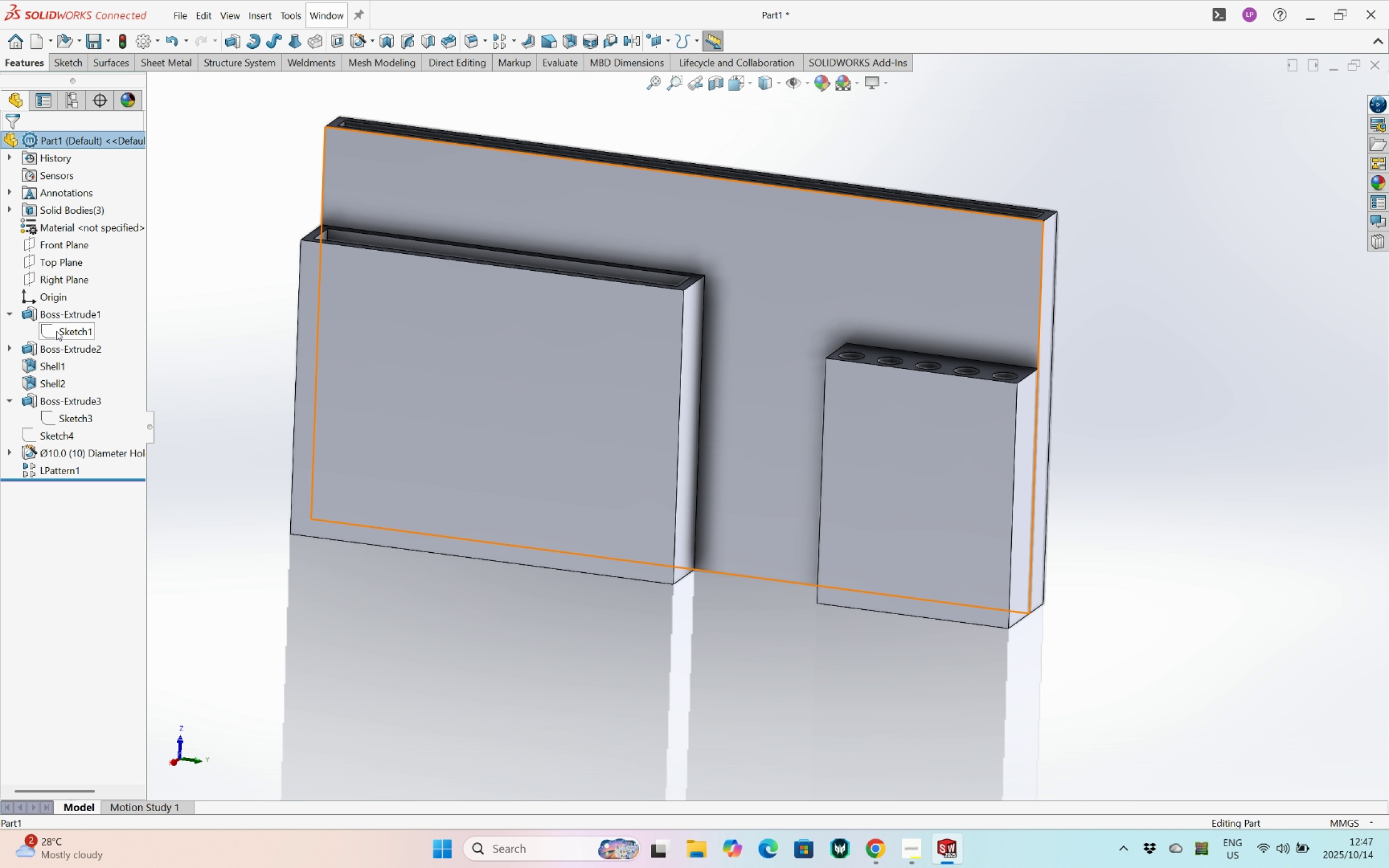 
right_click([56, 331])
 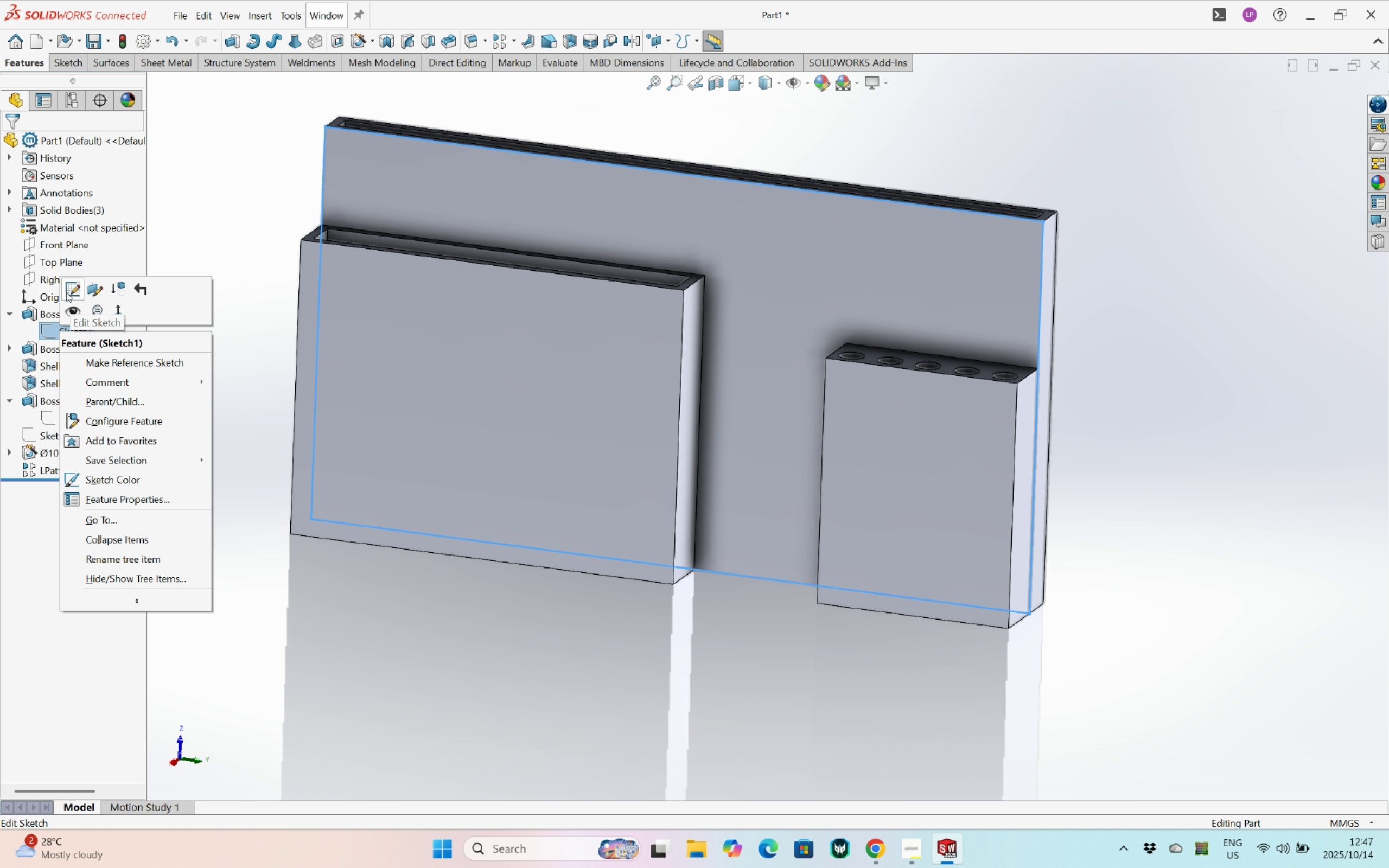 
left_click([66, 292])
 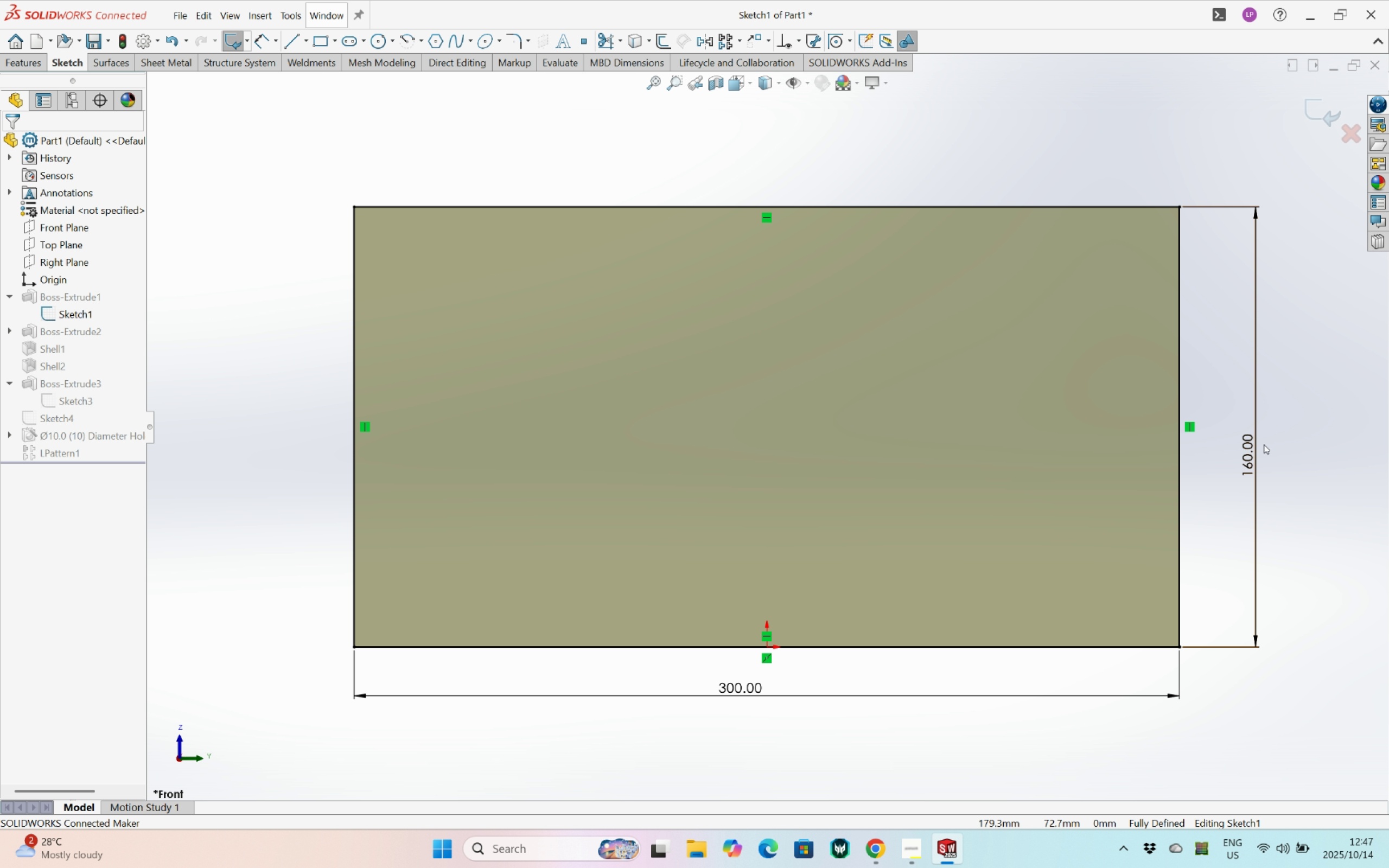 
double_click([1252, 453])
 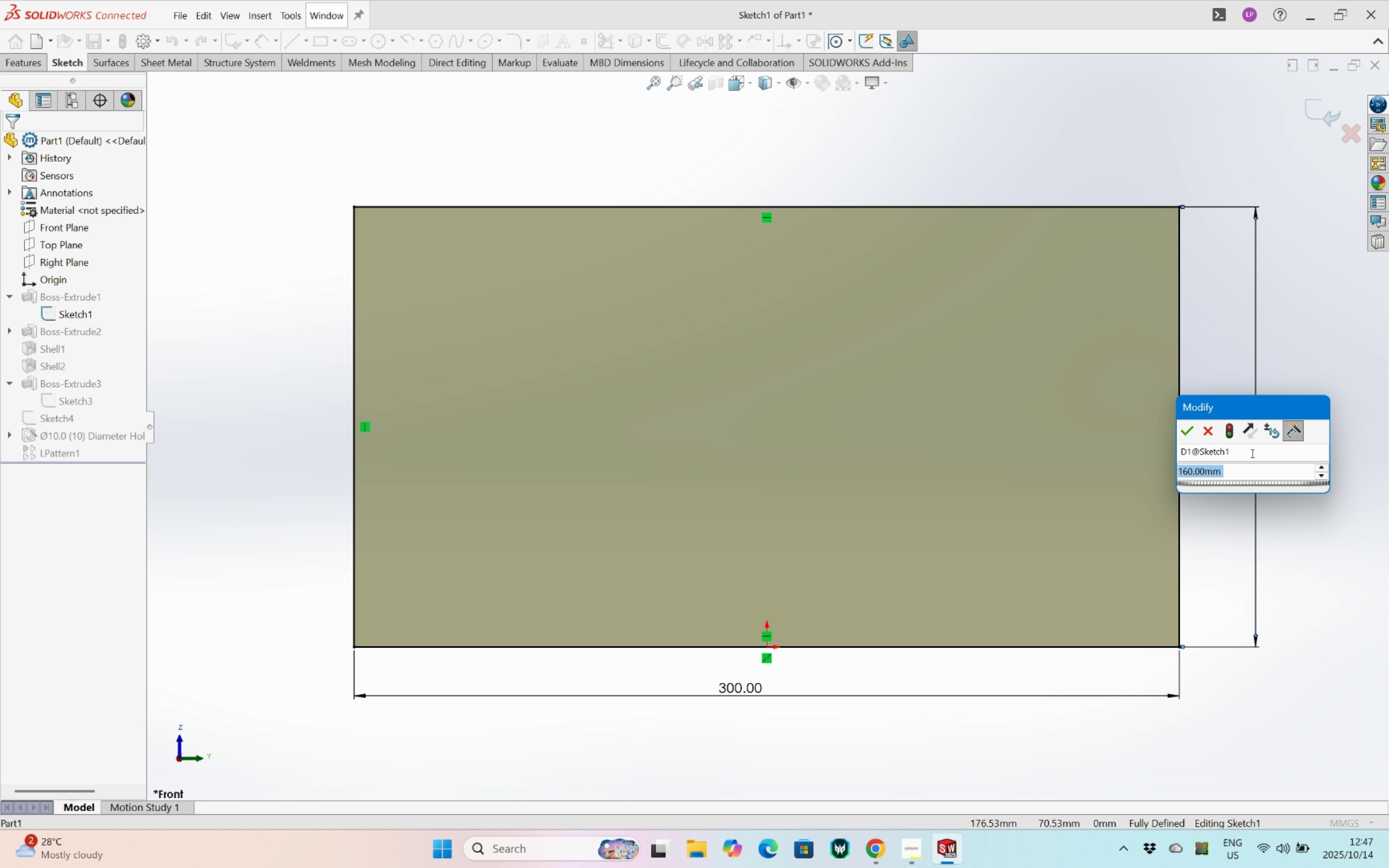 
type(180)
 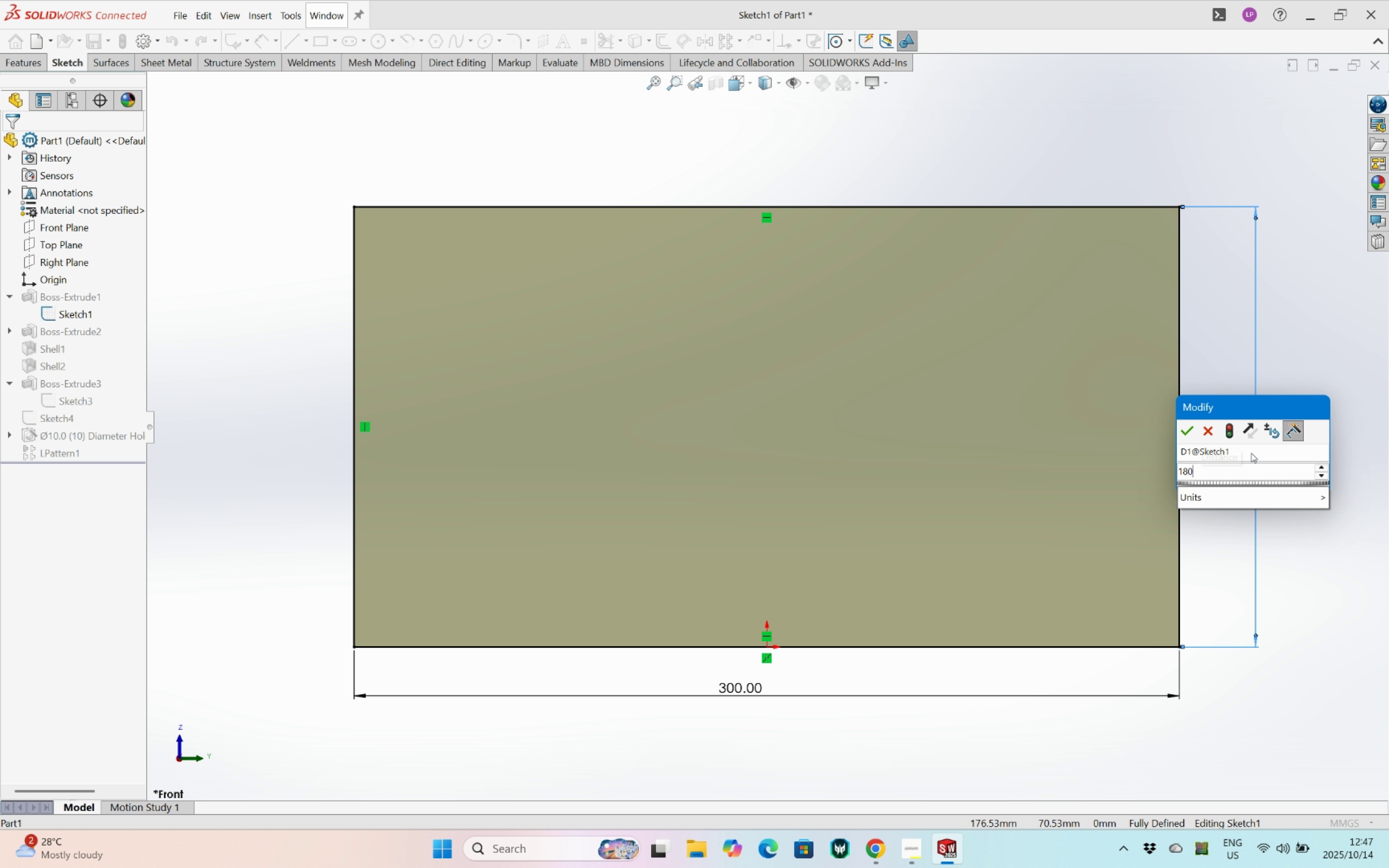 
key(Enter)
 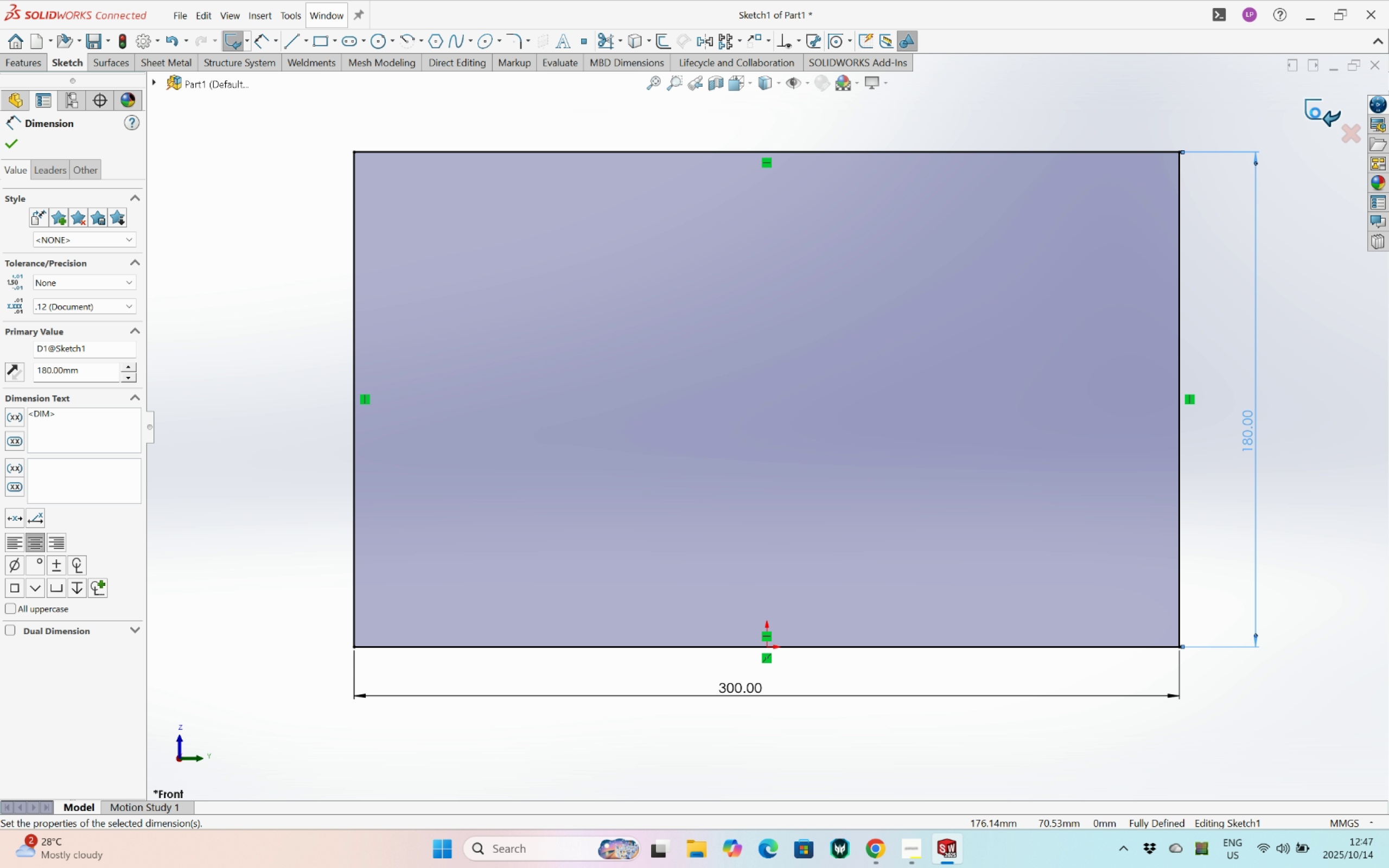 
left_click([1321, 104])
 